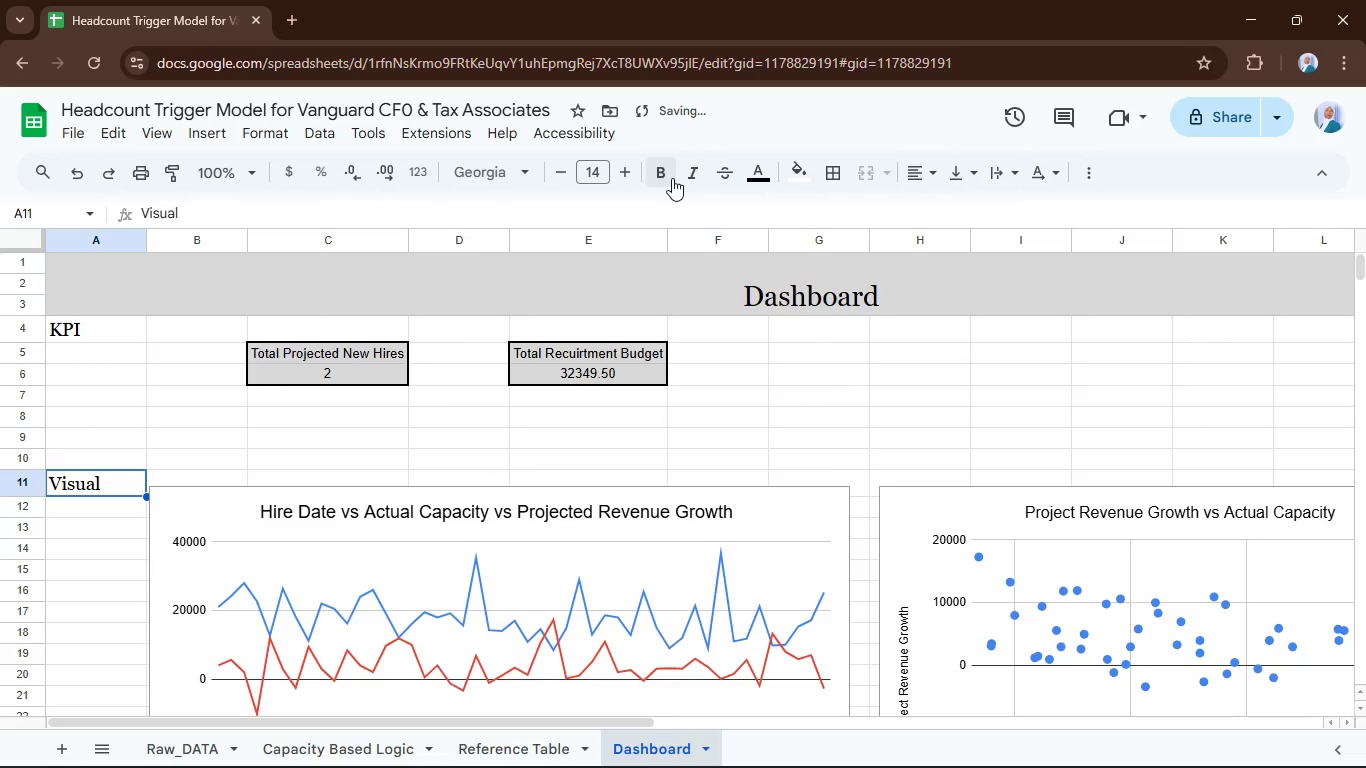 
left_click([656, 175])
 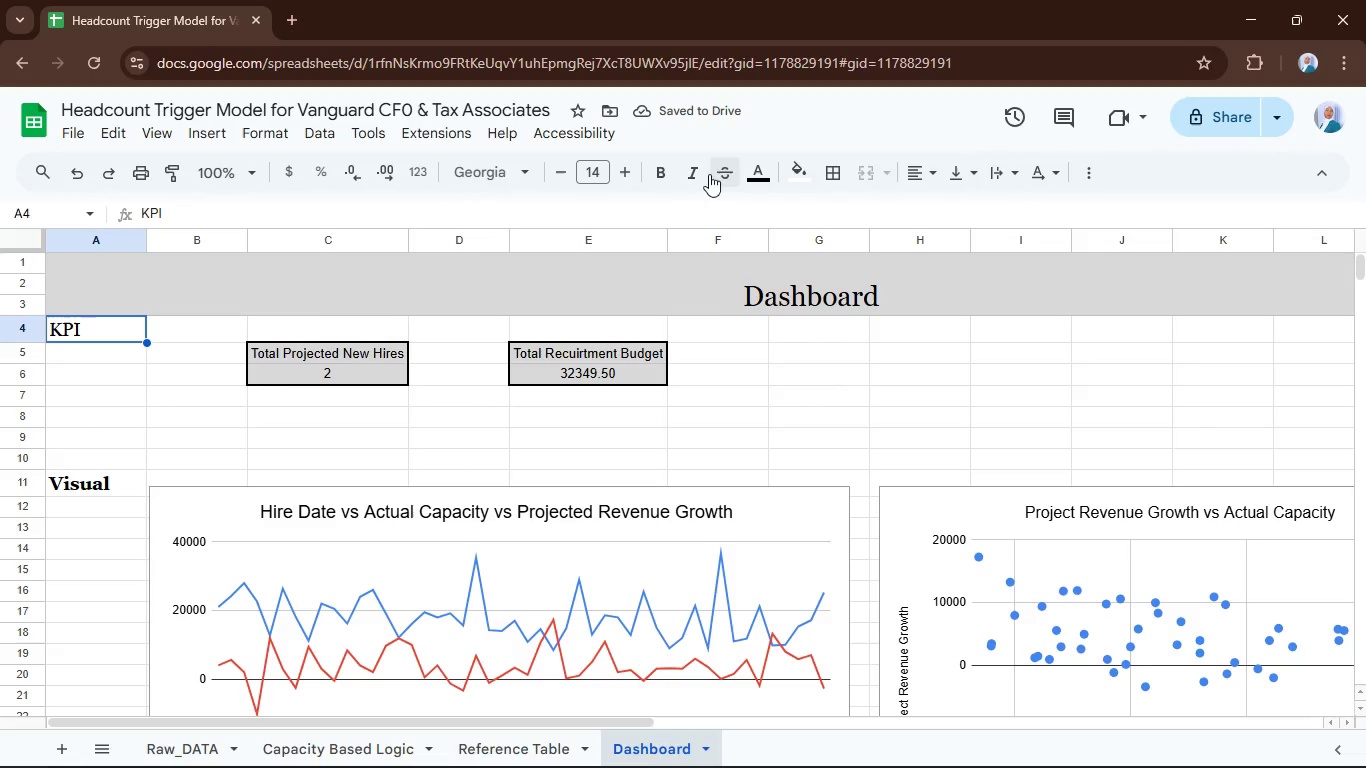 
left_click([652, 180])
 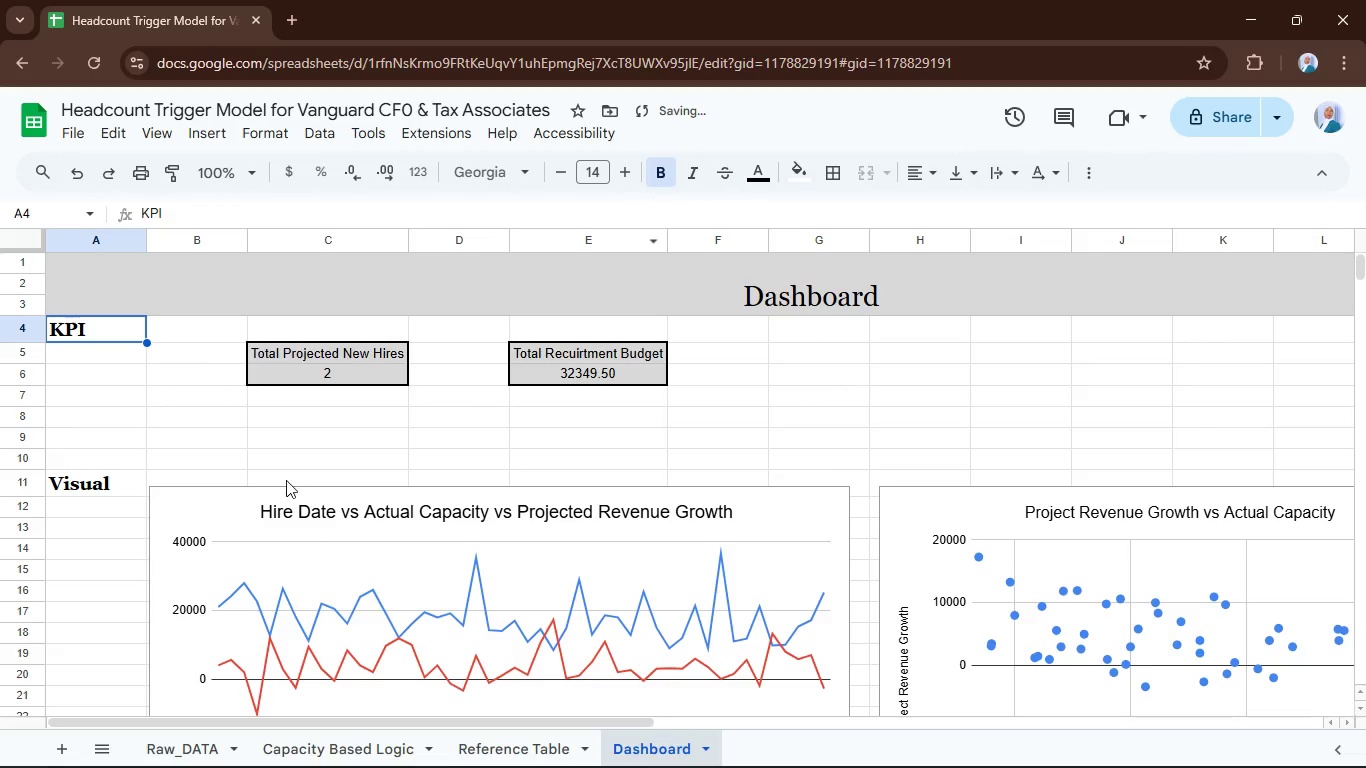 
scroll: coordinate [286, 480], scroll_direction: none, amount: 0.0
 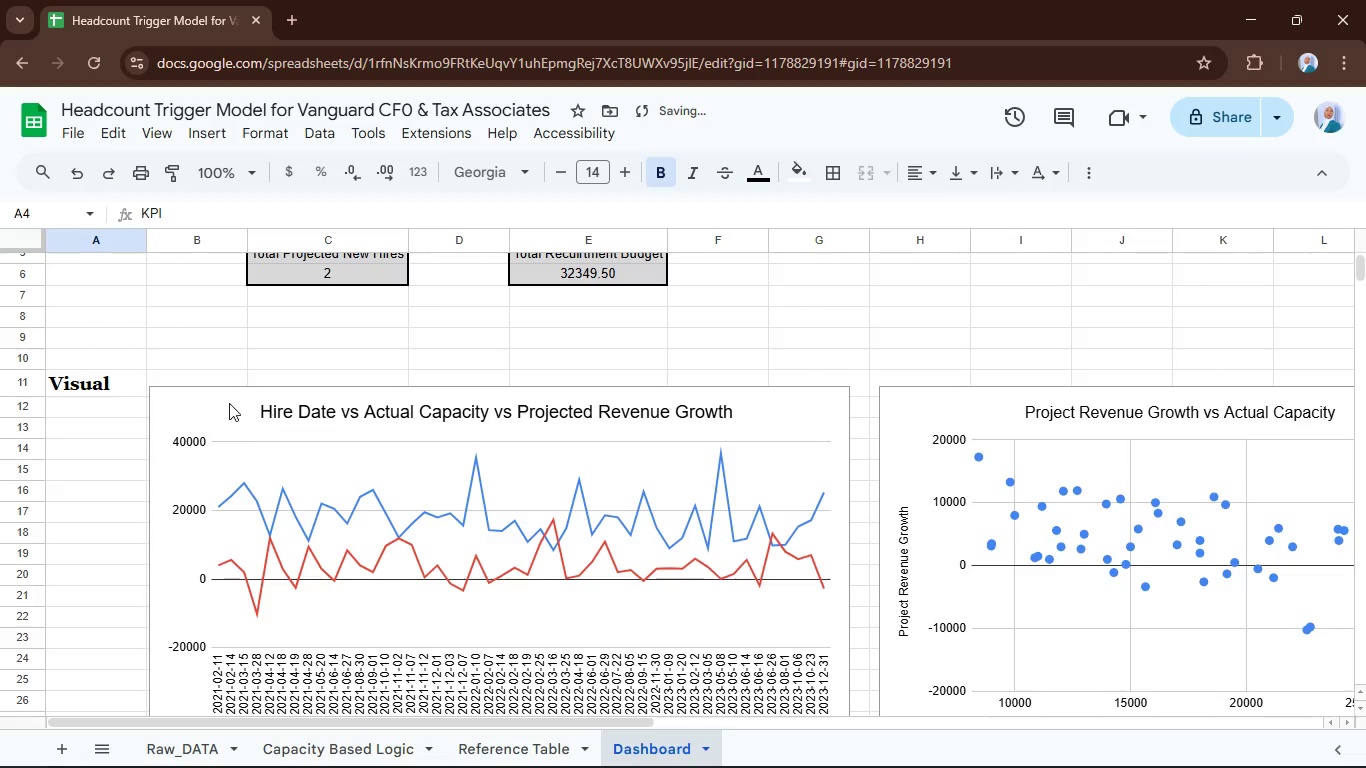 
left_click_drag(start_coordinate=[224, 404], to_coordinate=[205, 416])
 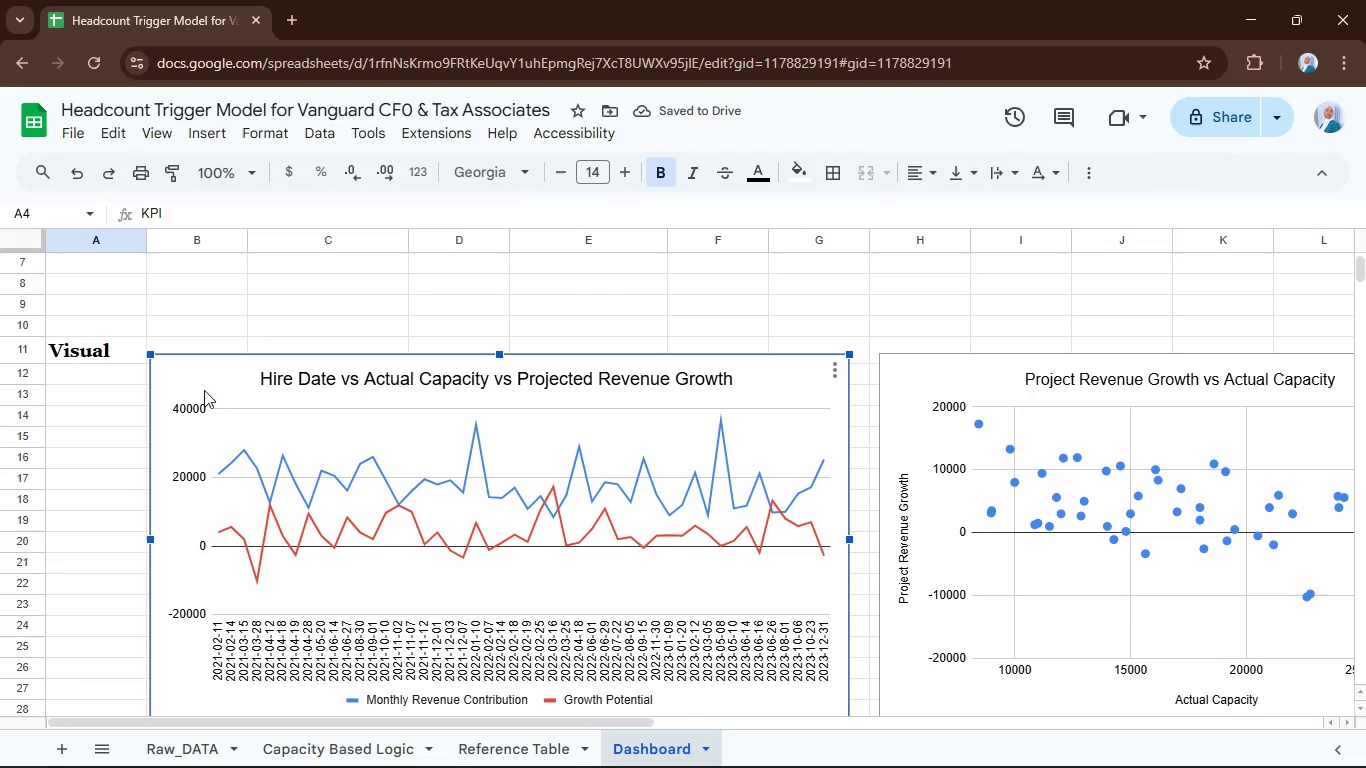 
left_click_drag(start_coordinate=[203, 382], to_coordinate=[133, 402])
 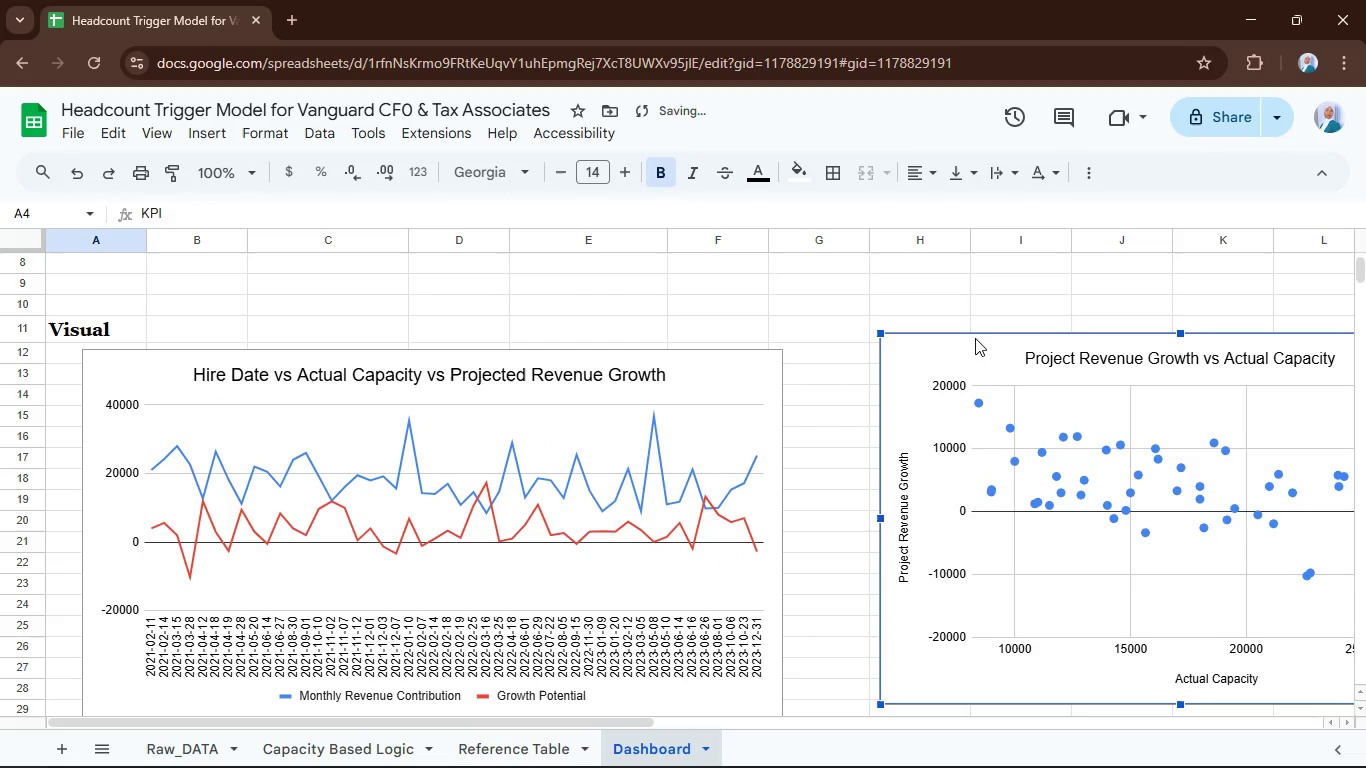 
left_click_drag(start_coordinate=[940, 348], to_coordinate=[878, 365])
 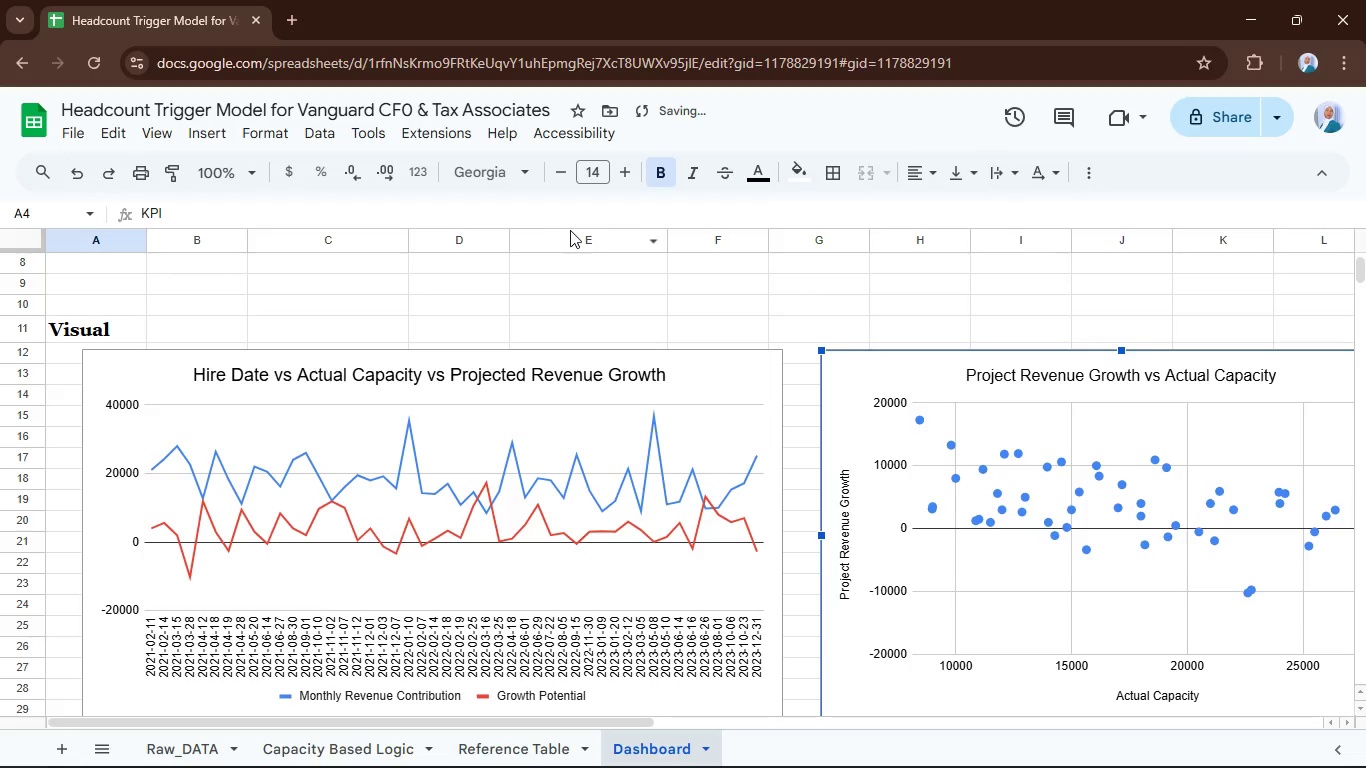 
scroll: coordinate [575, 223], scroll_direction: up, amount: 4.0
 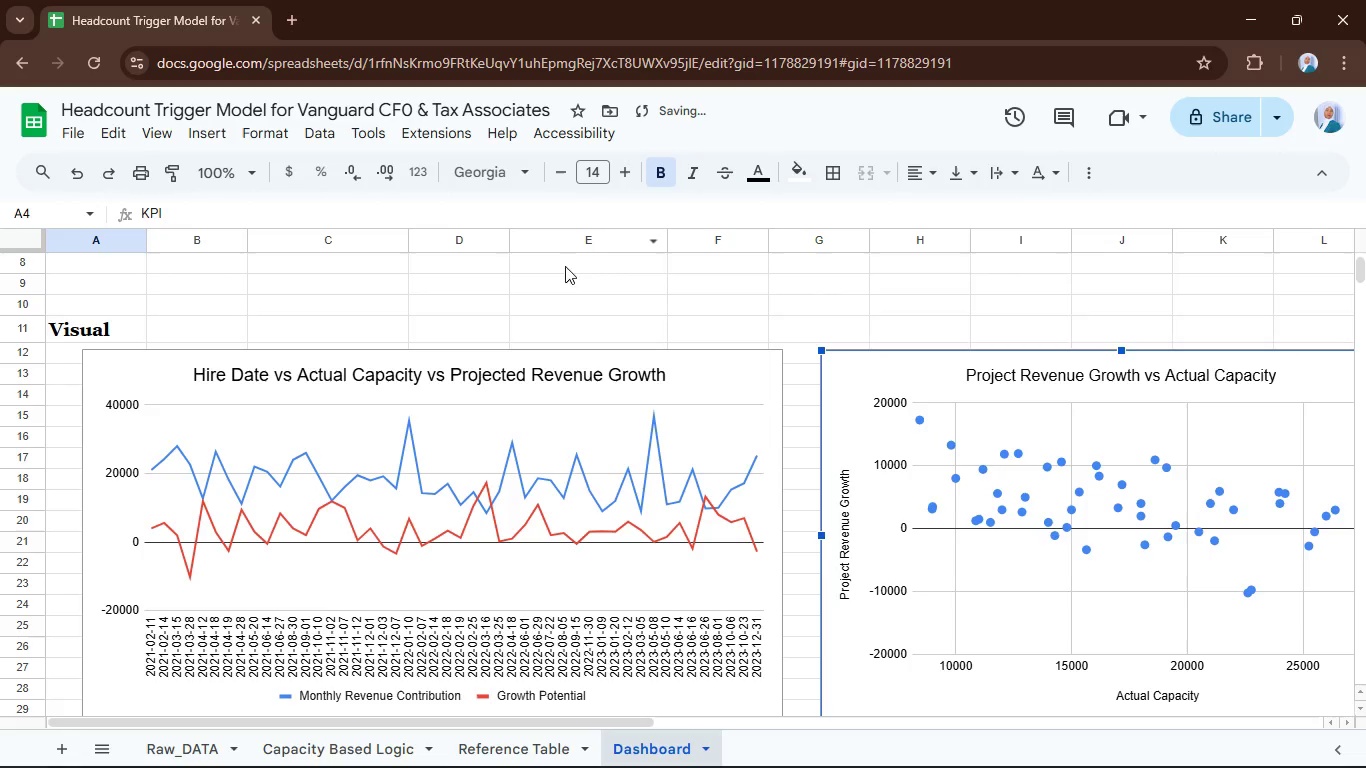 
left_click_drag(start_coordinate=[565, 293], to_coordinate=[565, 303])
 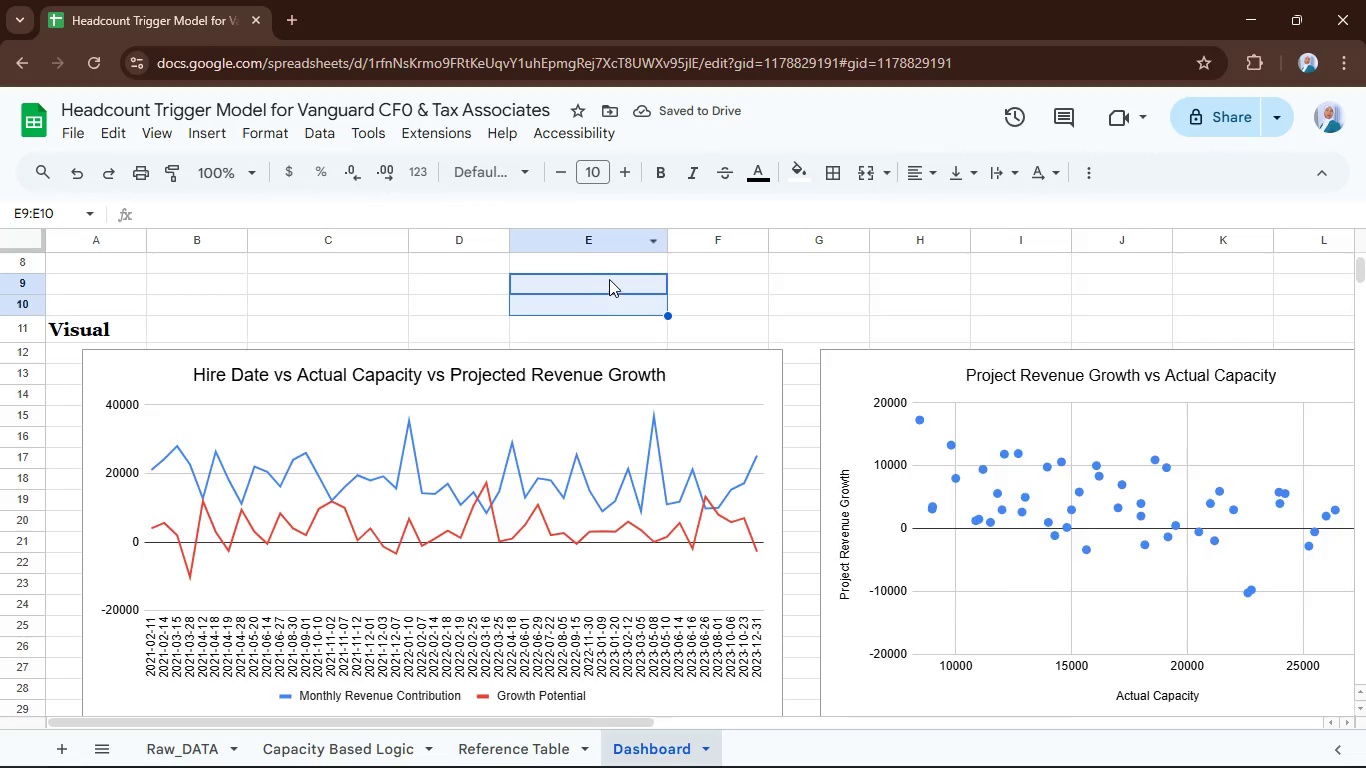 
scroll: coordinate [609, 278], scroll_direction: up, amount: 5.0
 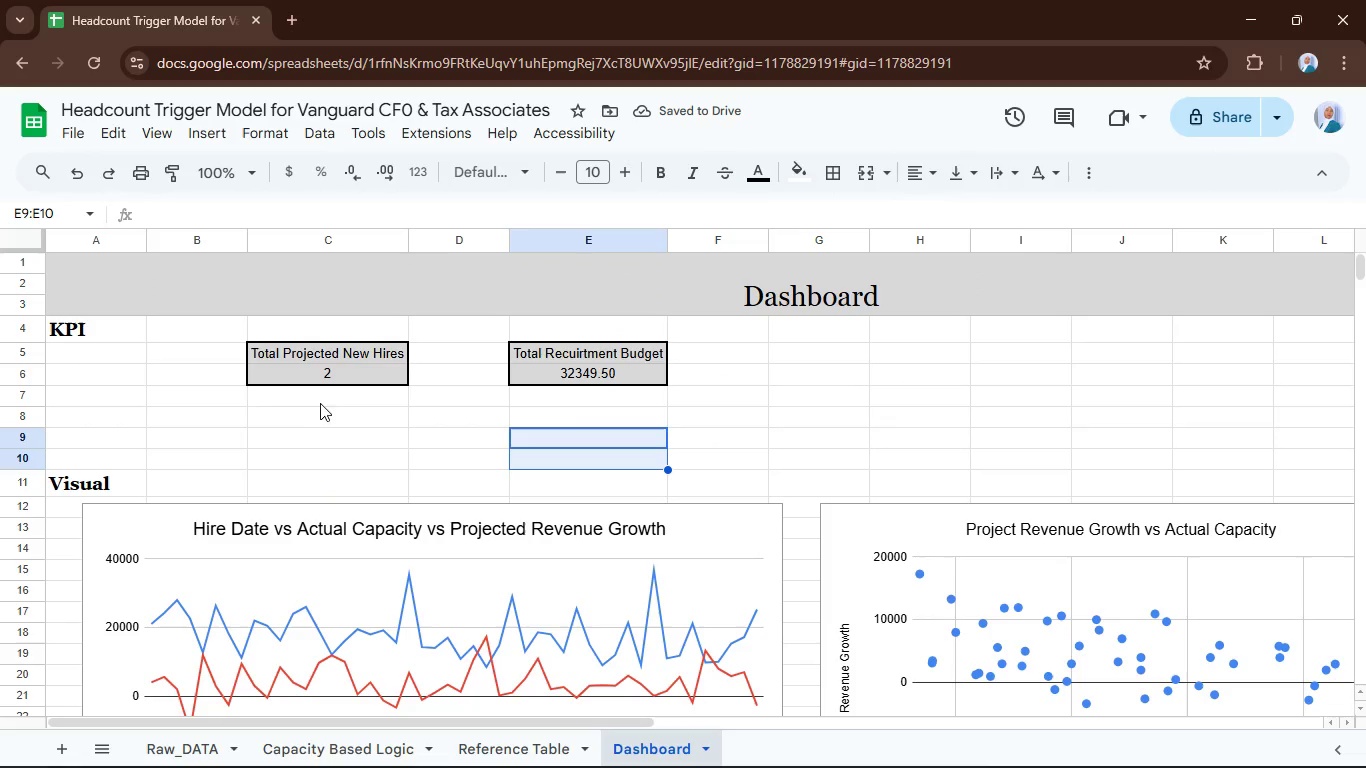 
left_click([280, 388])
 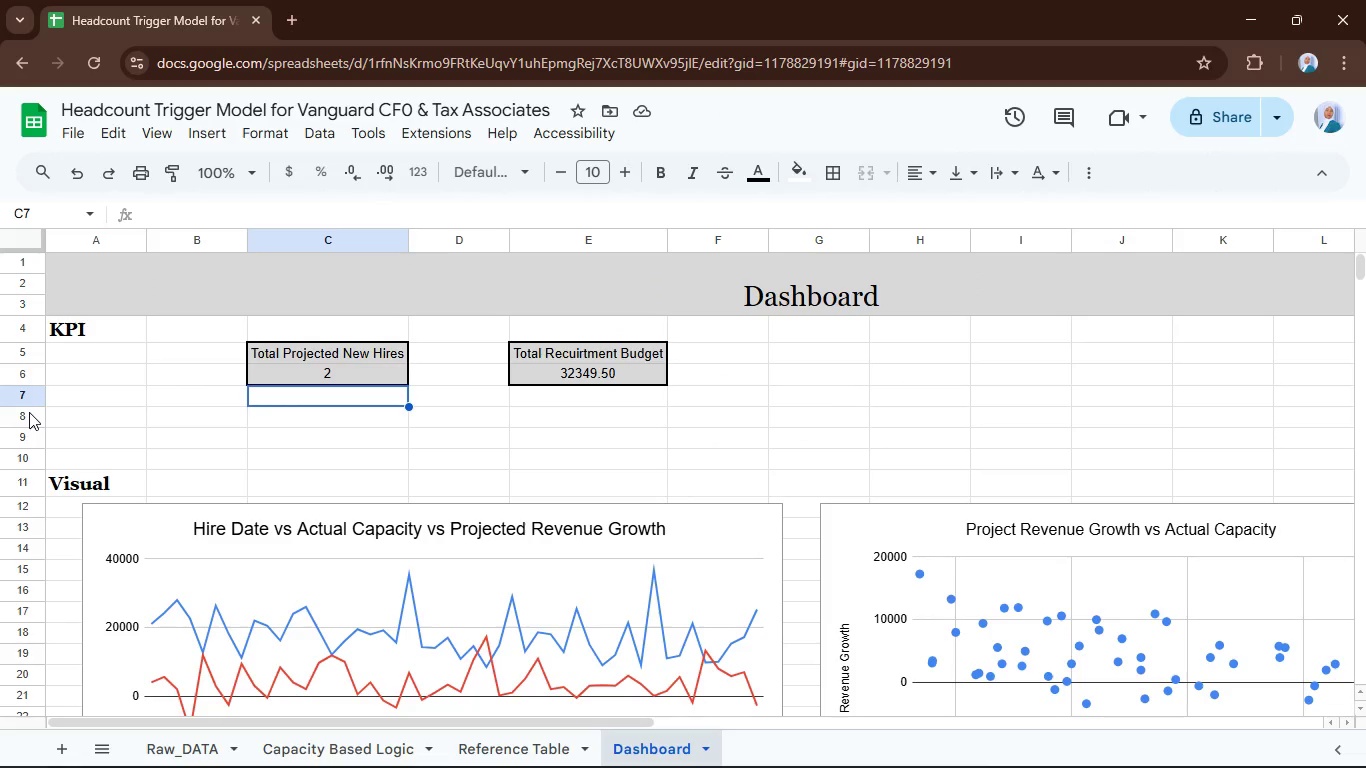 
double_click([27, 413])
 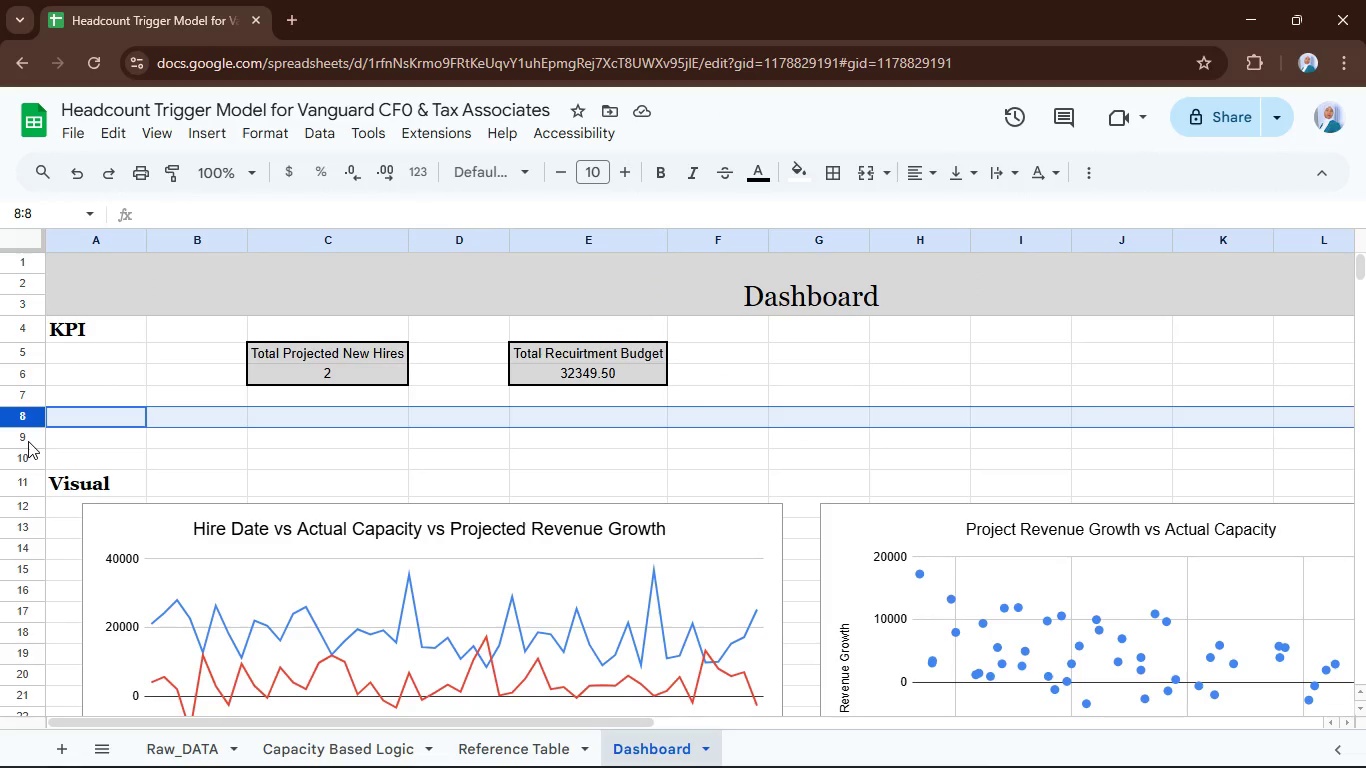 
hold_key(key=ControlLeft, duration=0.8)
left_click_drag(start_coordinate=[20, 433], to_coordinate=[26, 435])
 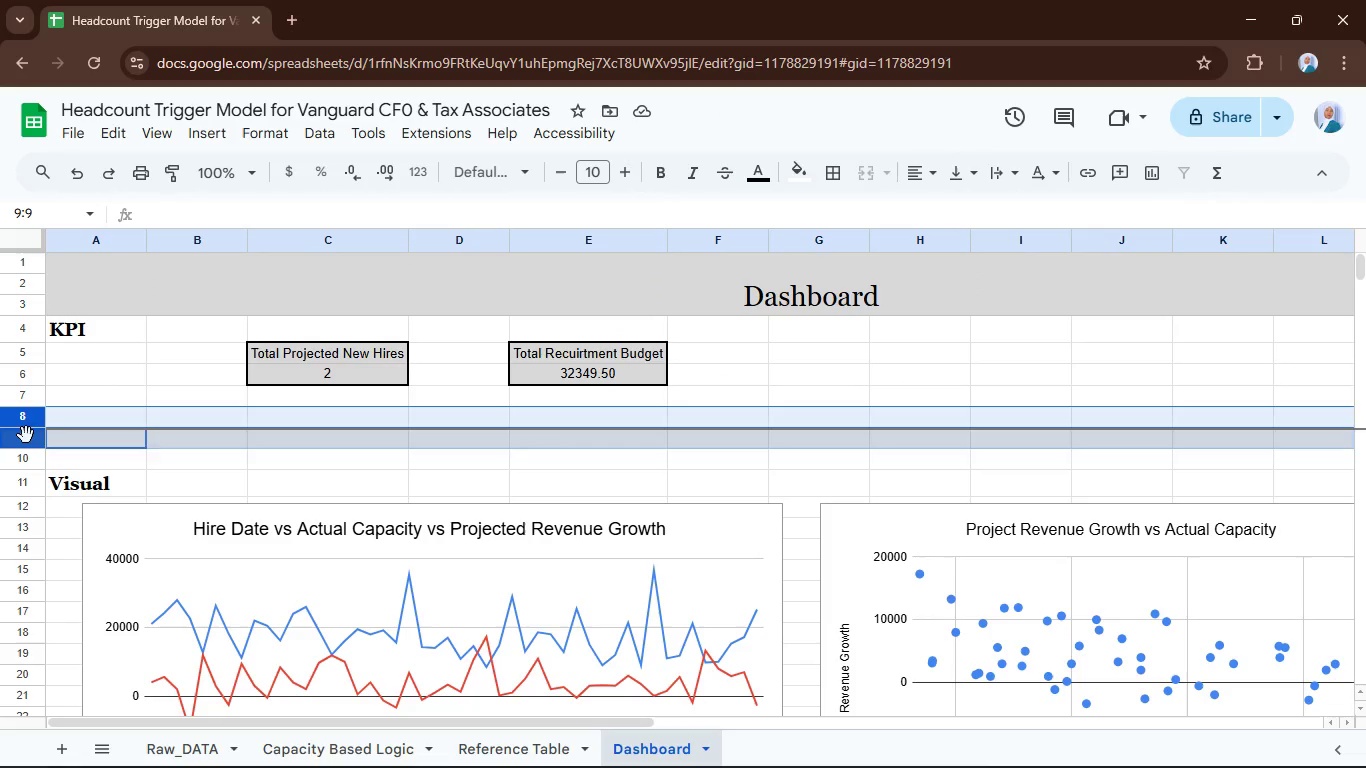 
double_click([26, 435])
 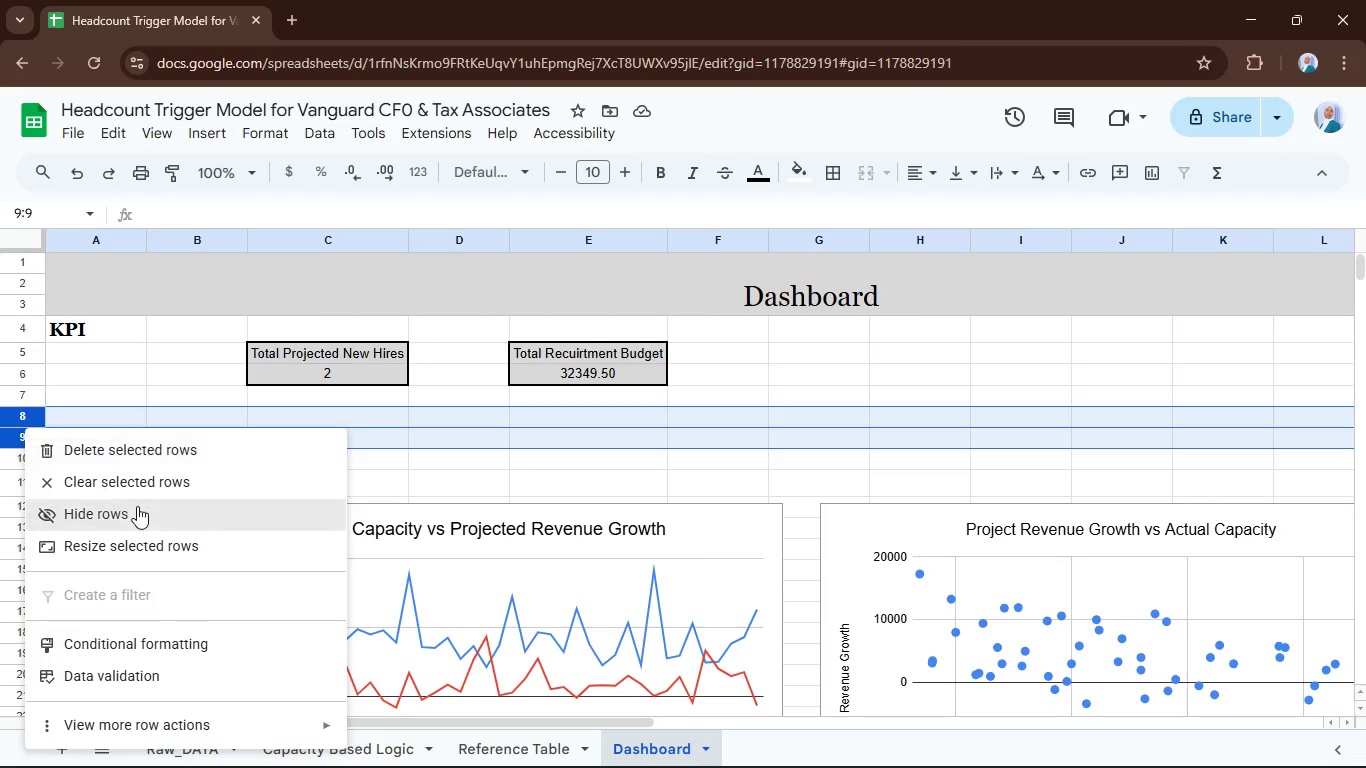 
left_click([135, 453])
 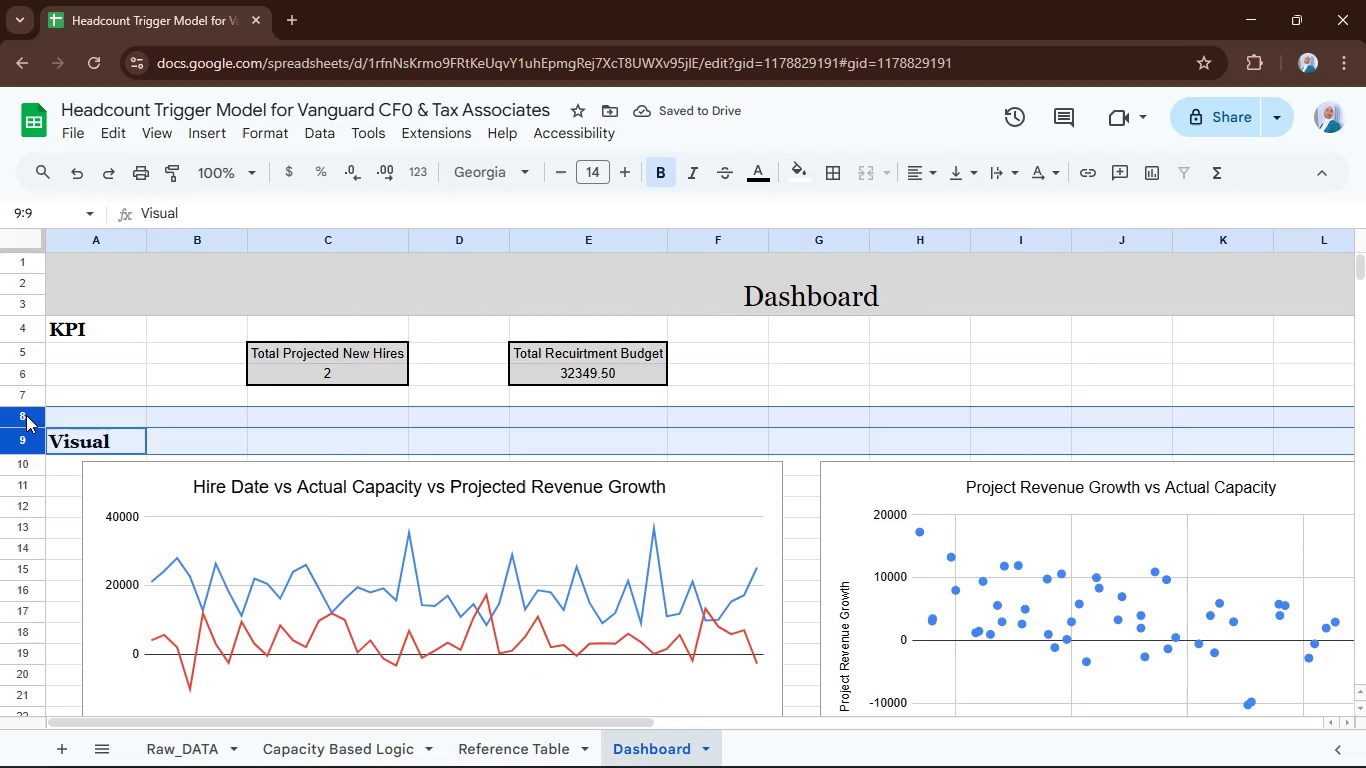 
wait(6.0)
 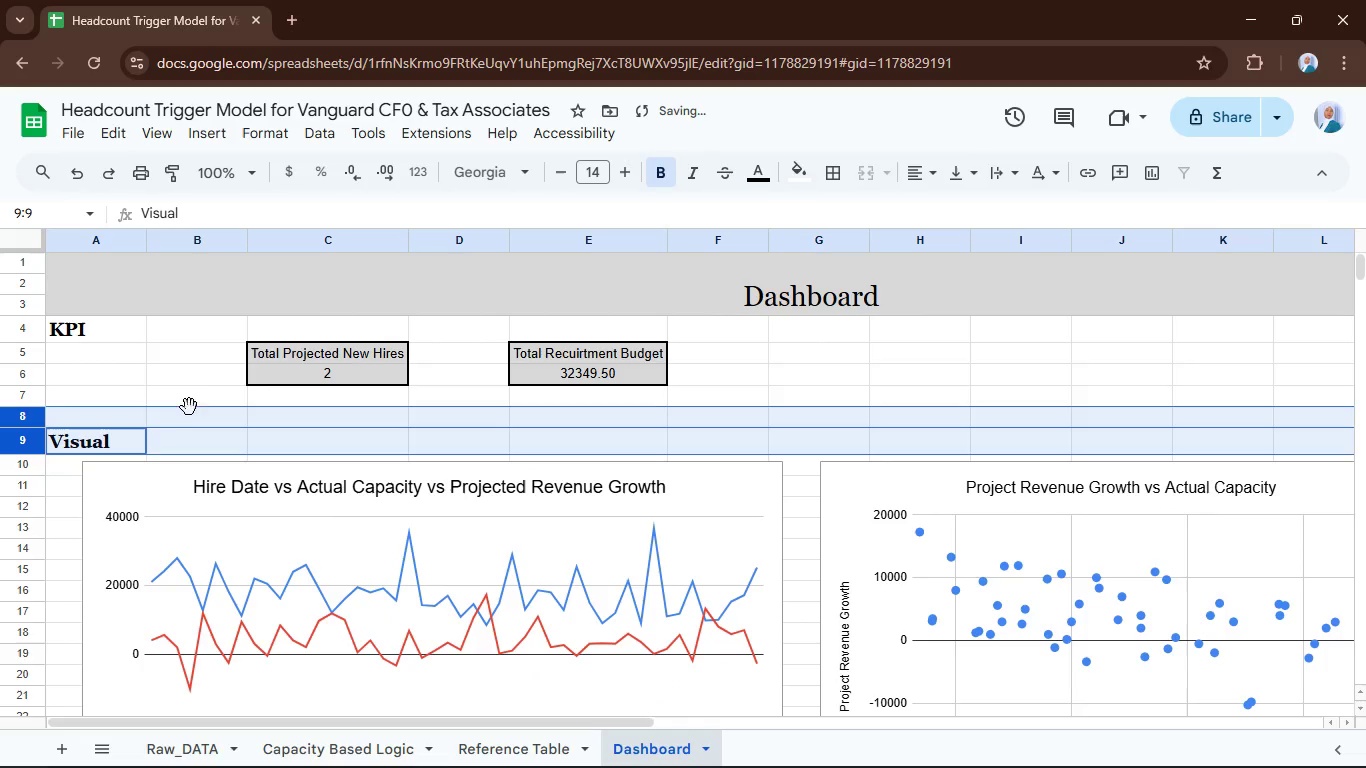 
left_click([114, 415])
 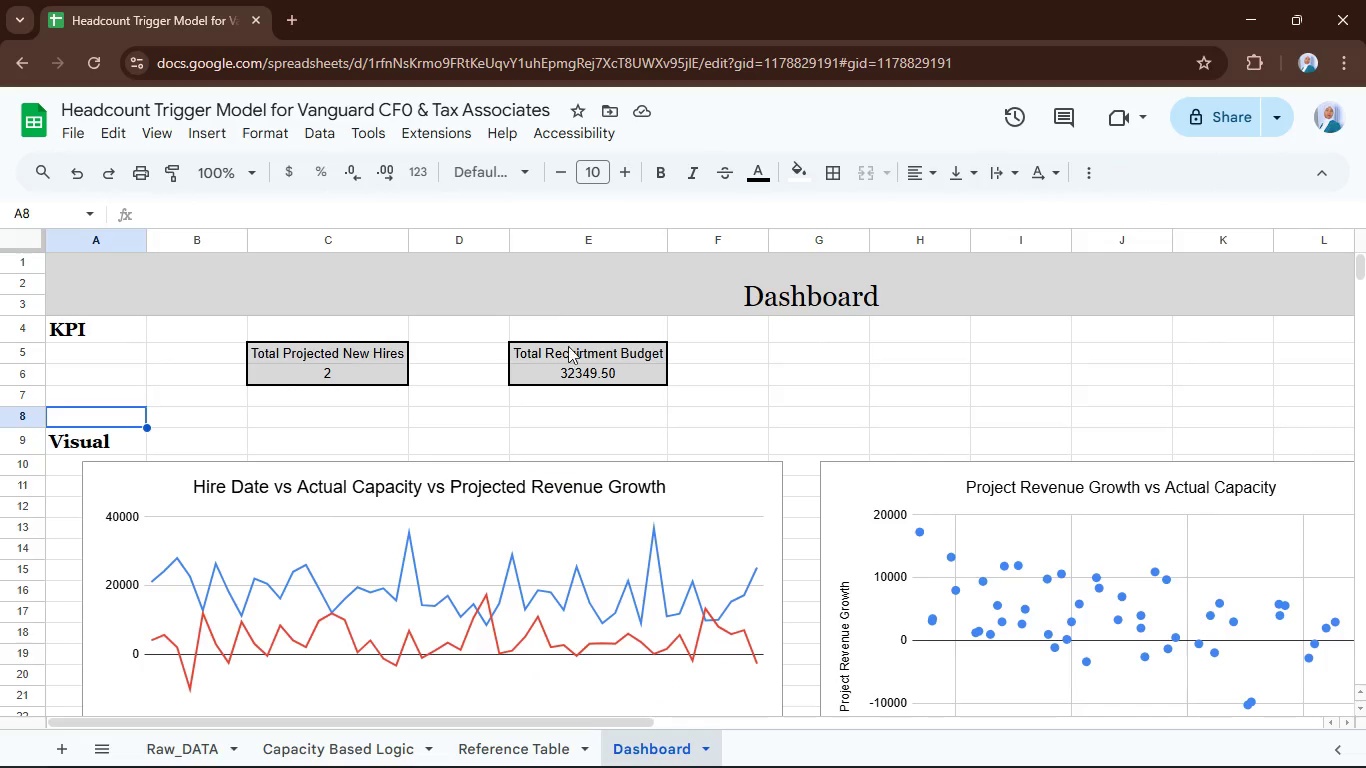 
left_click([584, 357])
 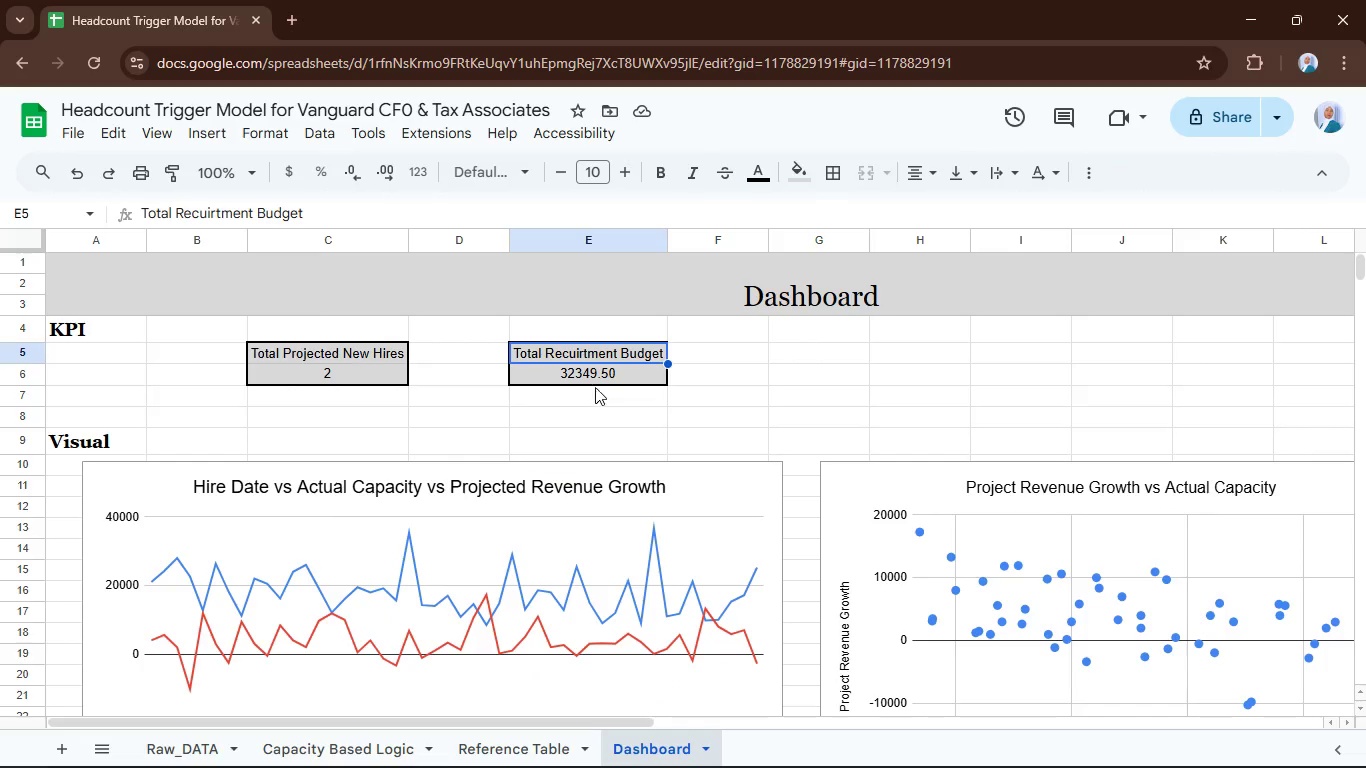 
hold_key(key=ControlLeft, duration=0.55)
left_click([587, 375])
 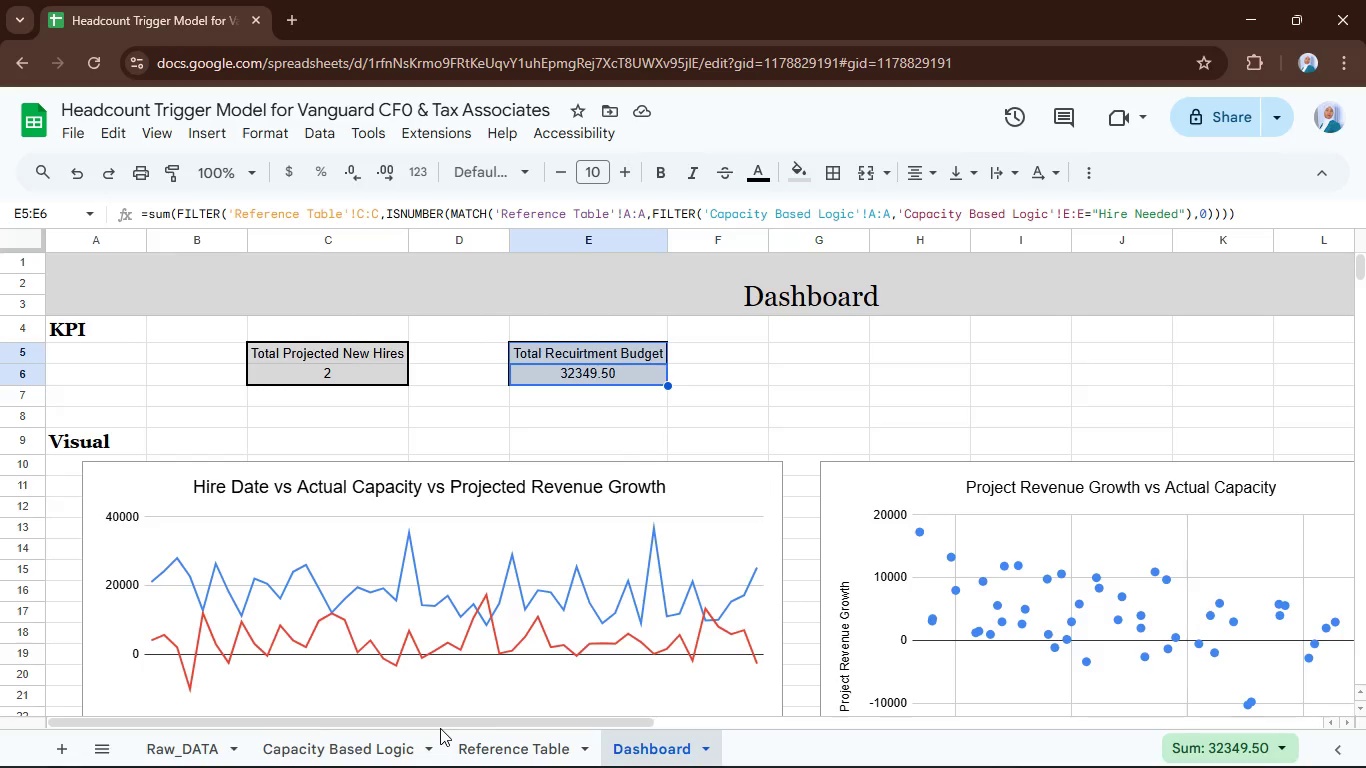 
left_click_drag(start_coordinate=[439, 723], to_coordinate=[427, 721])
 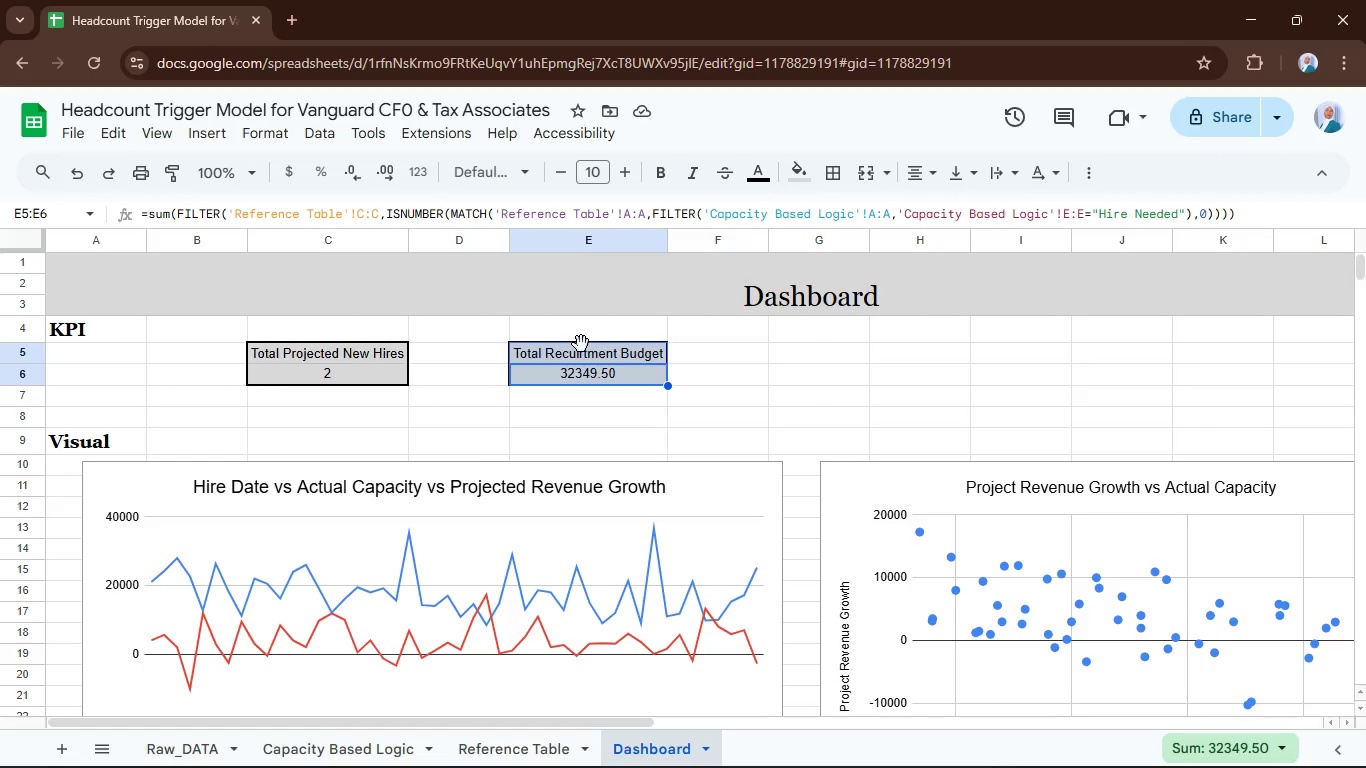 
left_click_drag(start_coordinate=[578, 342], to_coordinate=[793, 359])
 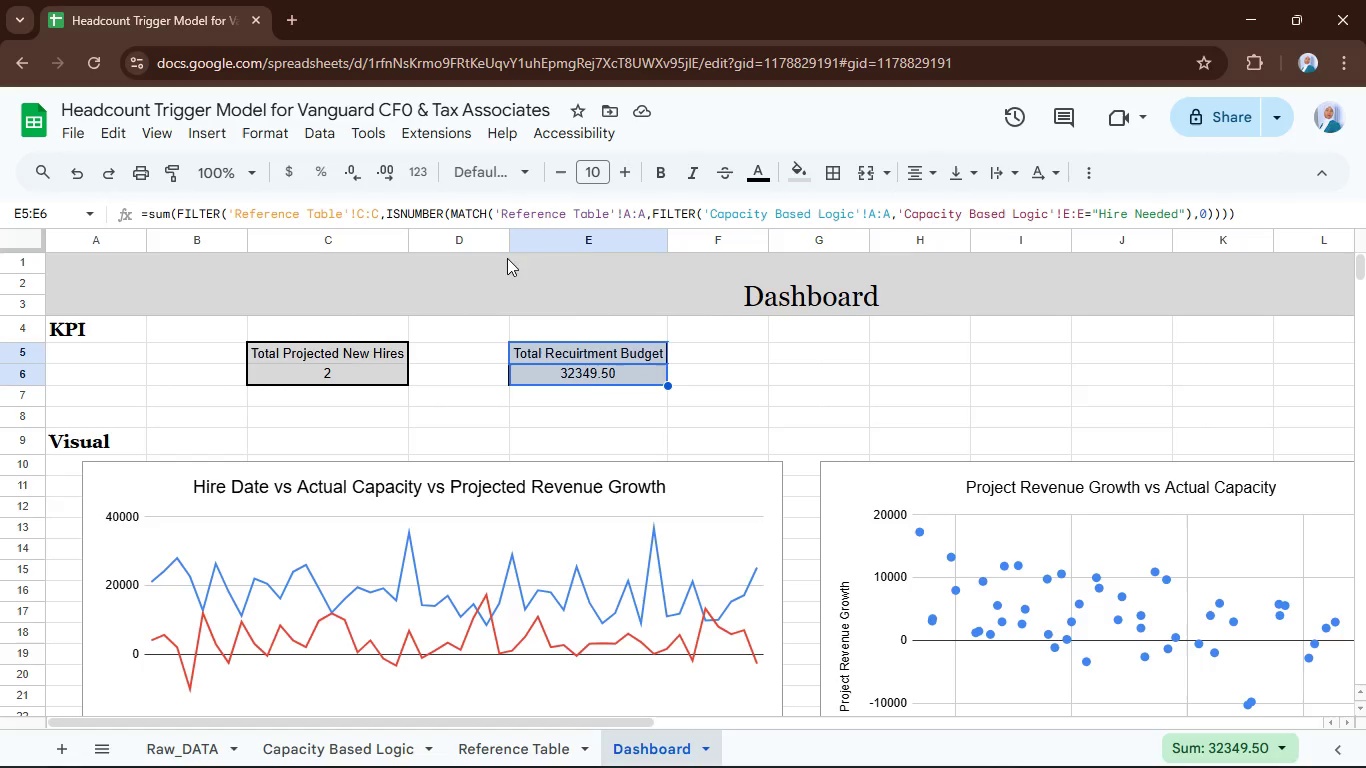 
hold_key(key=ControlLeft, duration=1.67)
left_click([581, 354])
 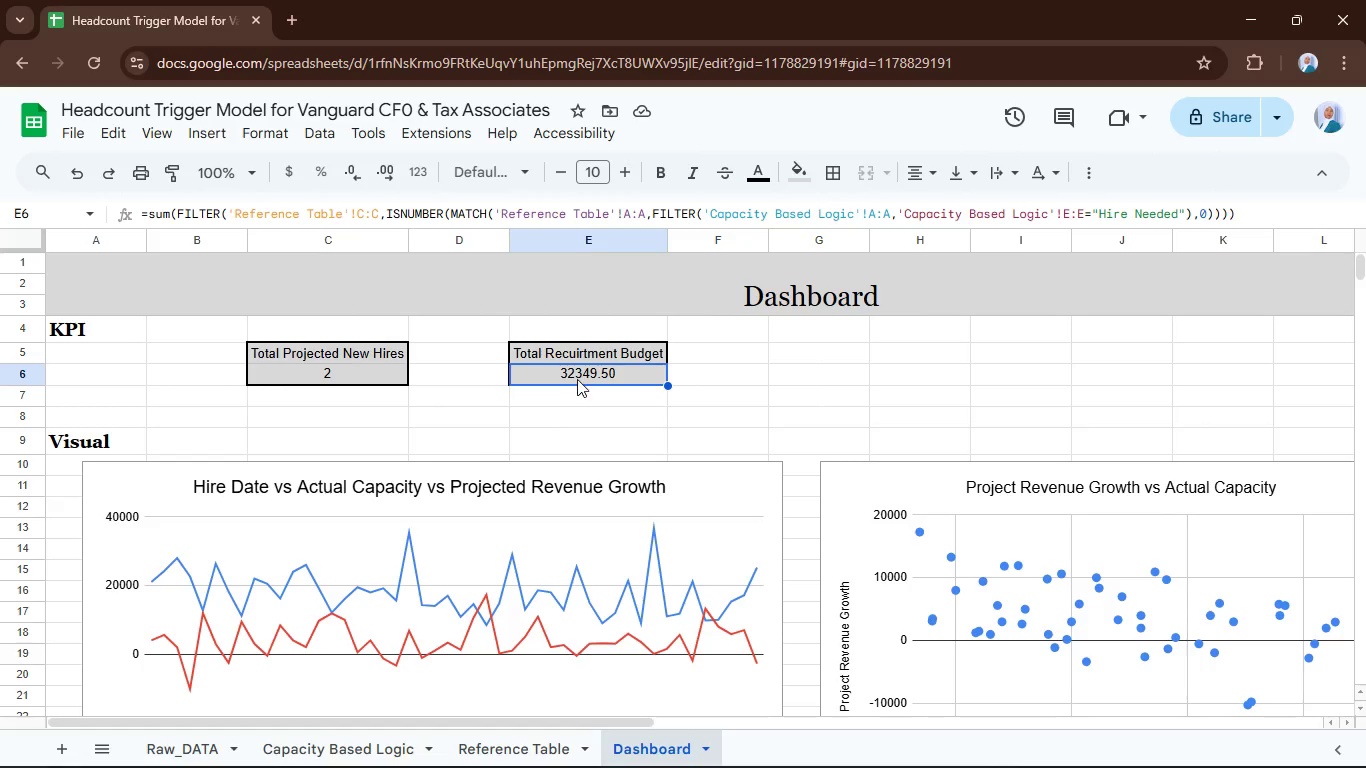 
hold_key(key=ControlLeft, duration=1.88)
left_click([585, 349])
 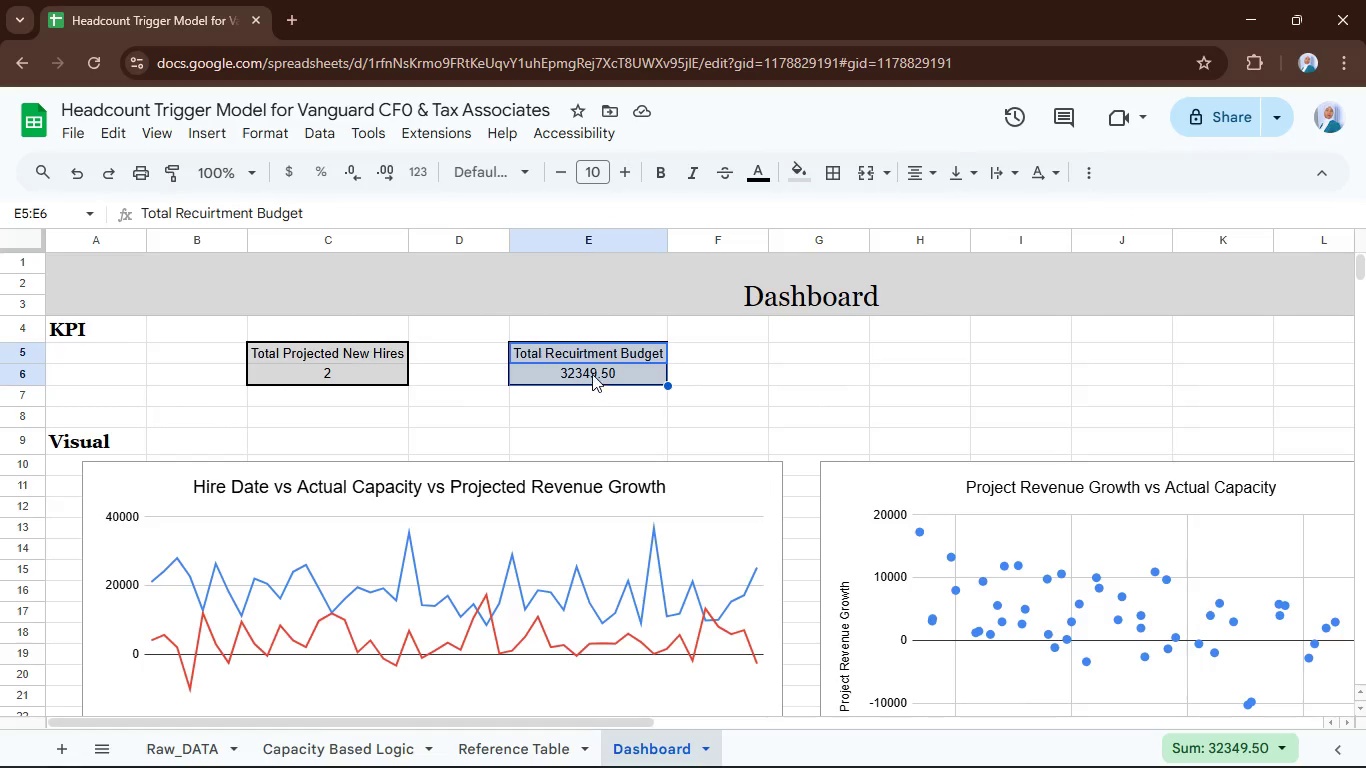 
left_click([592, 372])
 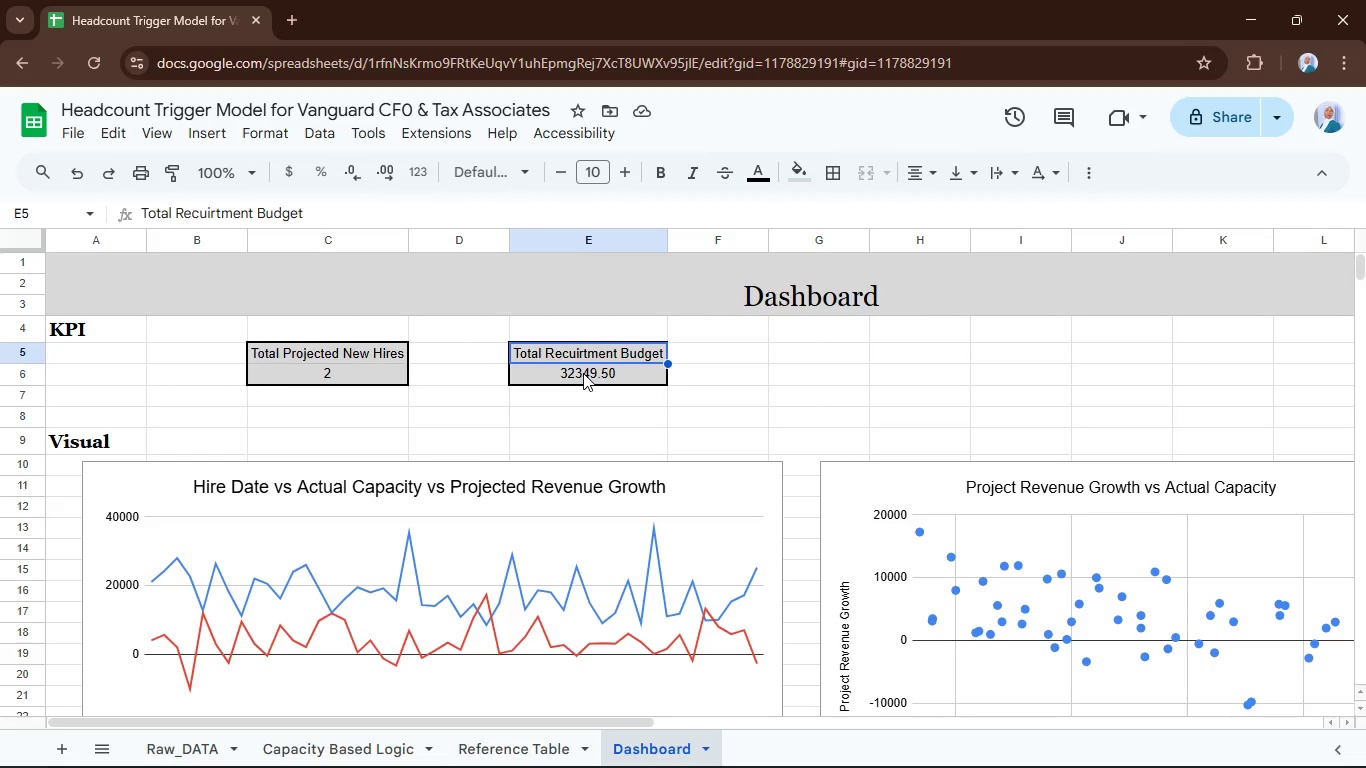 
hold_key(key=ControlLeft, duration=1.2)
left_click([586, 372])
 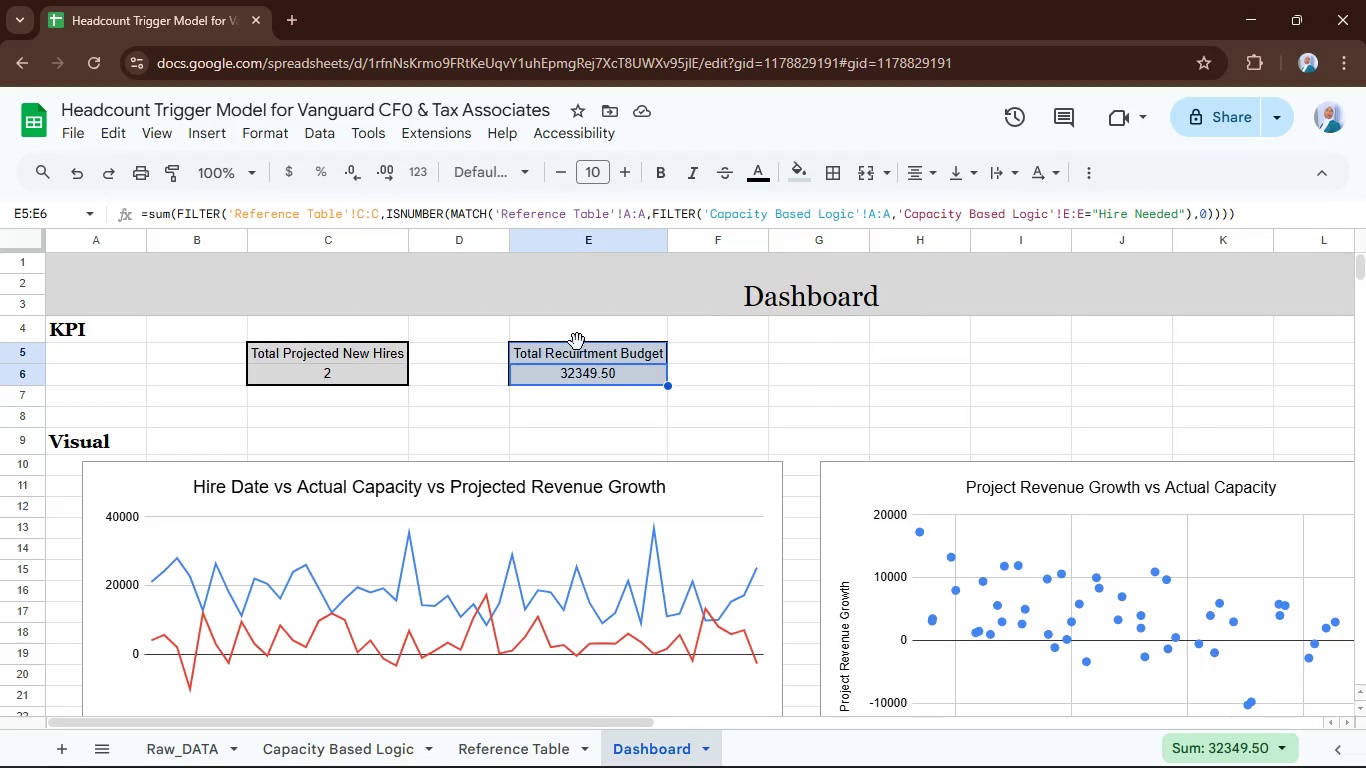 
left_click_drag(start_coordinate=[577, 342], to_coordinate=[819, 346])
 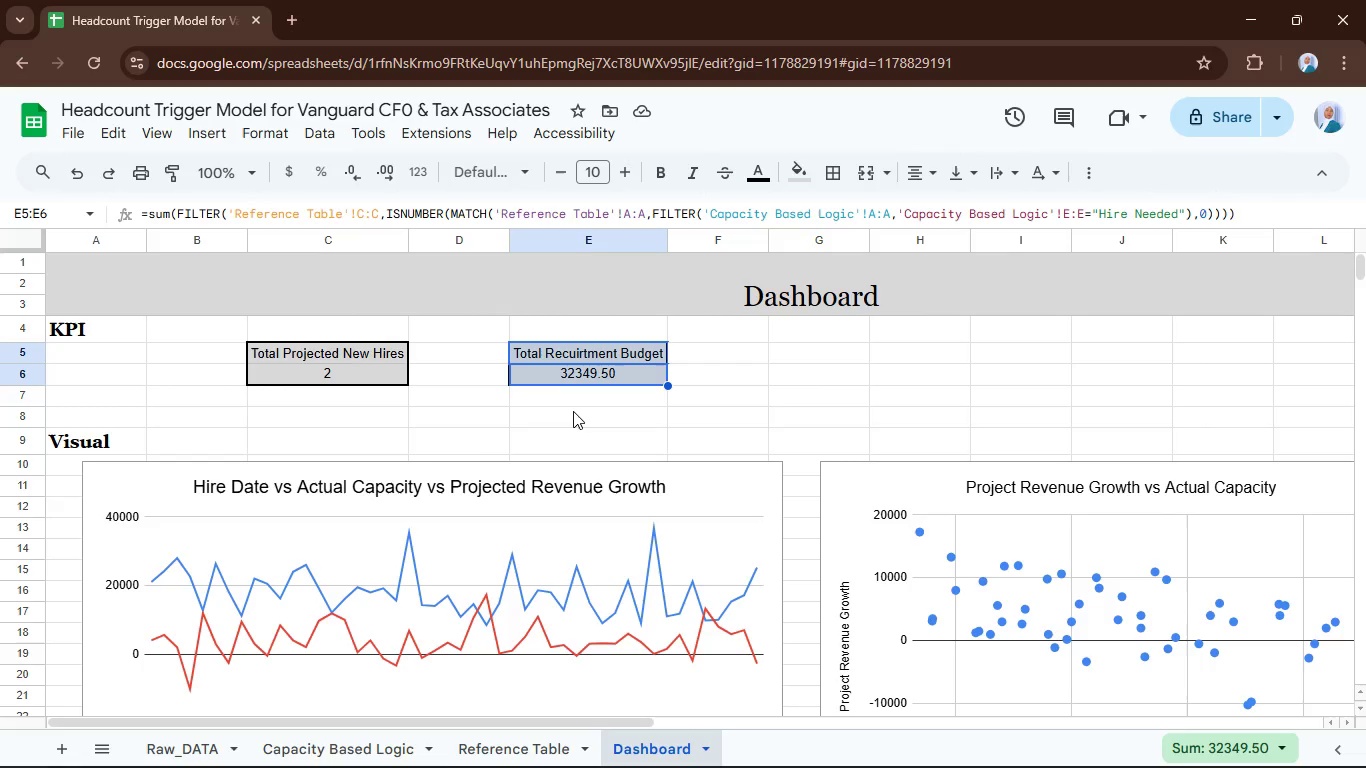 
key(Control+X)
 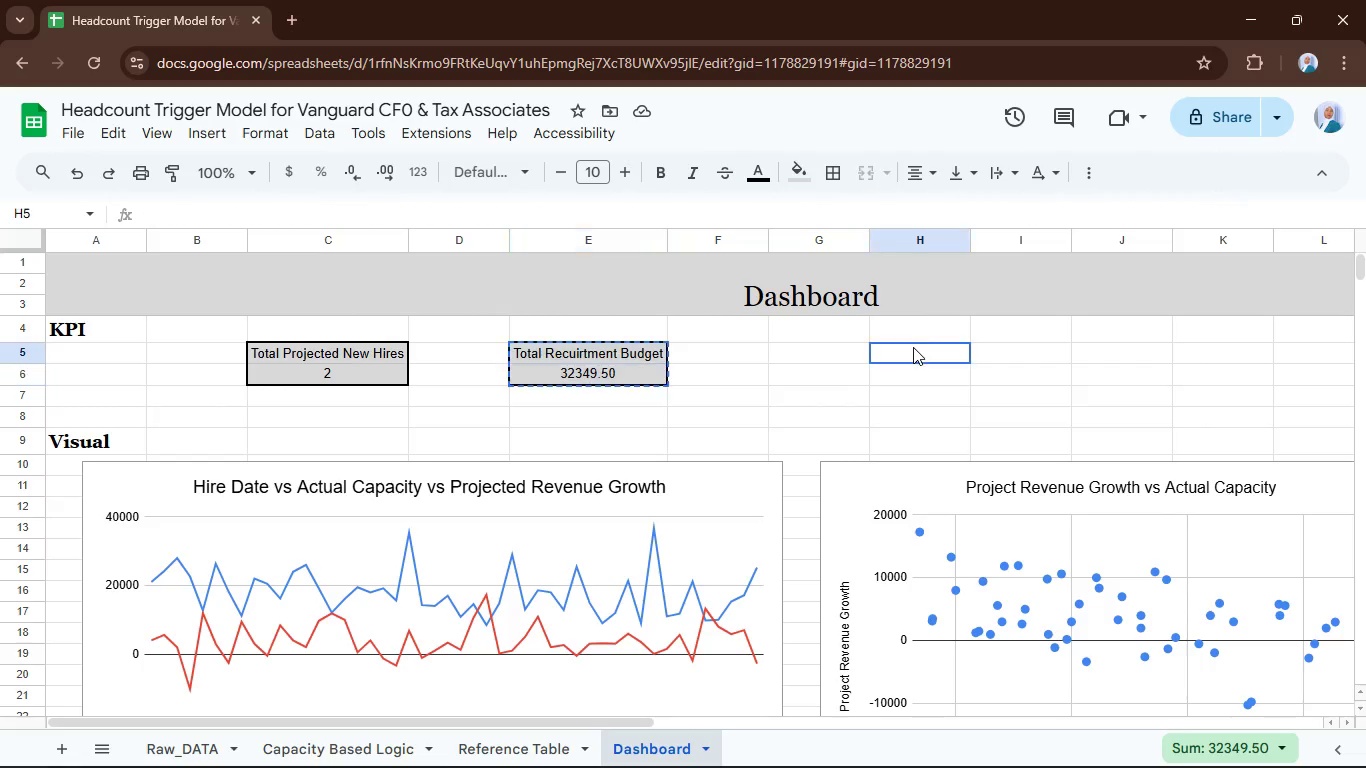 
key(Control+V)
 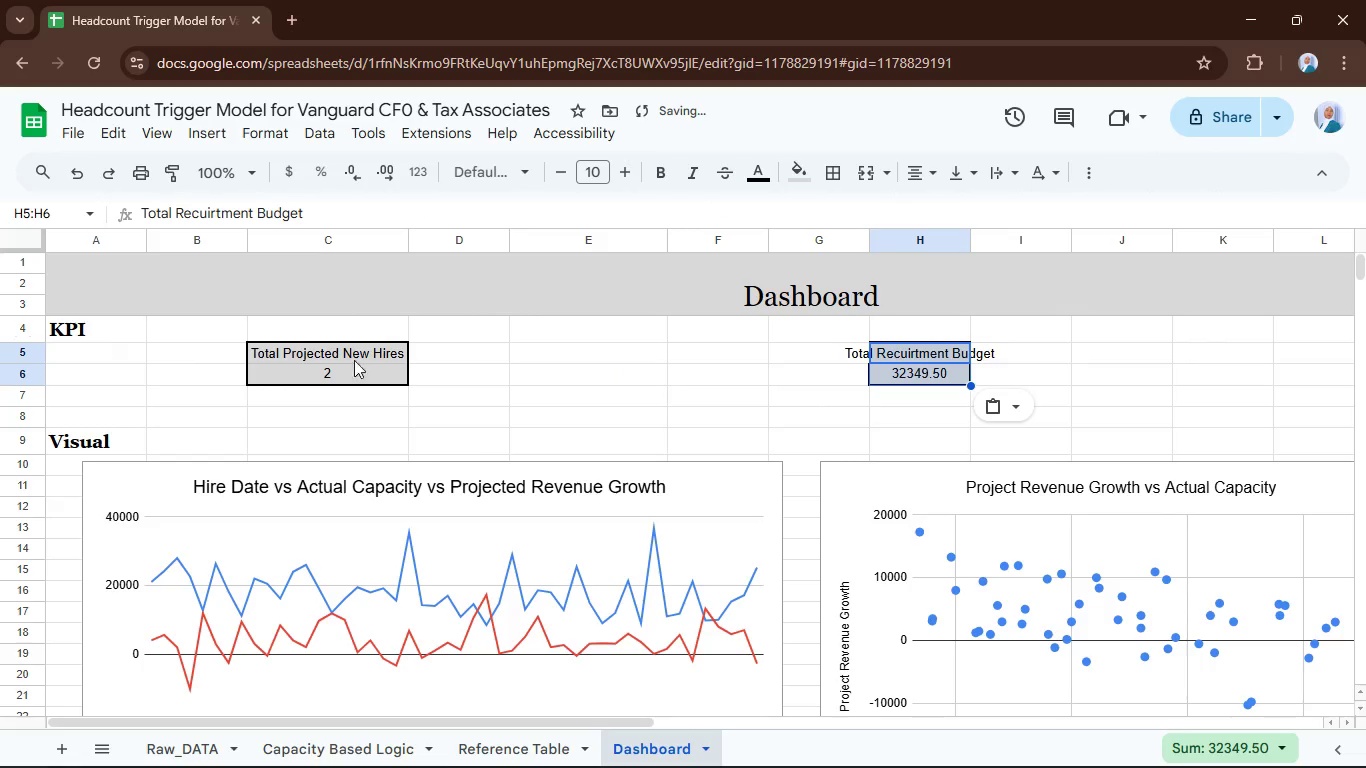 
left_click([367, 348])
 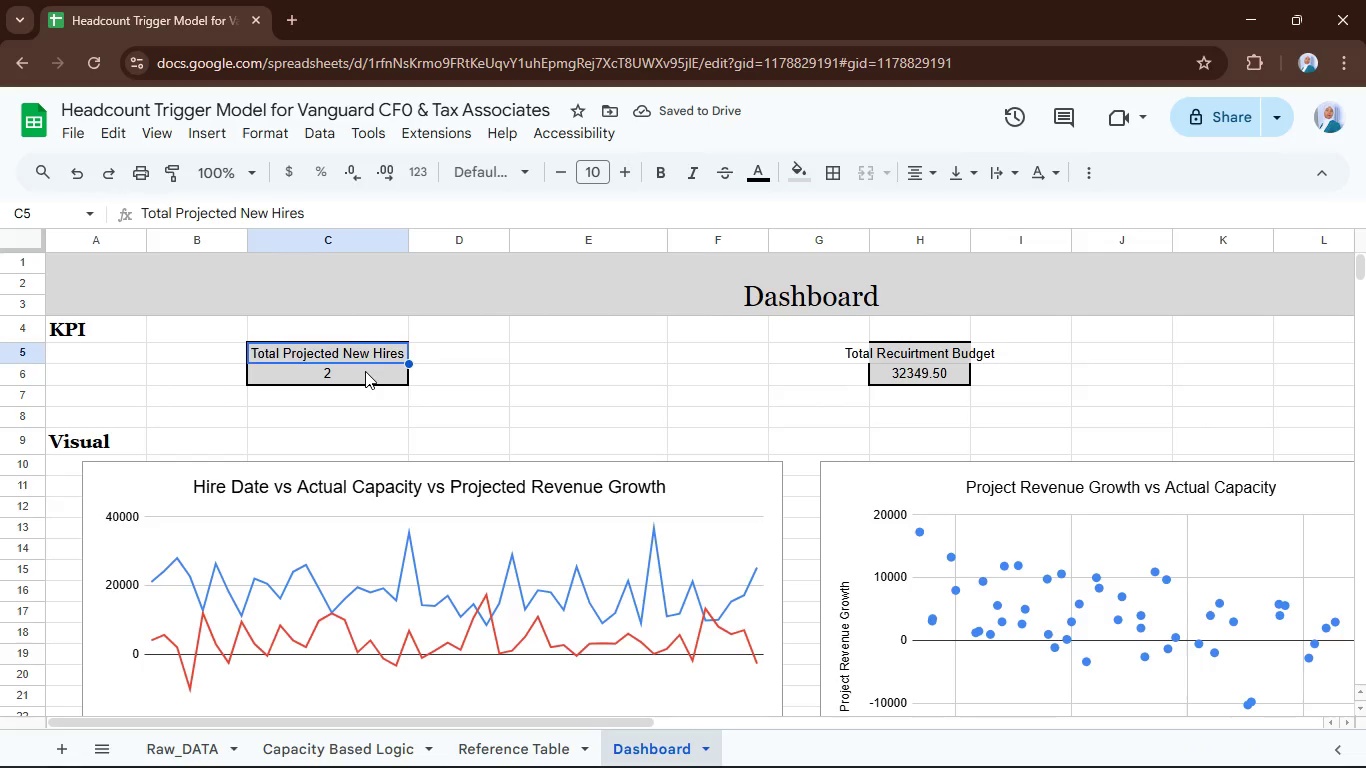 
key(Control+ControlLeft)
 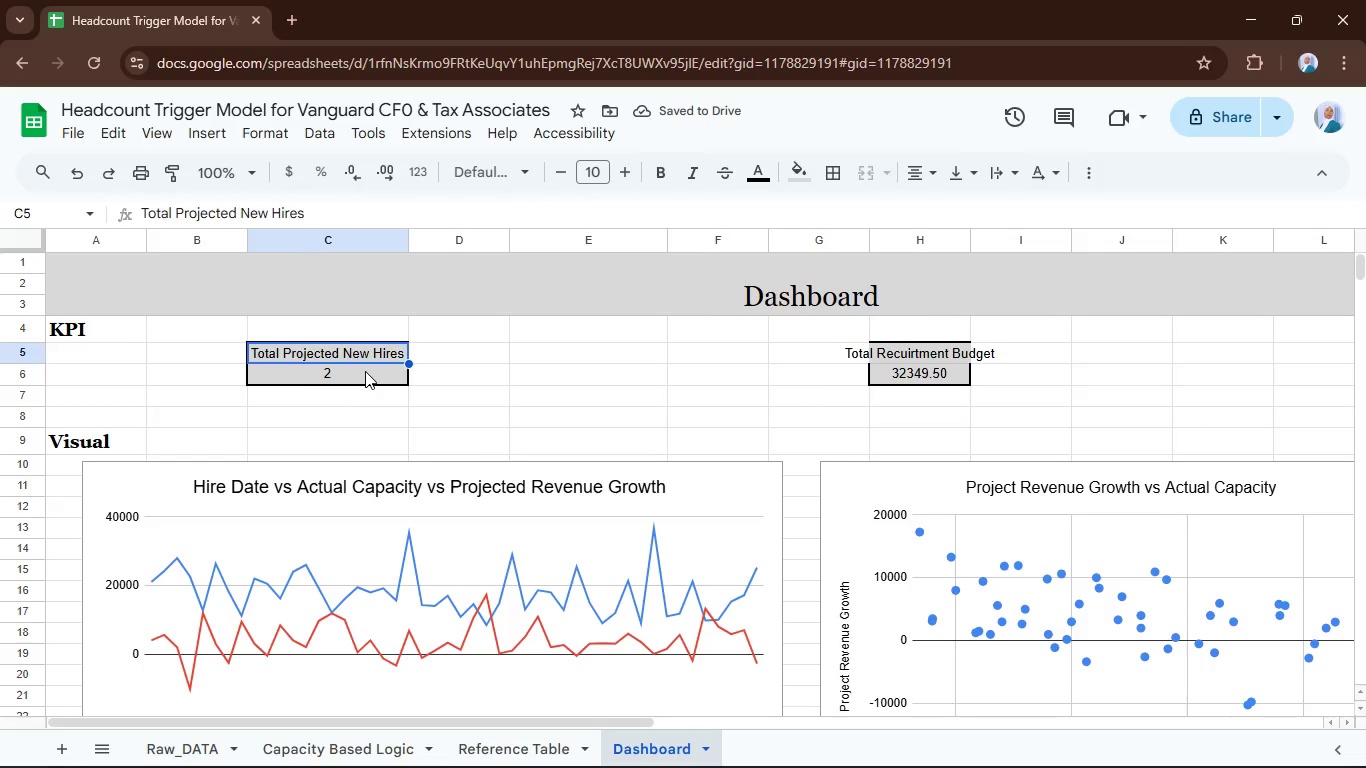 
left_click([365, 371])
 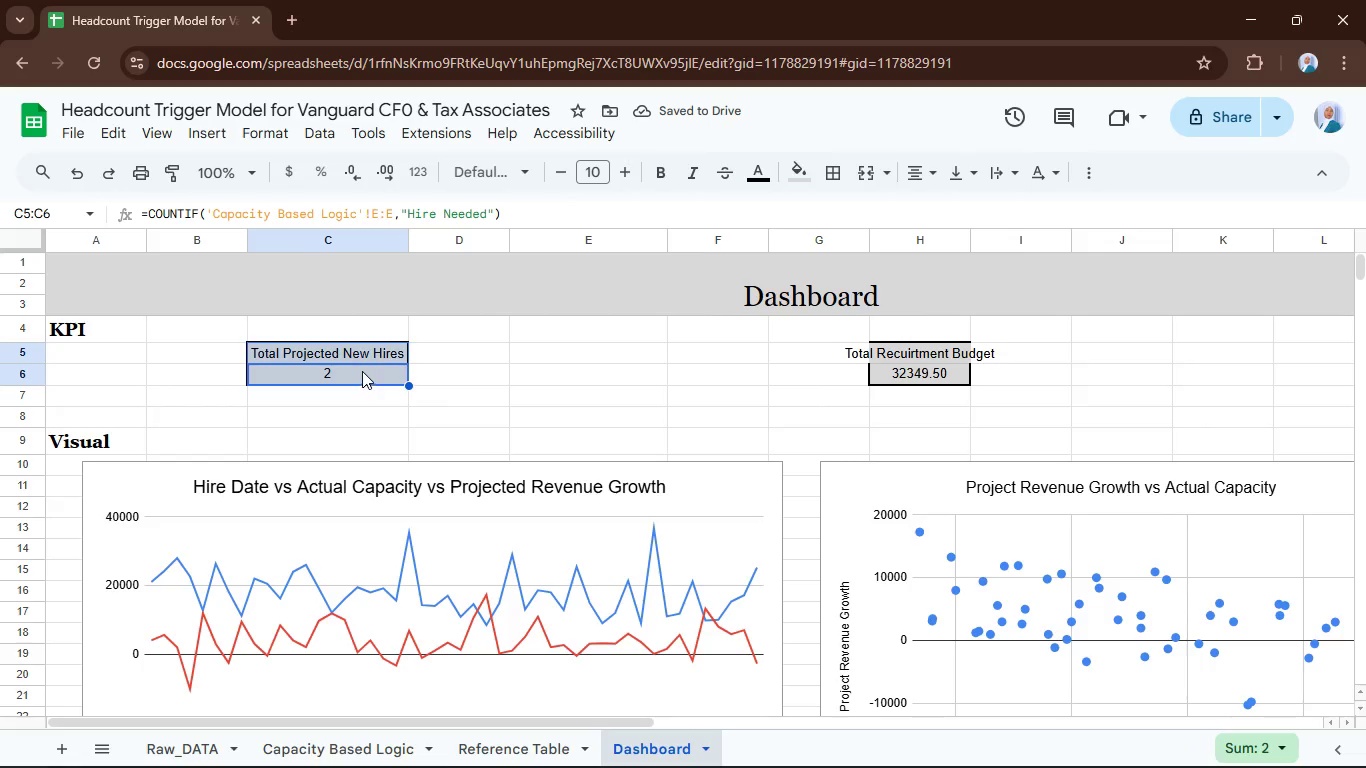 
right_click([360, 370])
 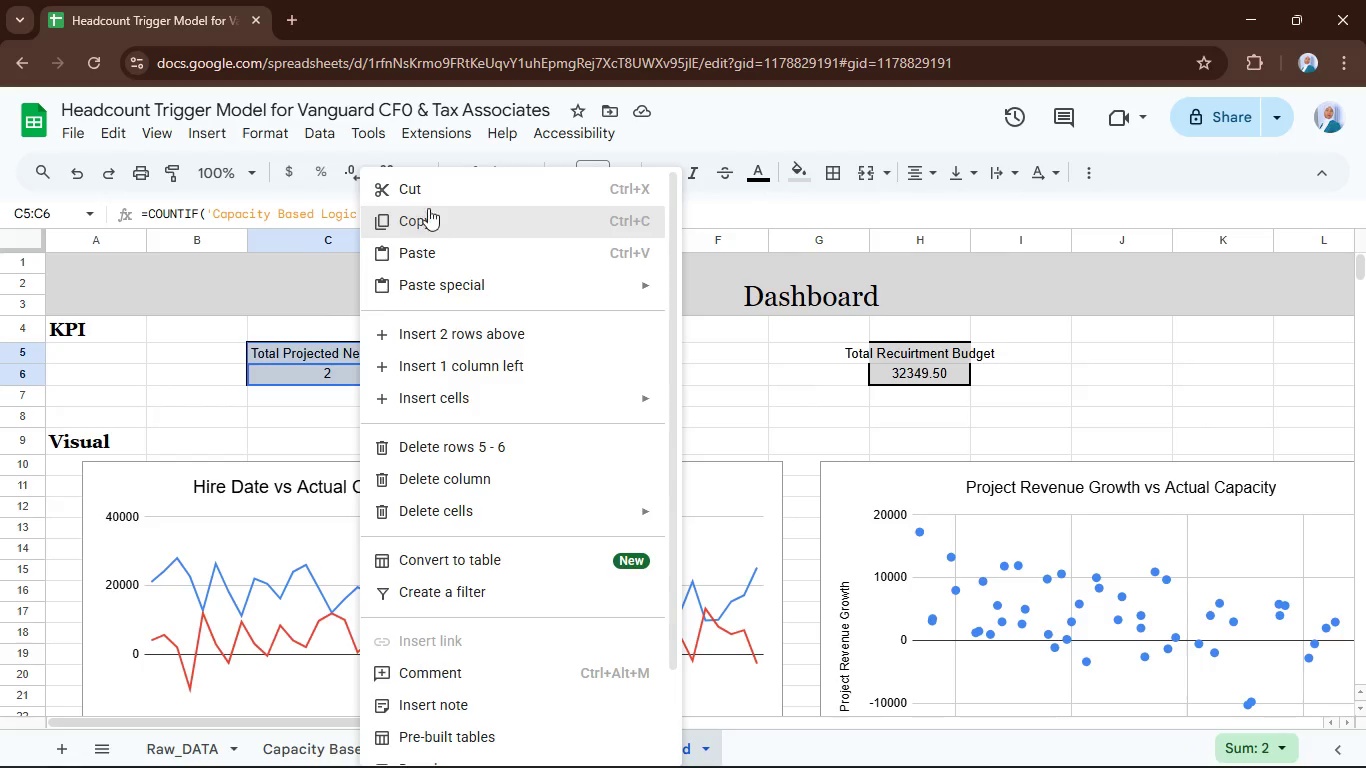 
left_click([421, 194])
 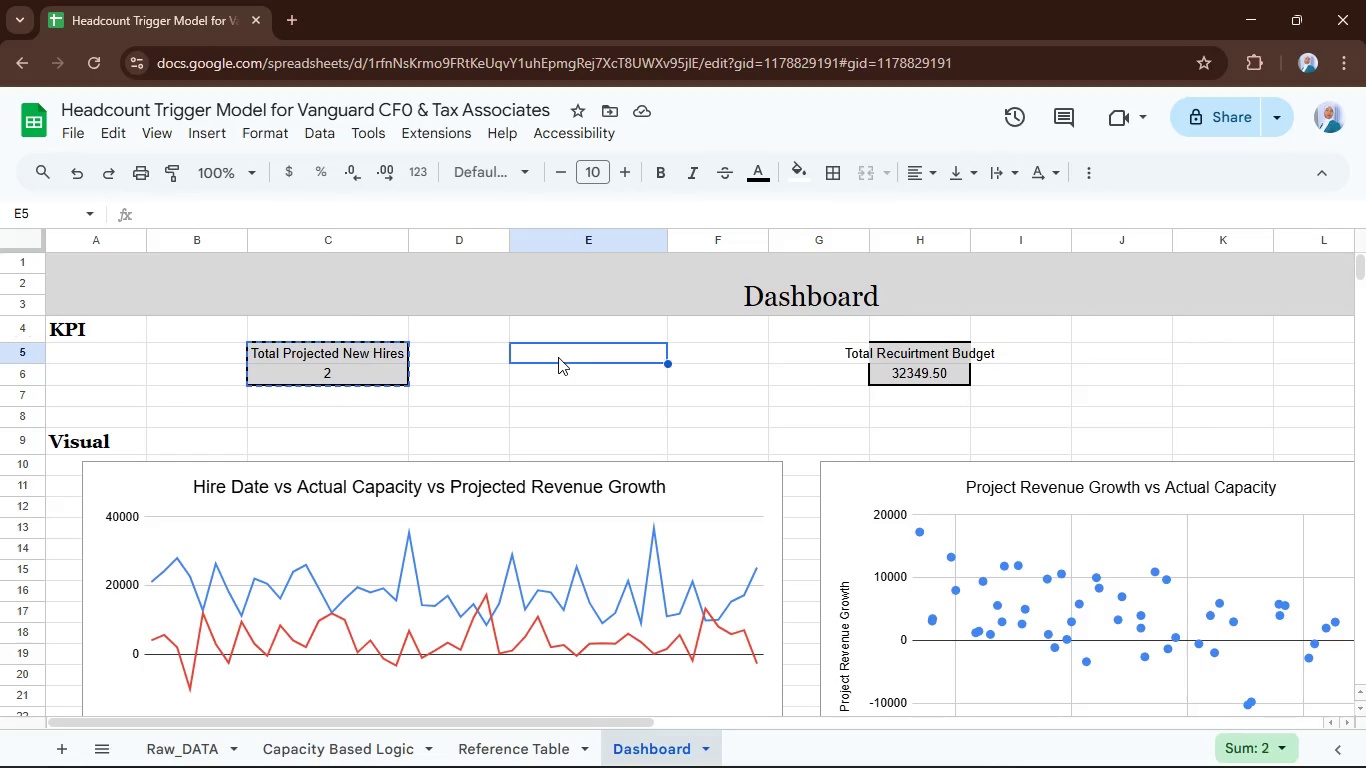 
right_click([558, 357])
 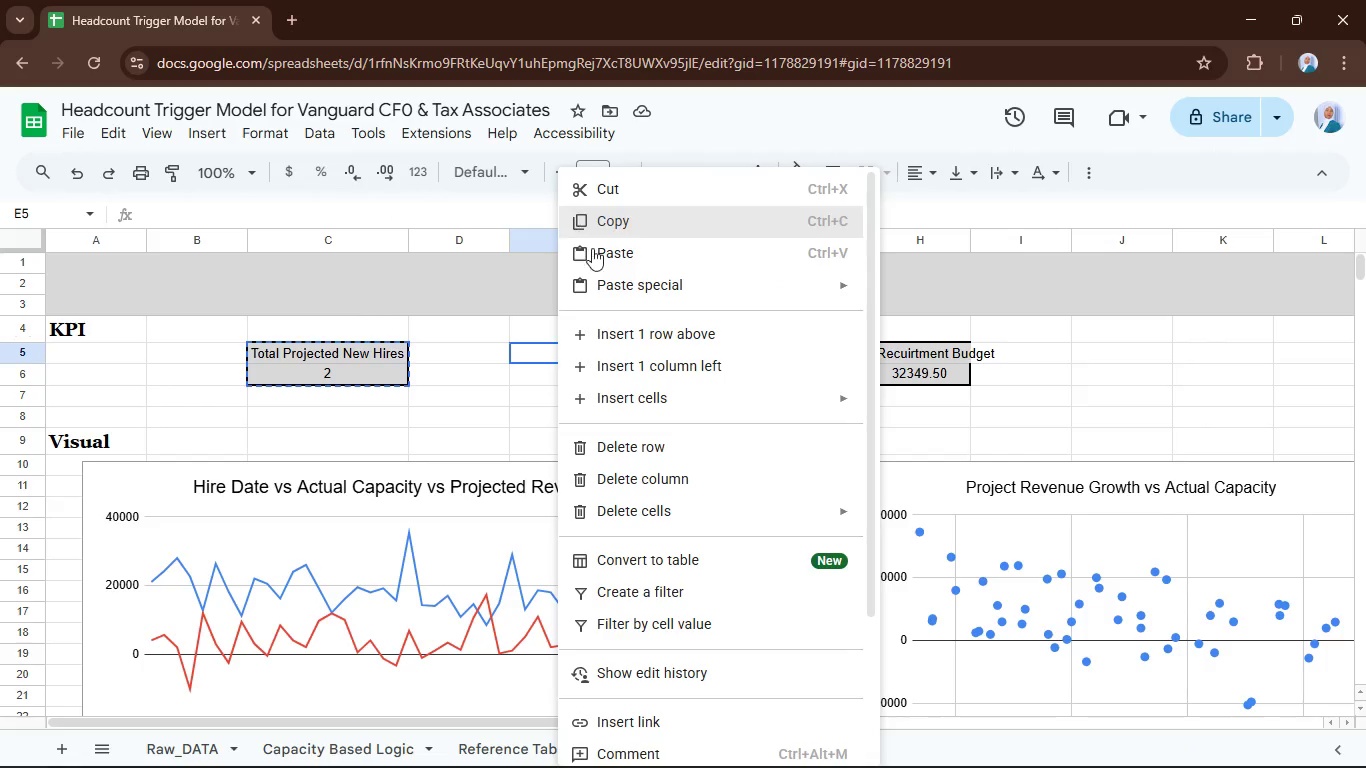 
left_click([598, 260])
 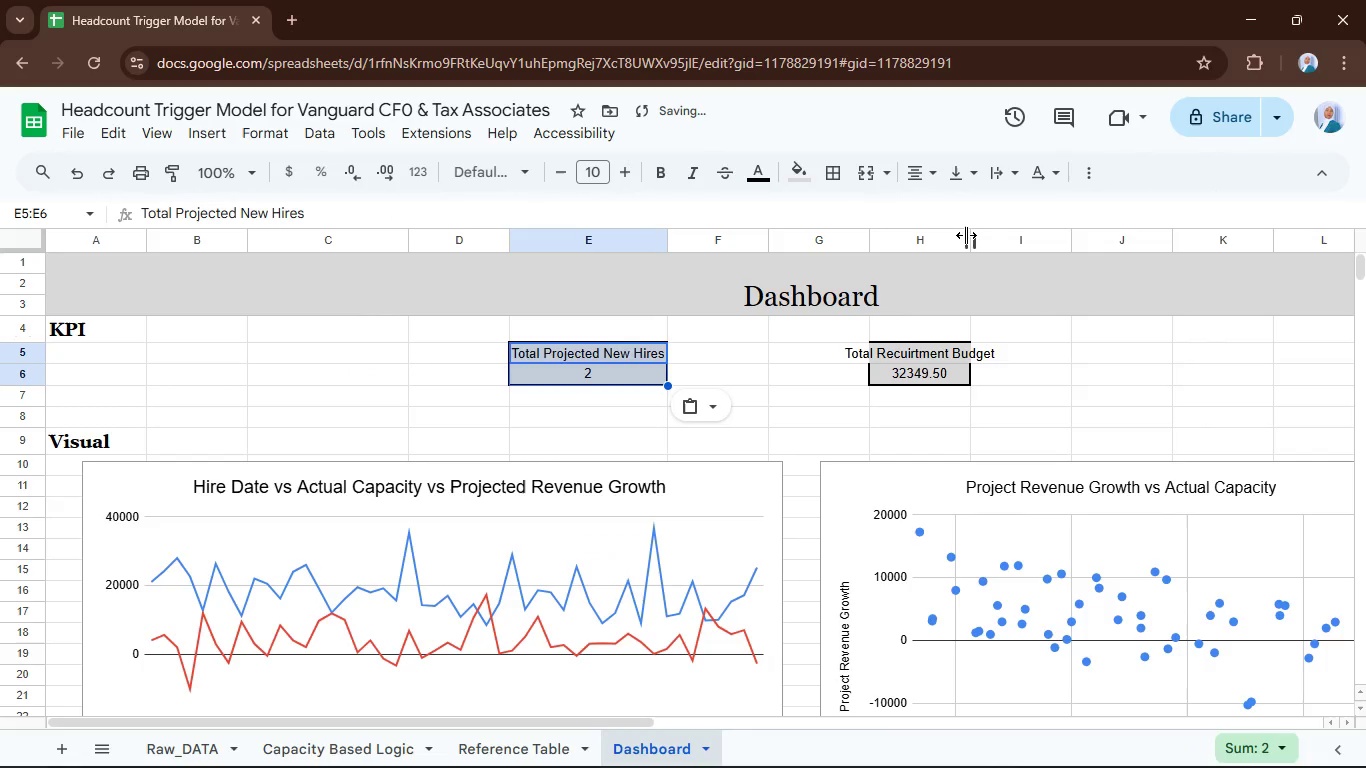 
double_click([965, 234])
 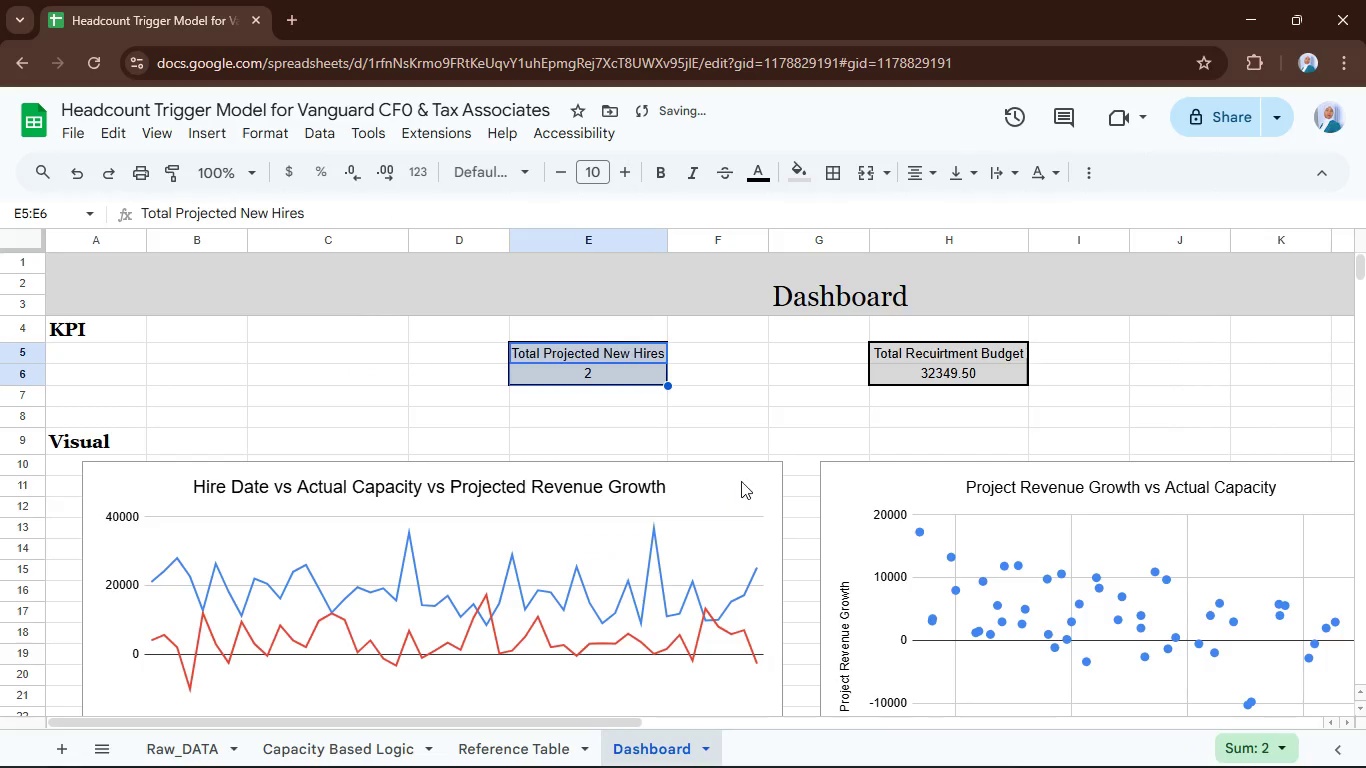 
scroll: coordinate [724, 479], scroll_direction: up, amount: 2.0
 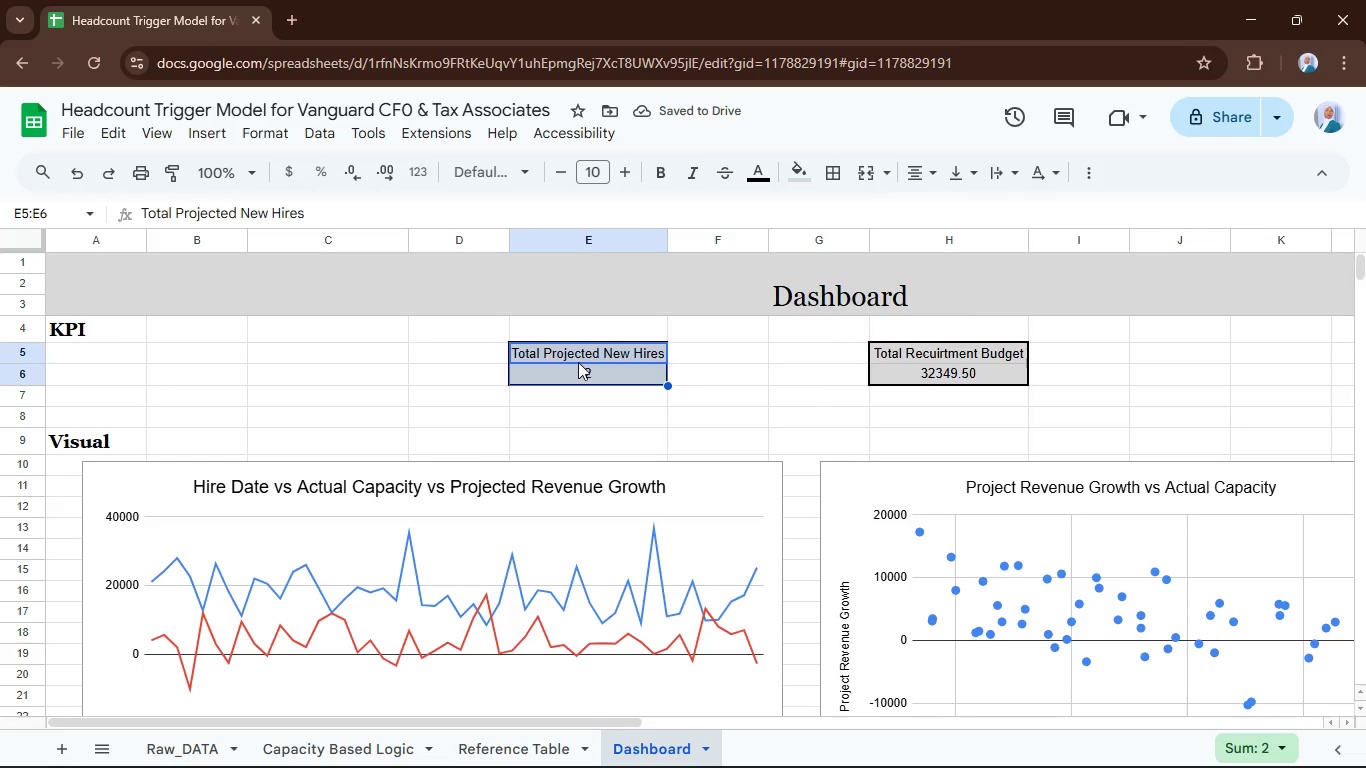 
left_click([579, 370])
 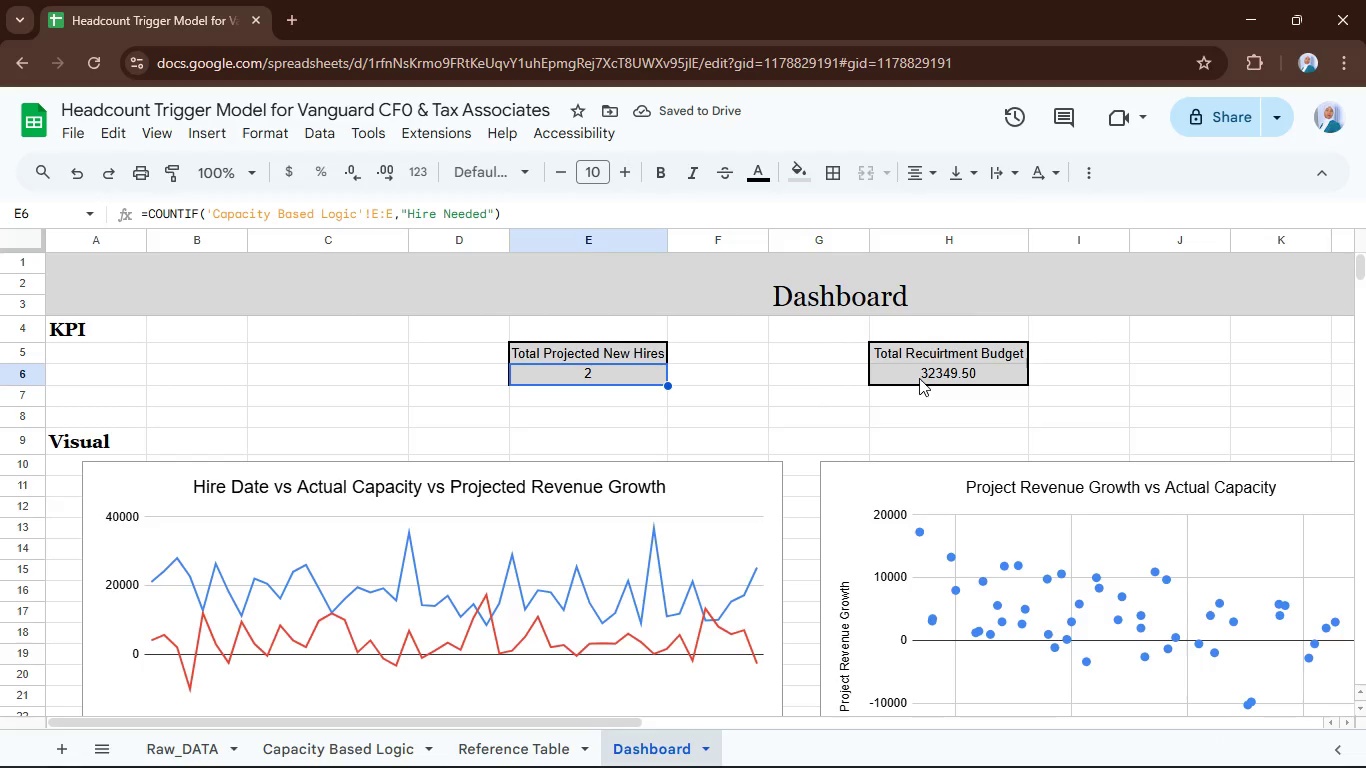 
hold_key(key=ControlLeft, duration=0.8)
left_click([912, 370])
 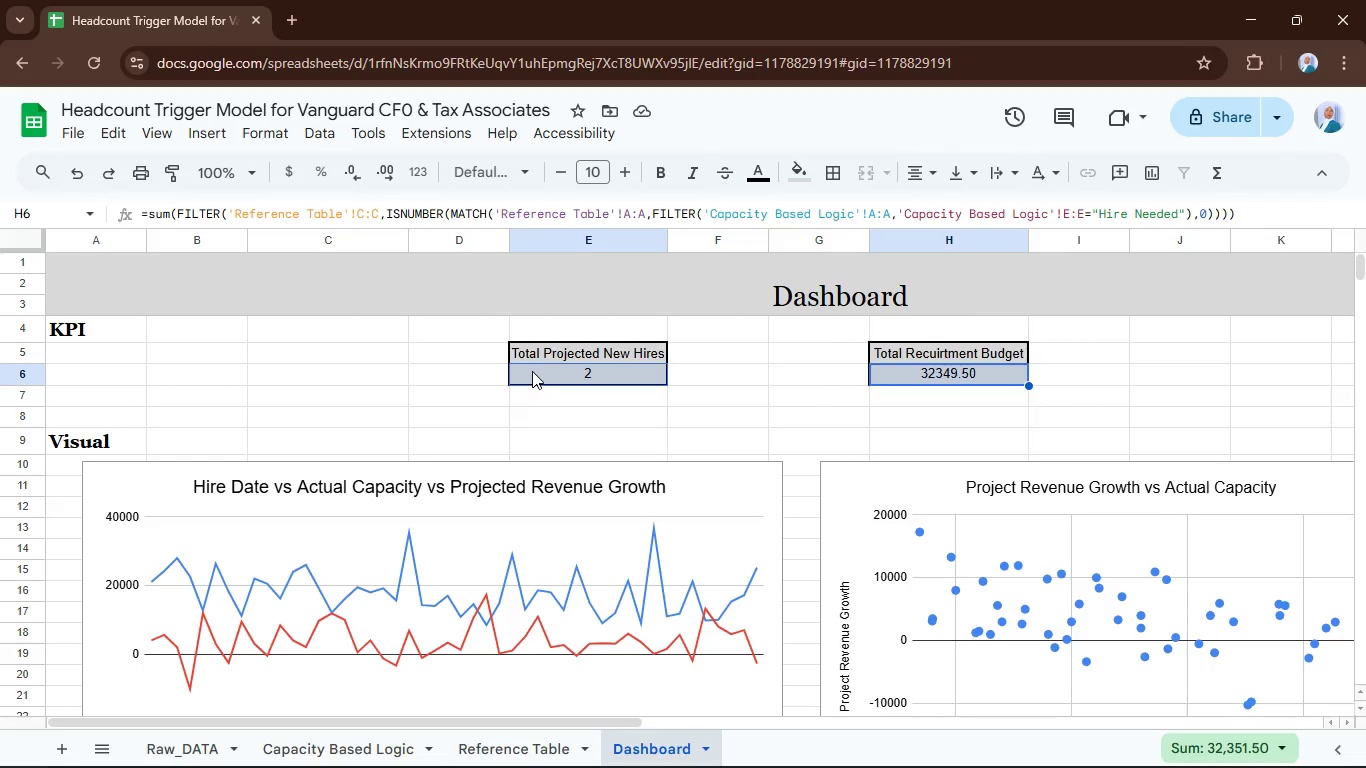 
hold_key(key=ControlLeft, duration=0.94)
 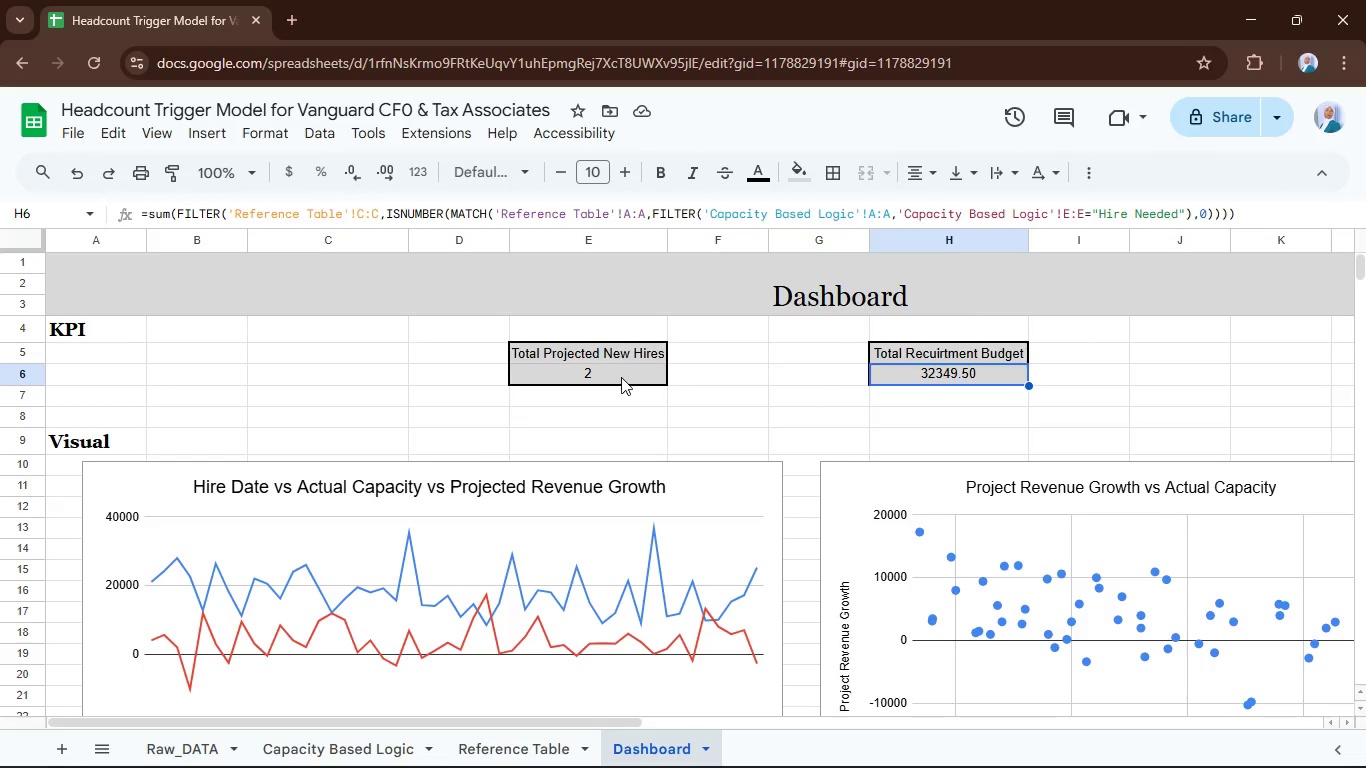 
left_click([621, 378])
 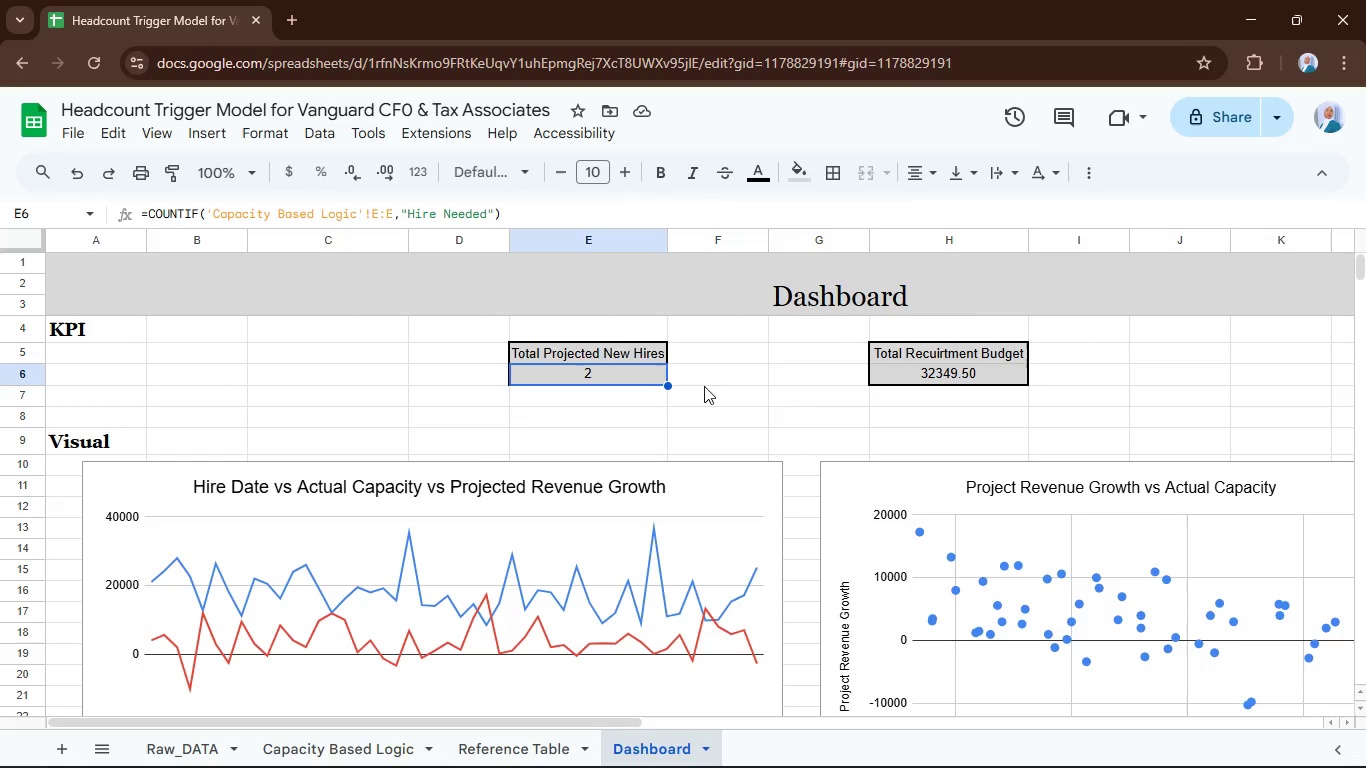 
hold_key(key=ControlLeft, duration=1.24)
 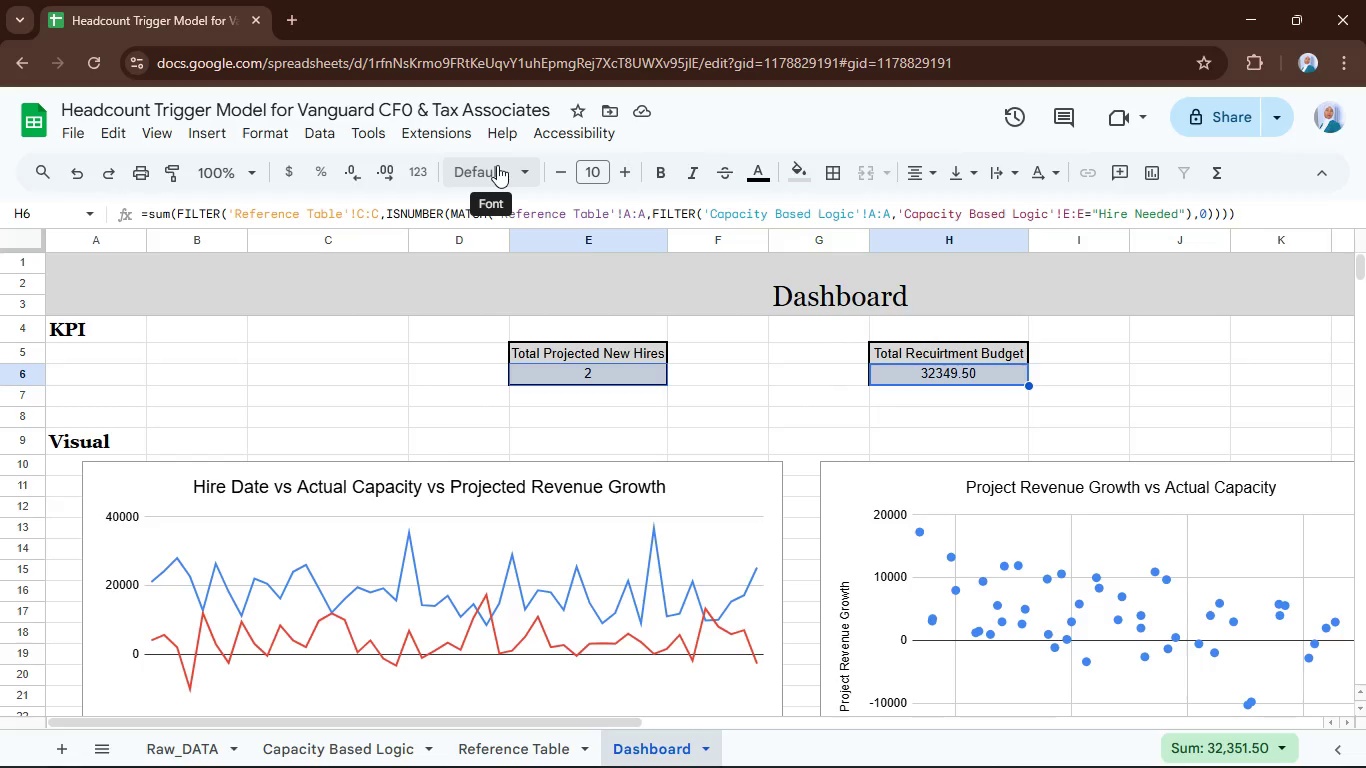 
left_click([497, 165])
 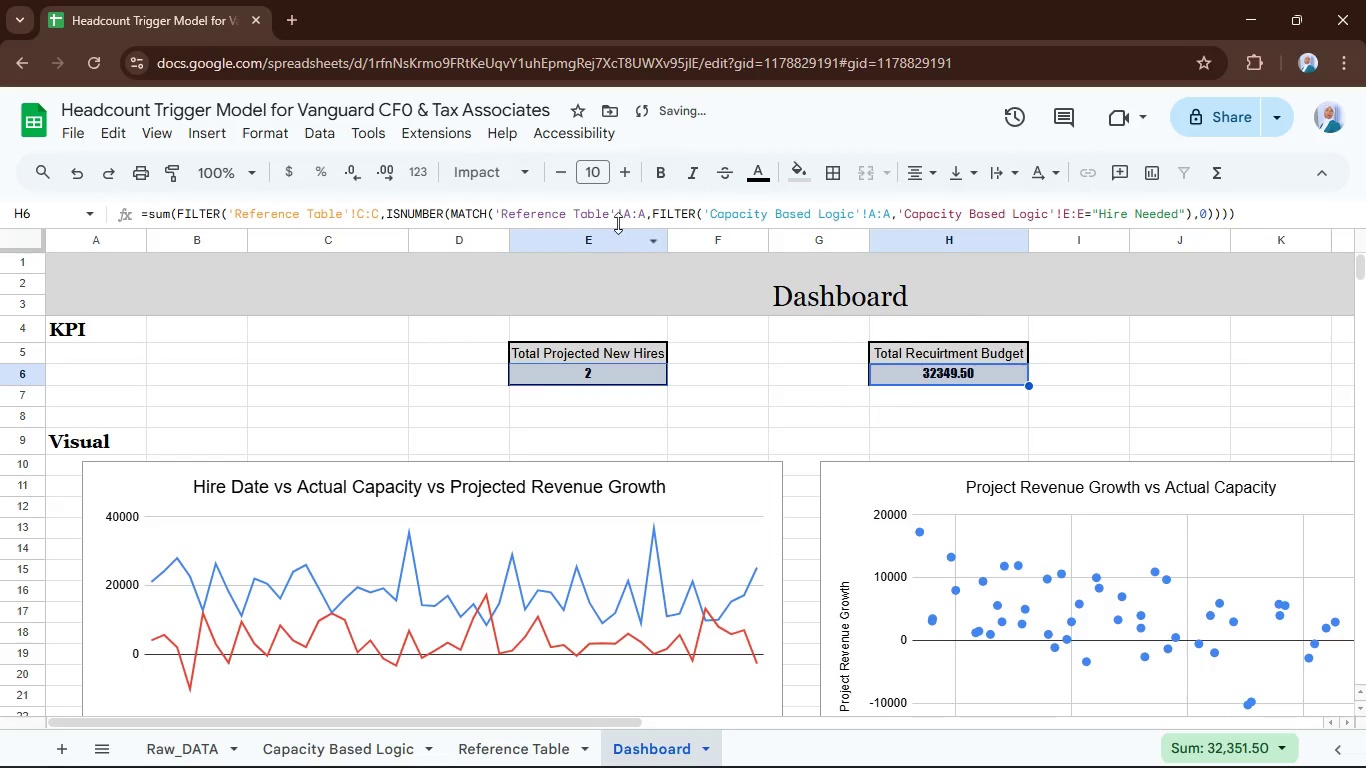 
double_click([628, 173])
 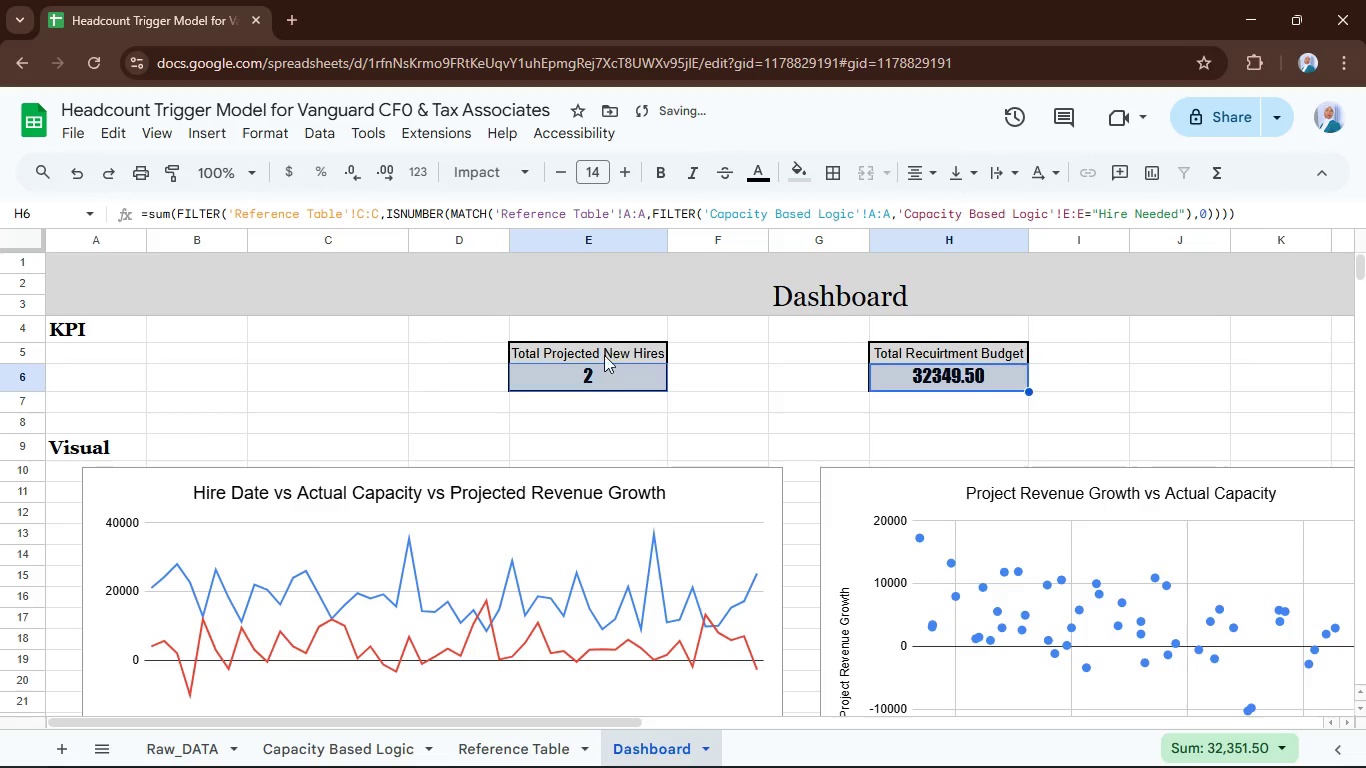 
hold_key(key=ControlLeft, duration=1.19)
hold_key(key=ShiftLeft, duration=0.62)
left_click([918, 357])
 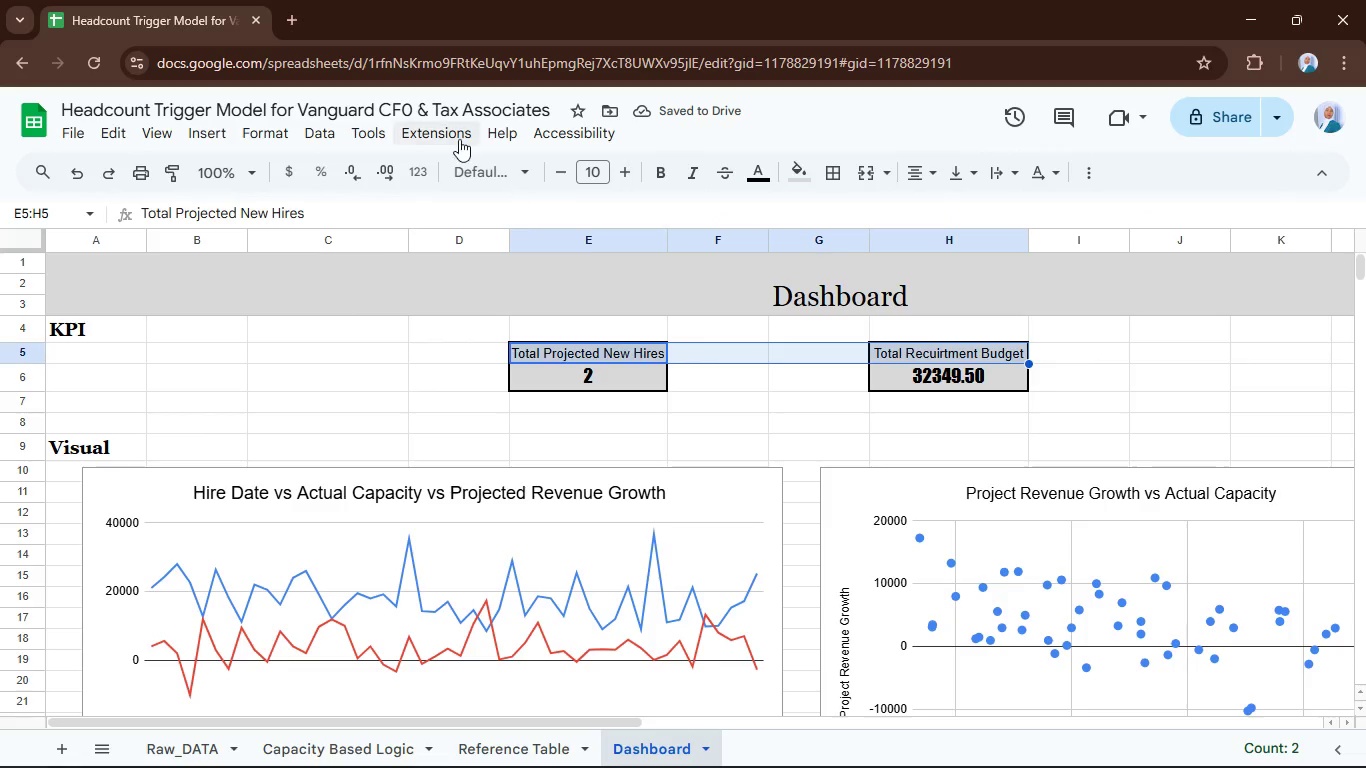 
left_click([464, 161])
 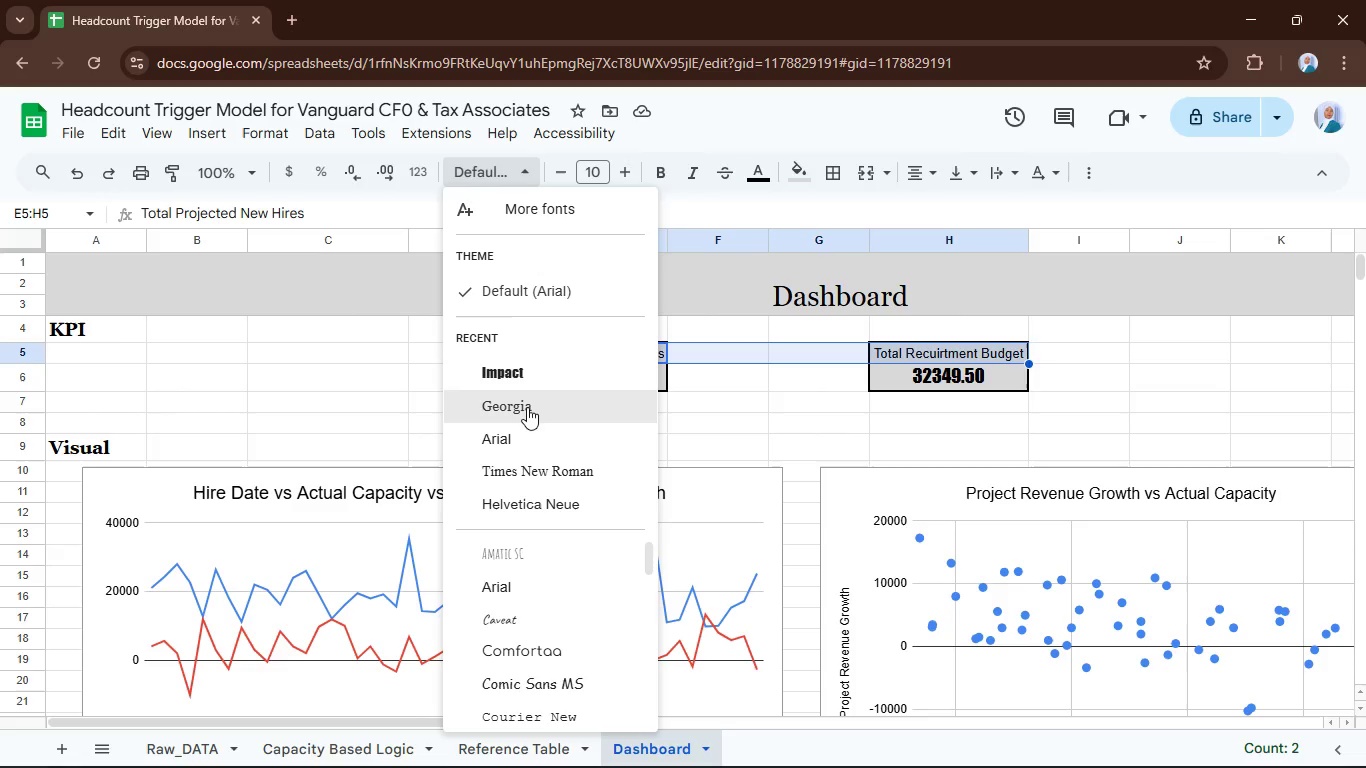 
left_click([524, 413])
 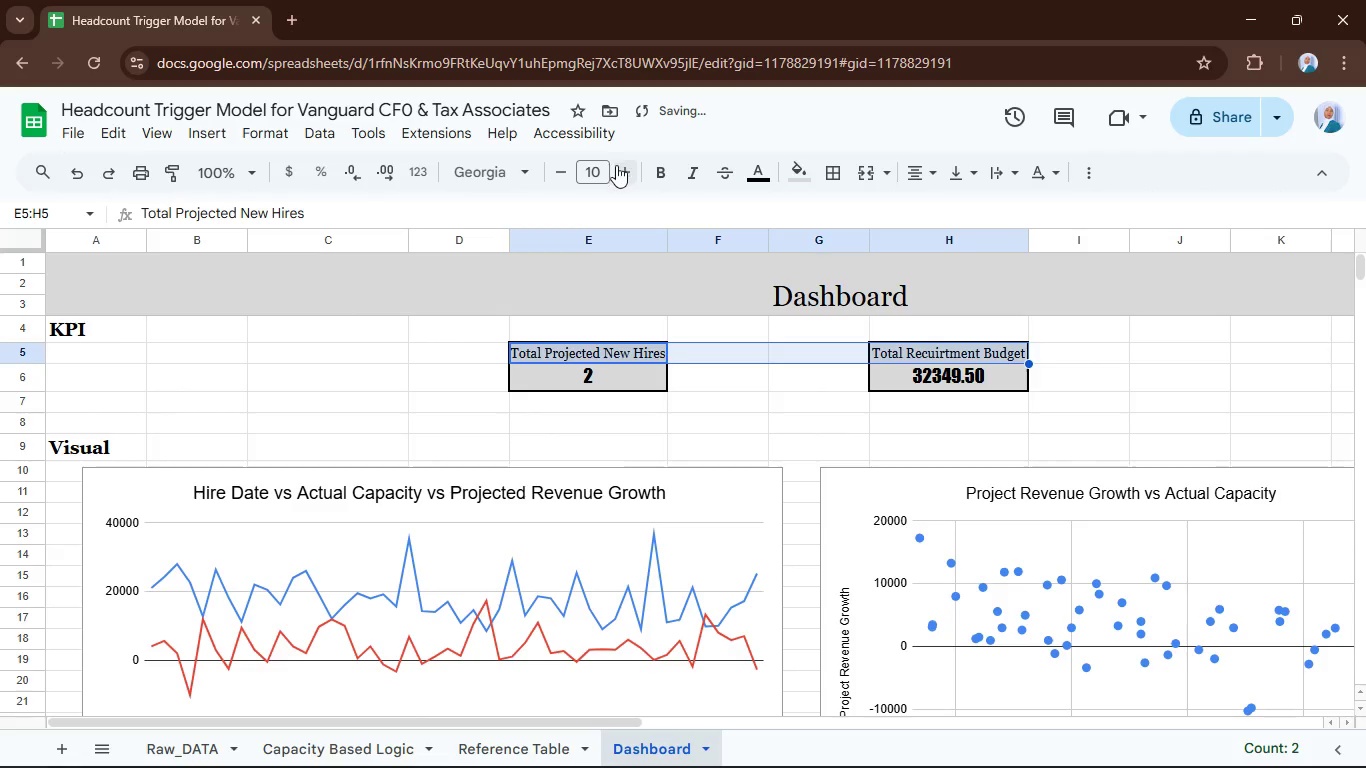 
double_click([623, 164])
 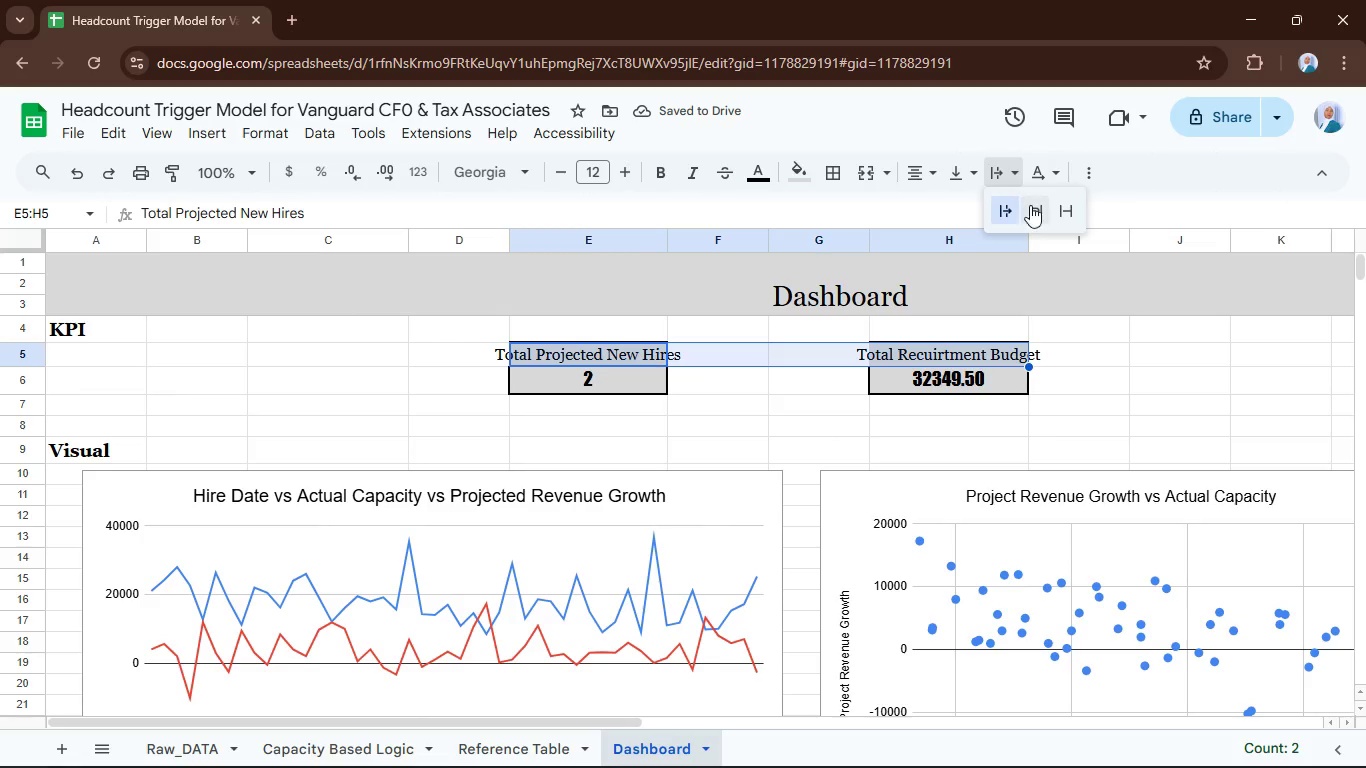 
wait(5.56)
 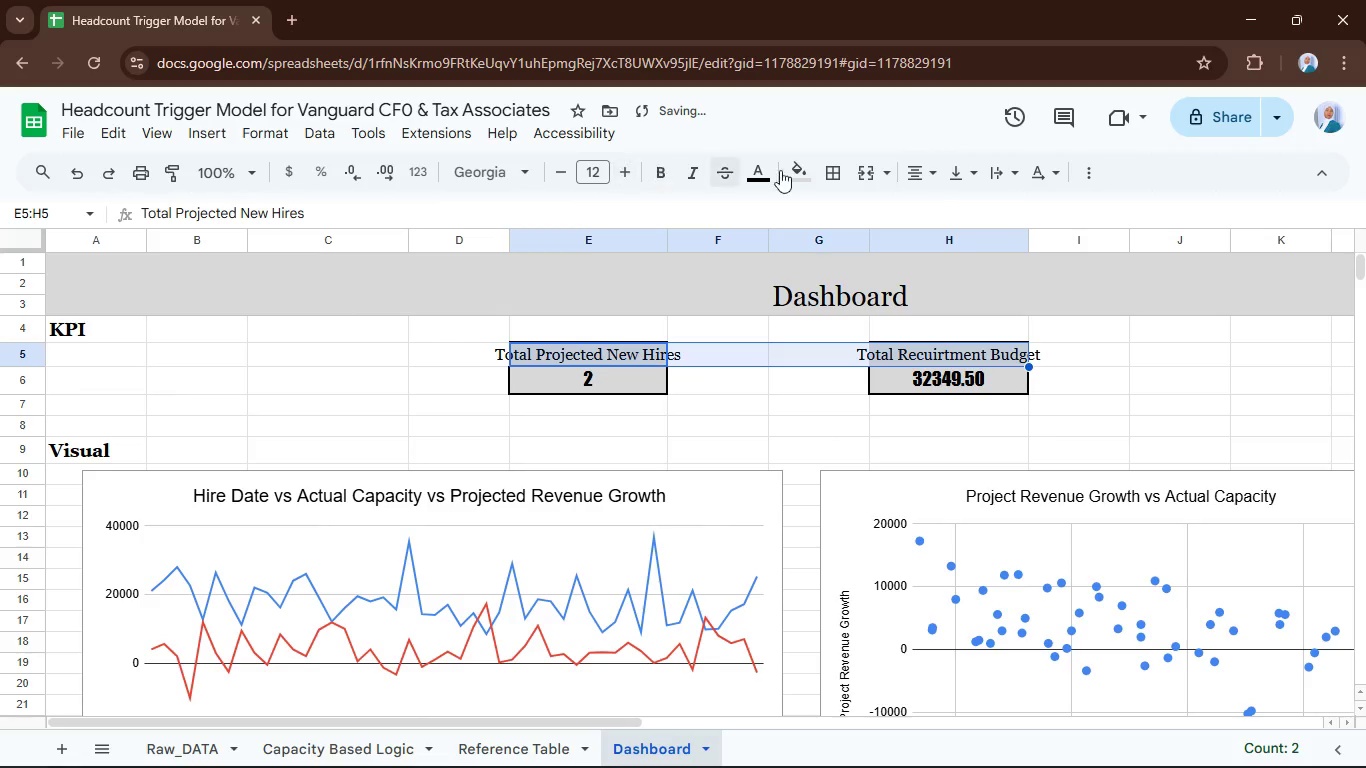 
left_click_drag(start_coordinate=[705, 381], to_coordinate=[702, 374])
 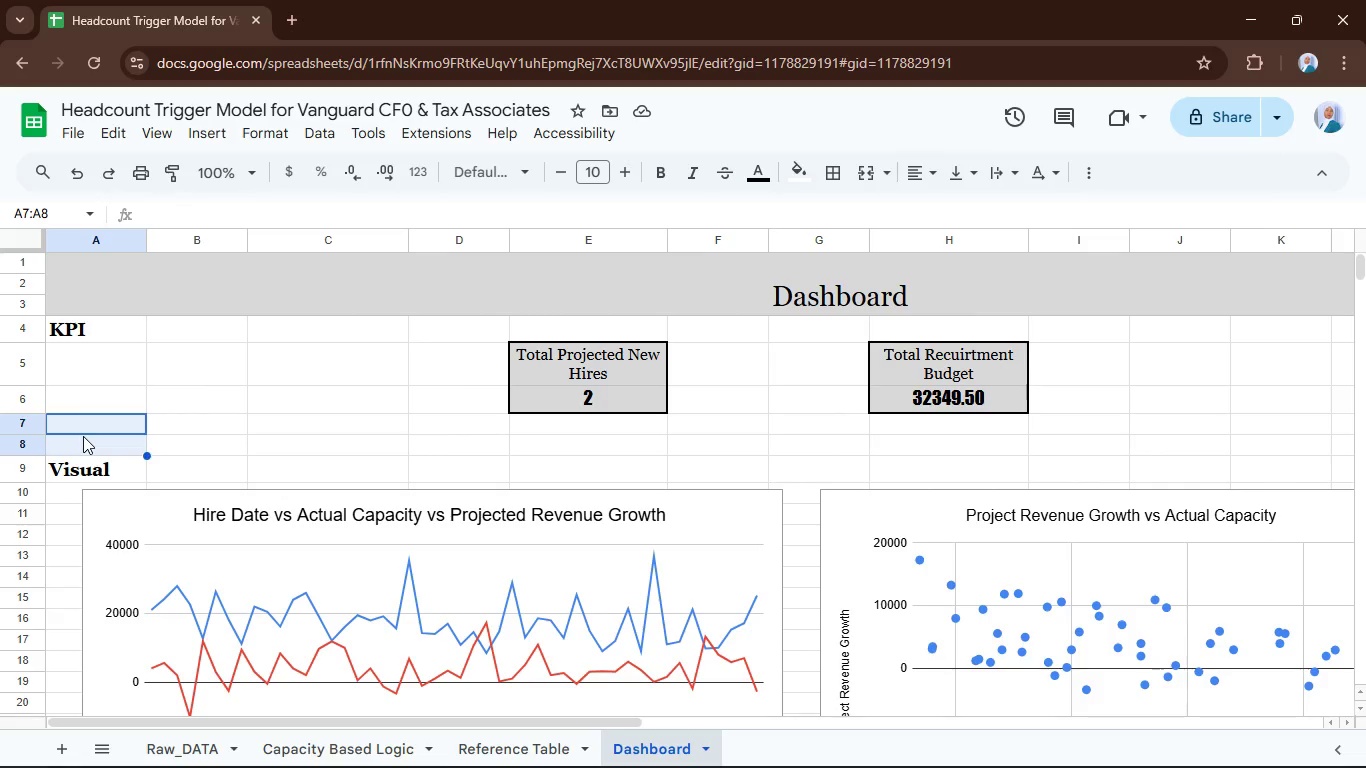 
wait(6.23)
 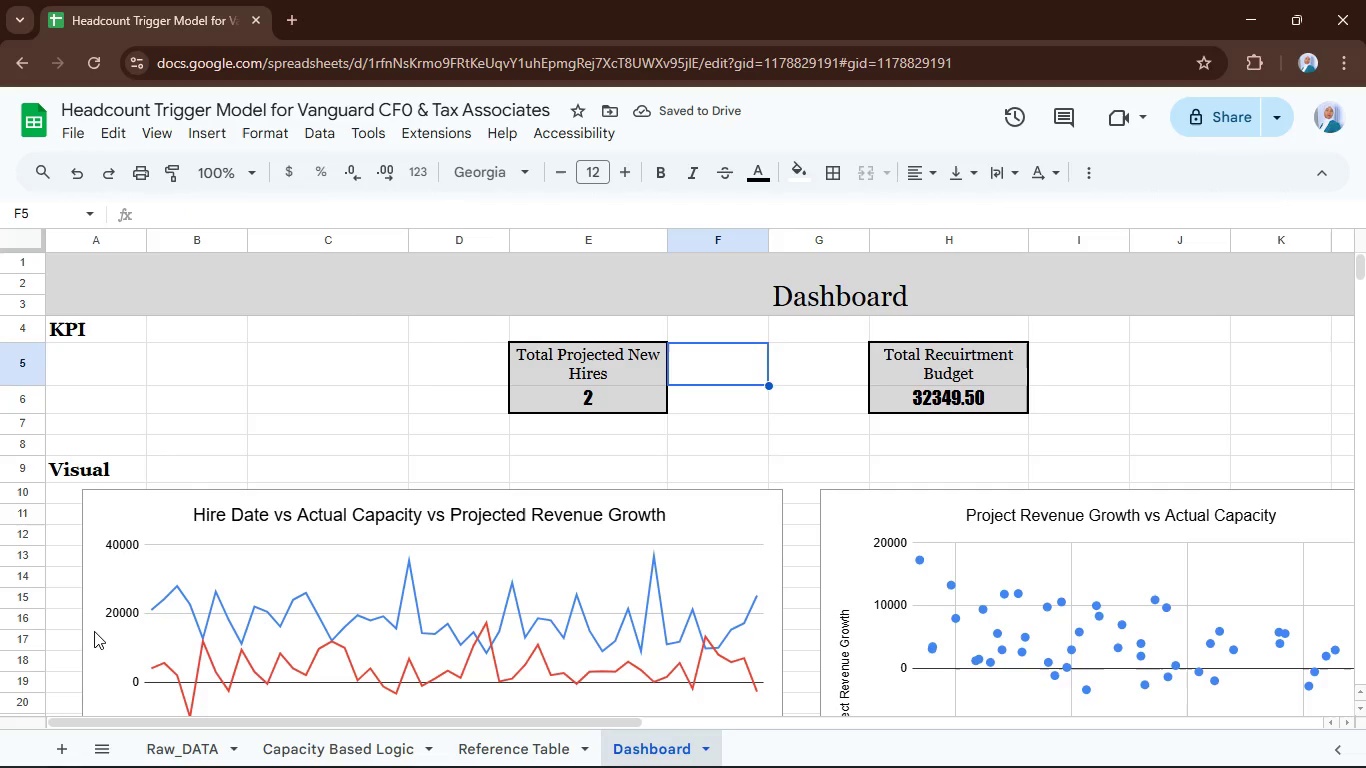 
left_click([91, 248])
 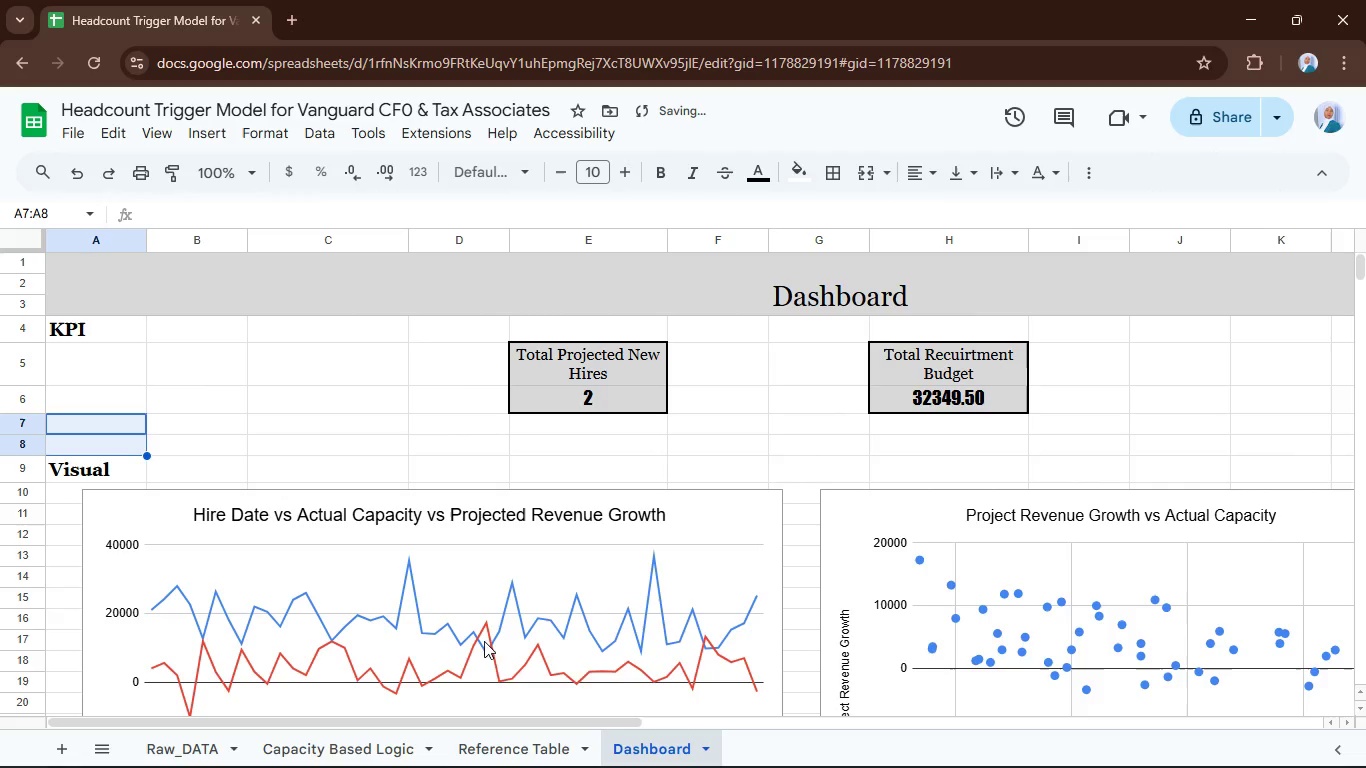 
scroll: coordinate [506, 671], scroll_direction: up, amount: 1.0
 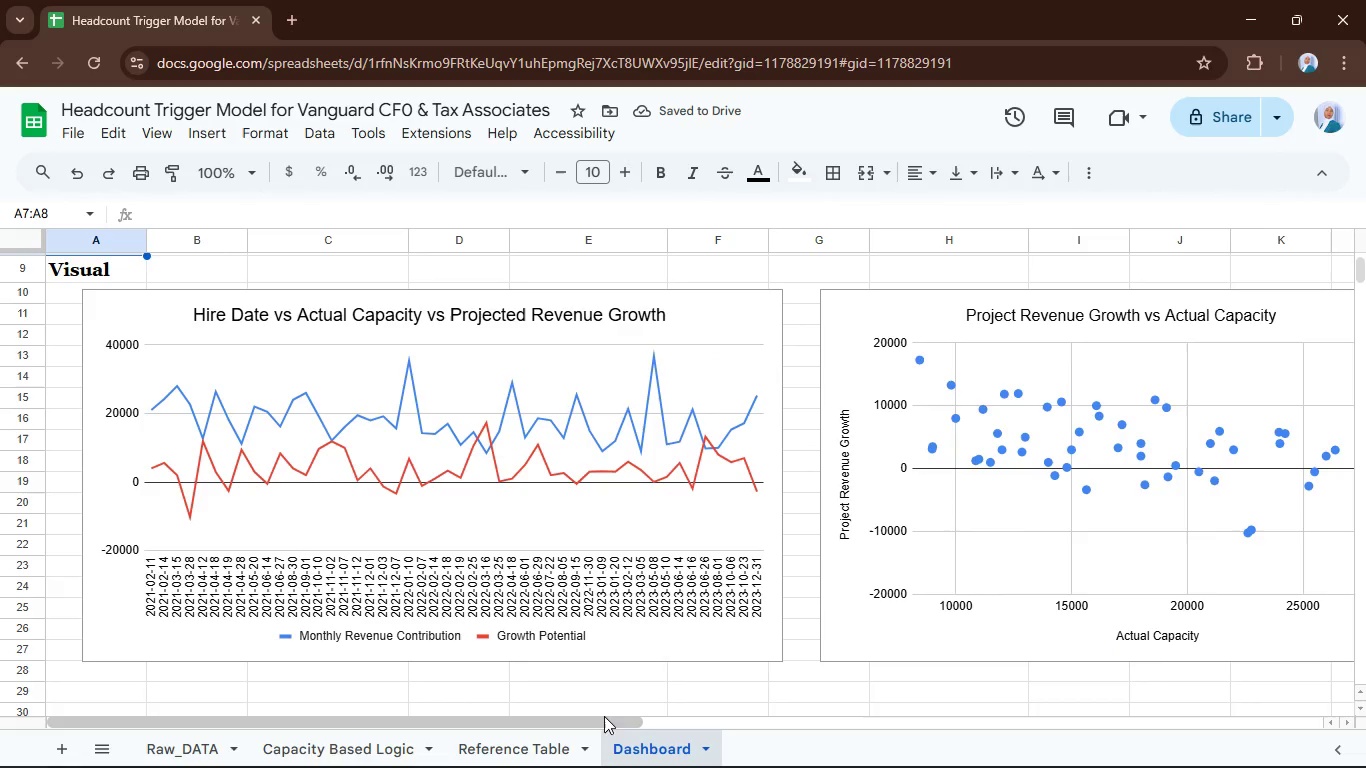 
left_click_drag(start_coordinate=[602, 721], to_coordinate=[828, 725])
 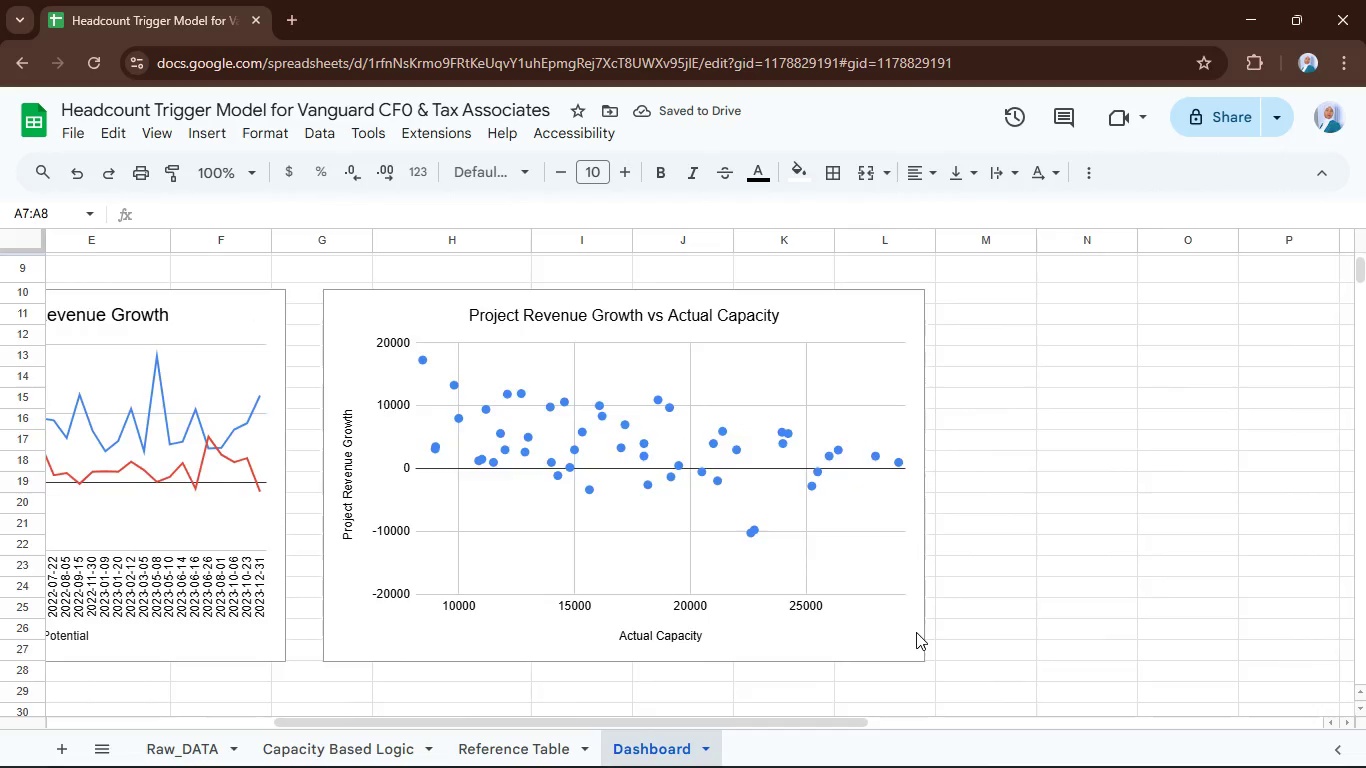 
scroll: coordinate [916, 632], scroll_direction: up, amount: 3.0
 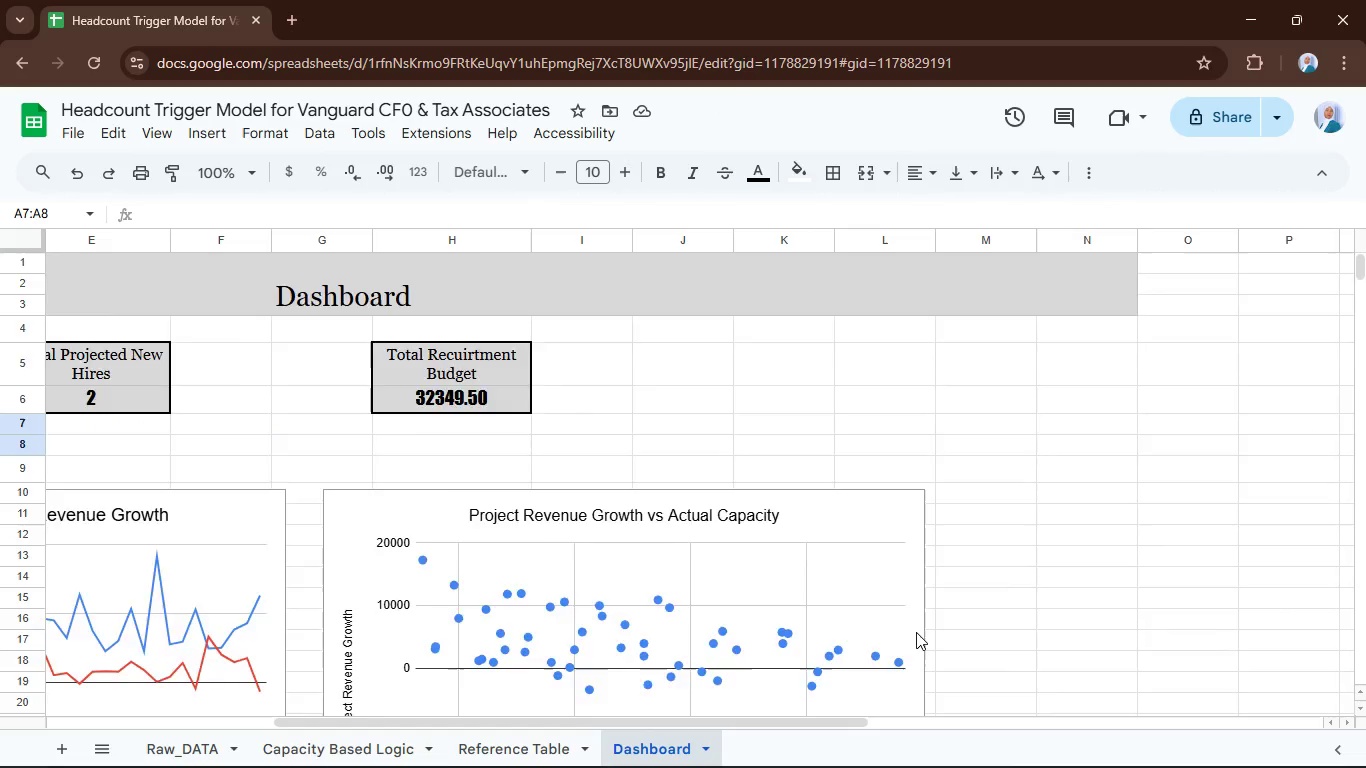 
scroll: coordinate [916, 632], scroll_direction: none, amount: 0.0
 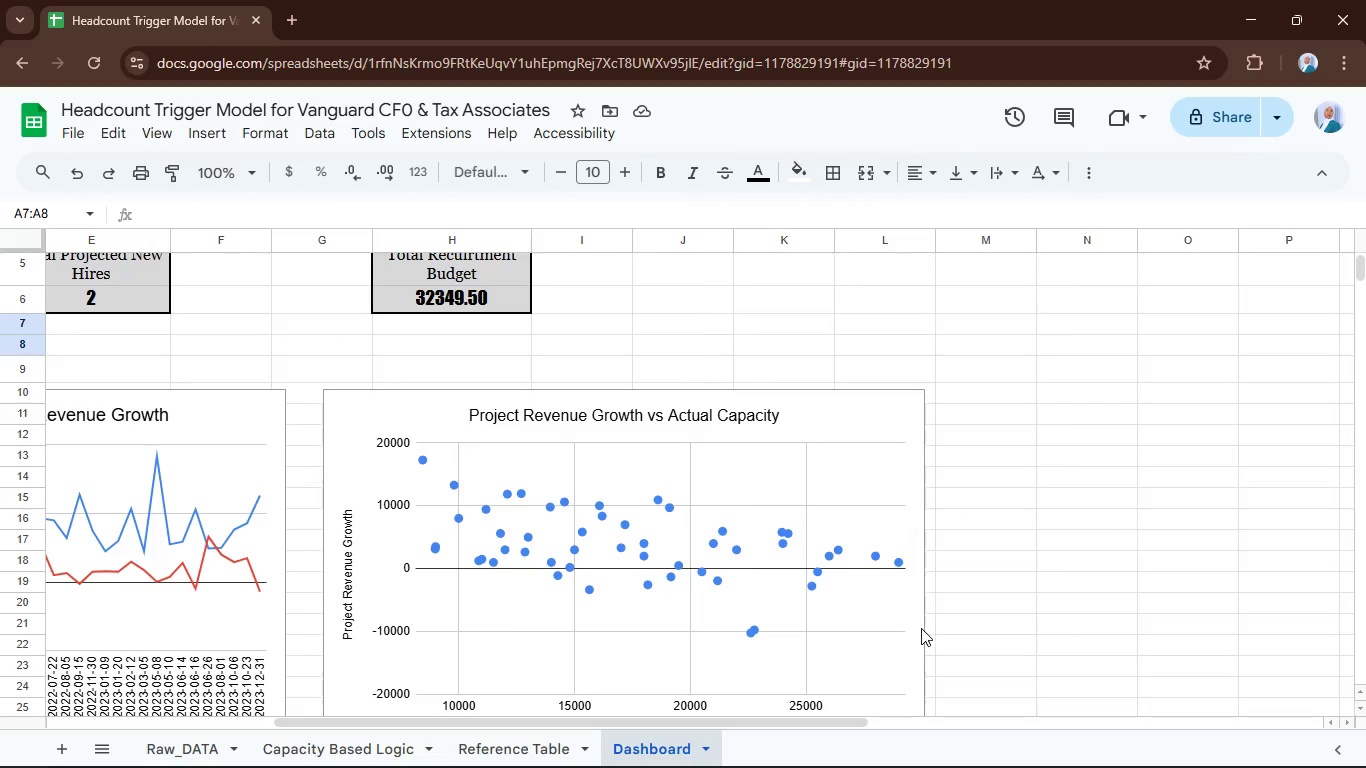 
scroll: coordinate [924, 624], scroll_direction: up, amount: 1.0
 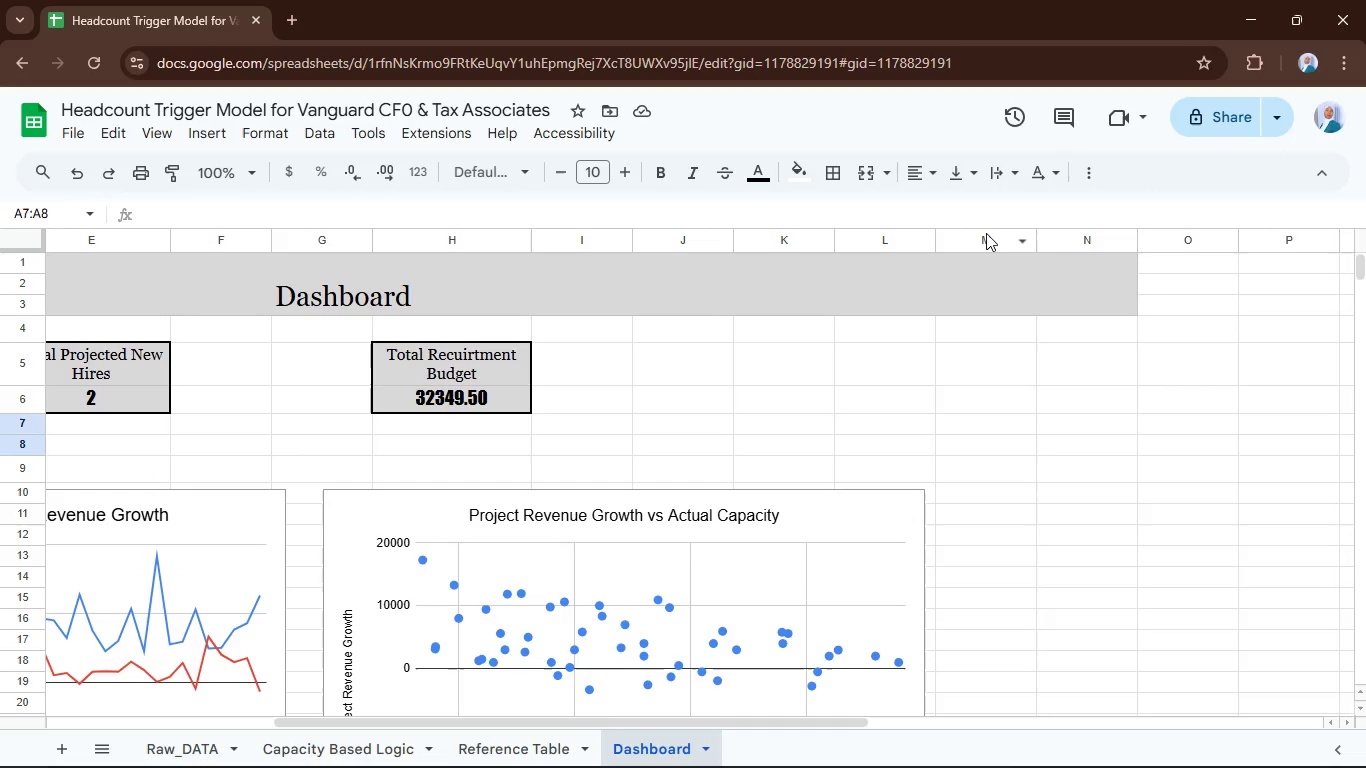 
hold_key(key=ControlLeft, duration=1.69)
 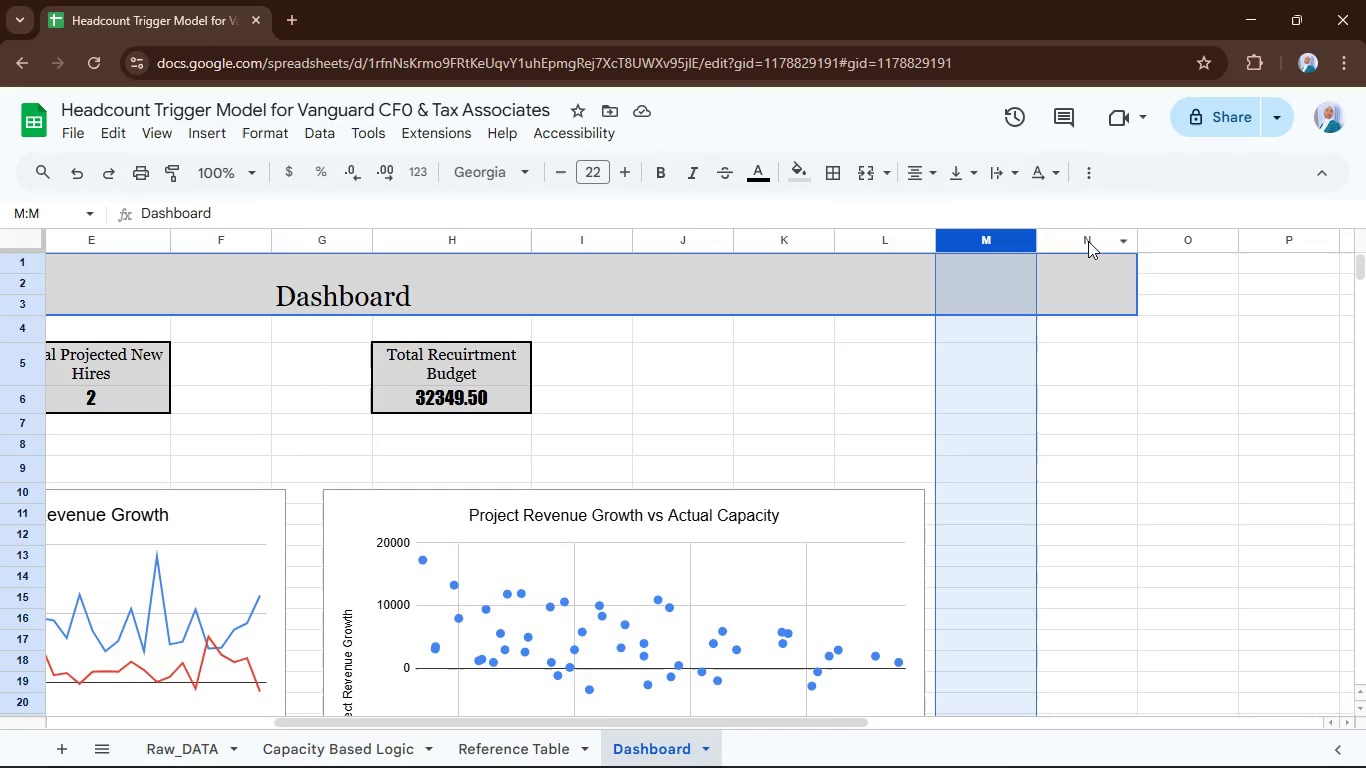 
hold_key(key=ShiftLeft, duration=0.48)
 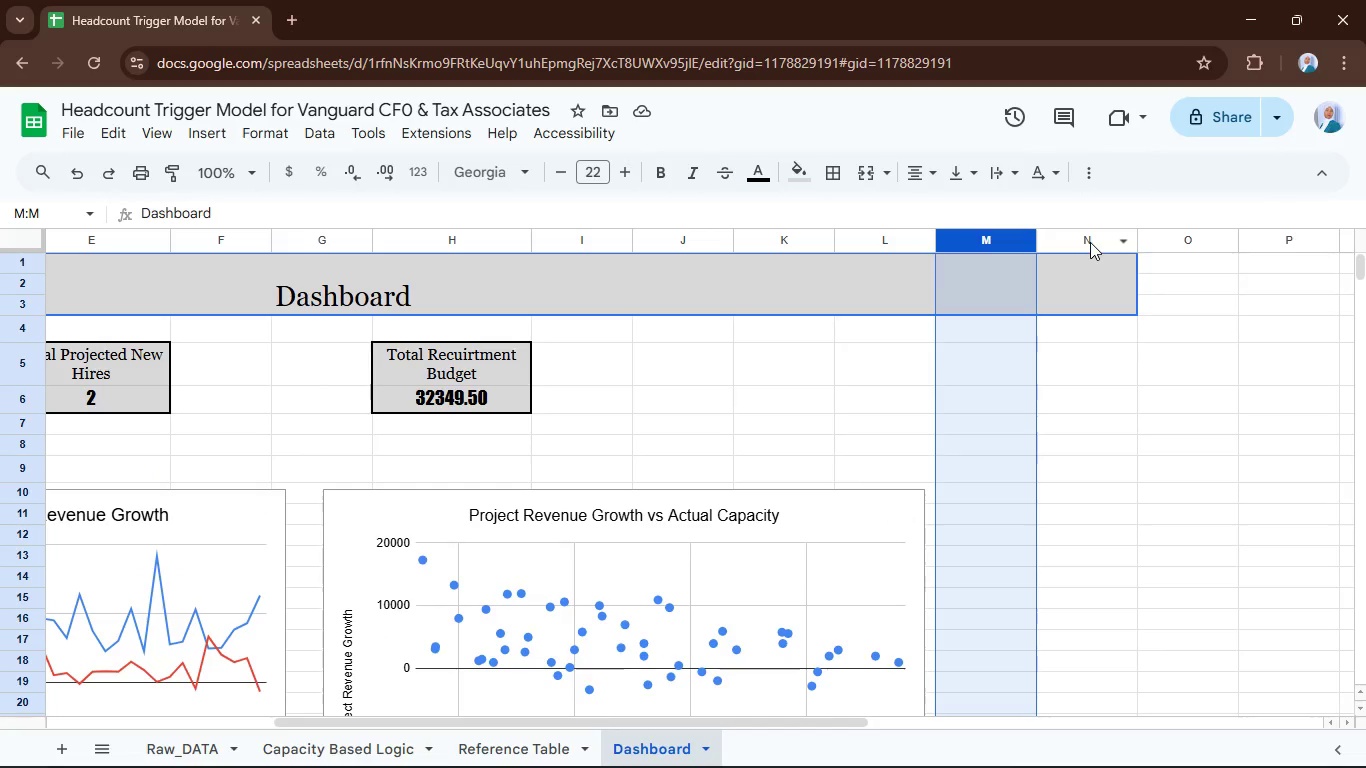 
hold_key(key=ControlLeft, duration=1.47)
hold_key(key=ShiftLeft, duration=0.64)
left_click([1086, 241])
 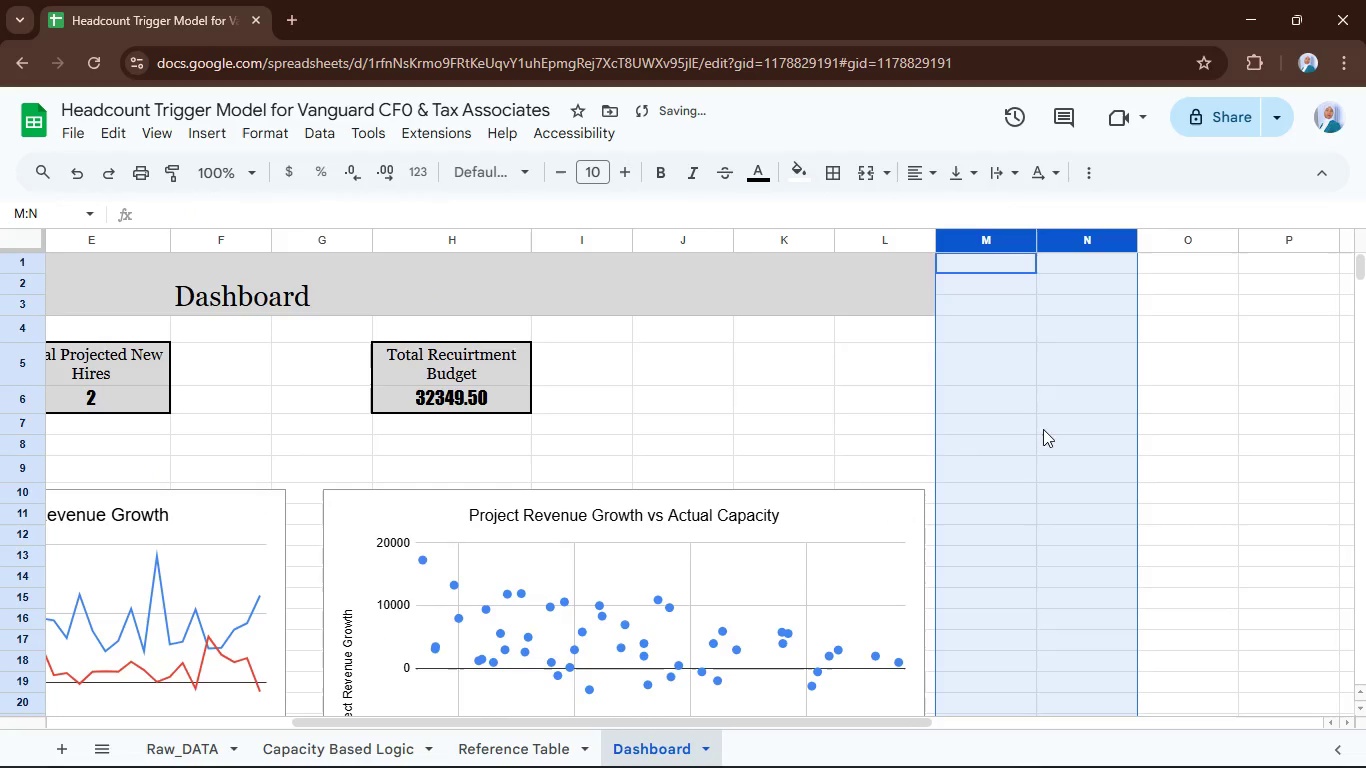 
scroll: coordinate [949, 460], scroll_direction: down, amount: 3.0
 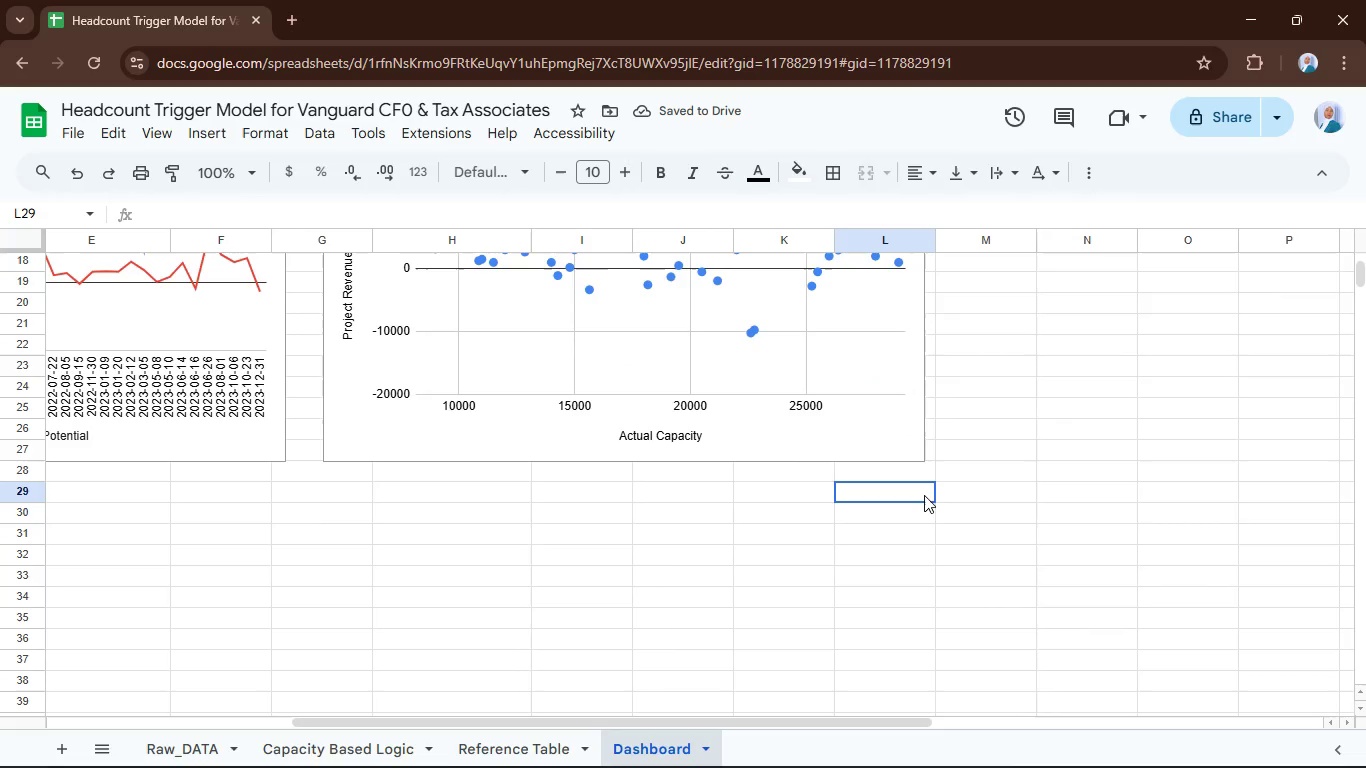 
scroll: coordinate [936, 455], scroll_direction: up, amount: 4.0
 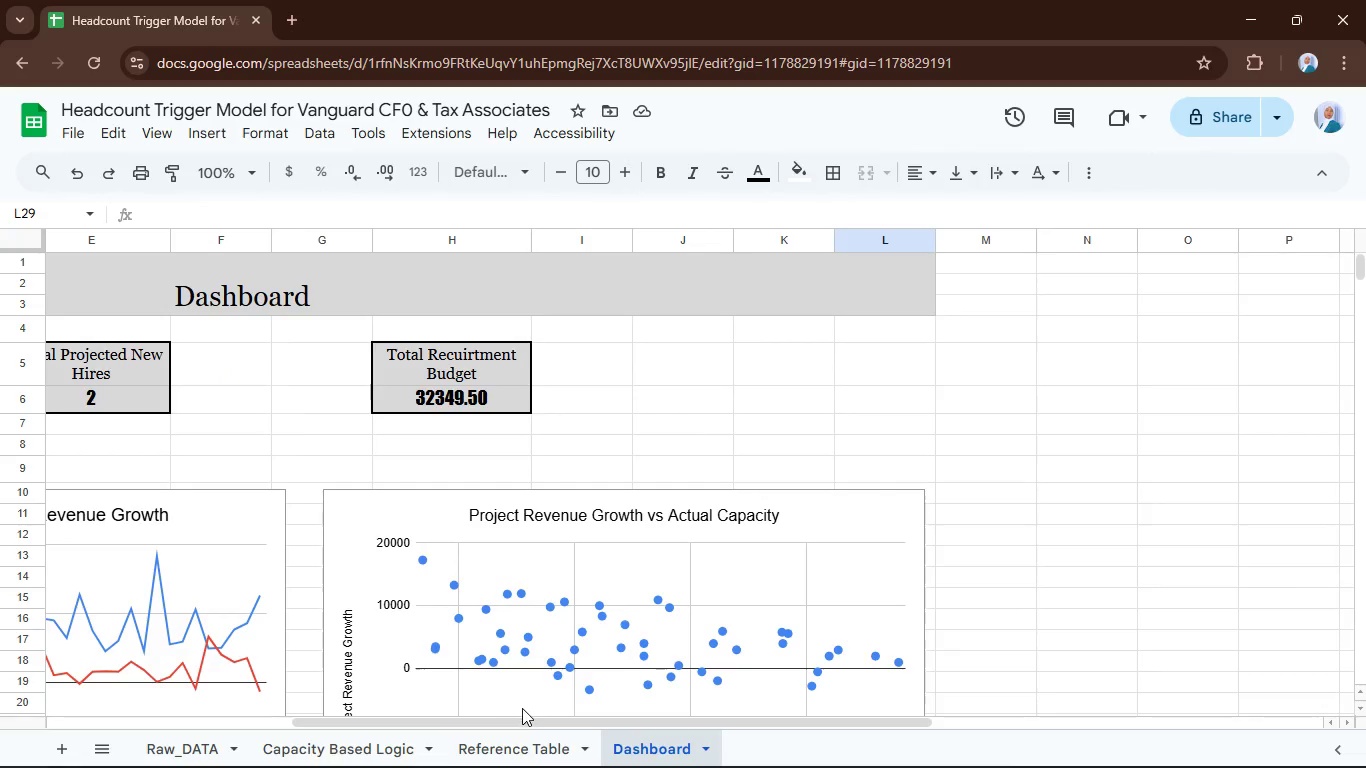 
left_click_drag(start_coordinate=[529, 721], to_coordinate=[92, 678])
 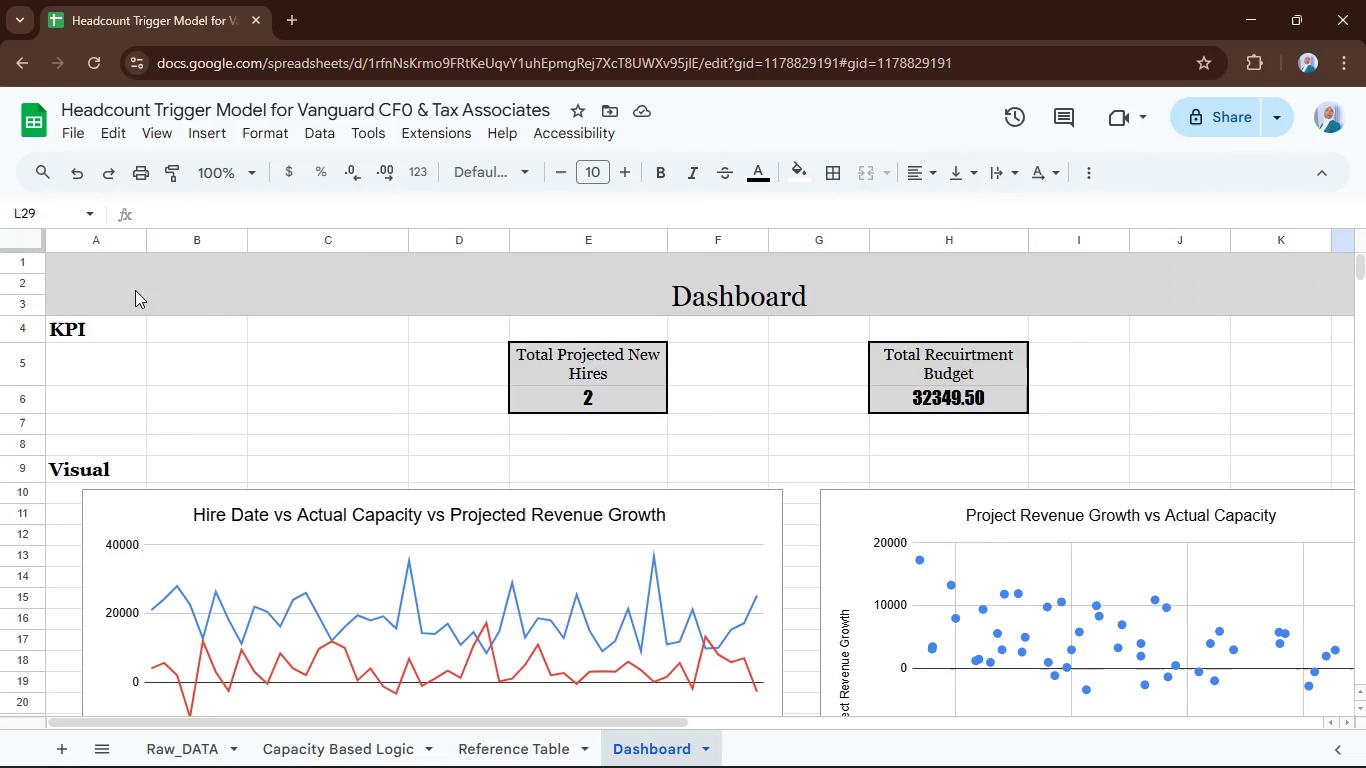 
hold_key(key=ControlLeft, duration=1.19)
hold_key(key=ShiftLeft, duration=0.83)
left_click([85, 258])
 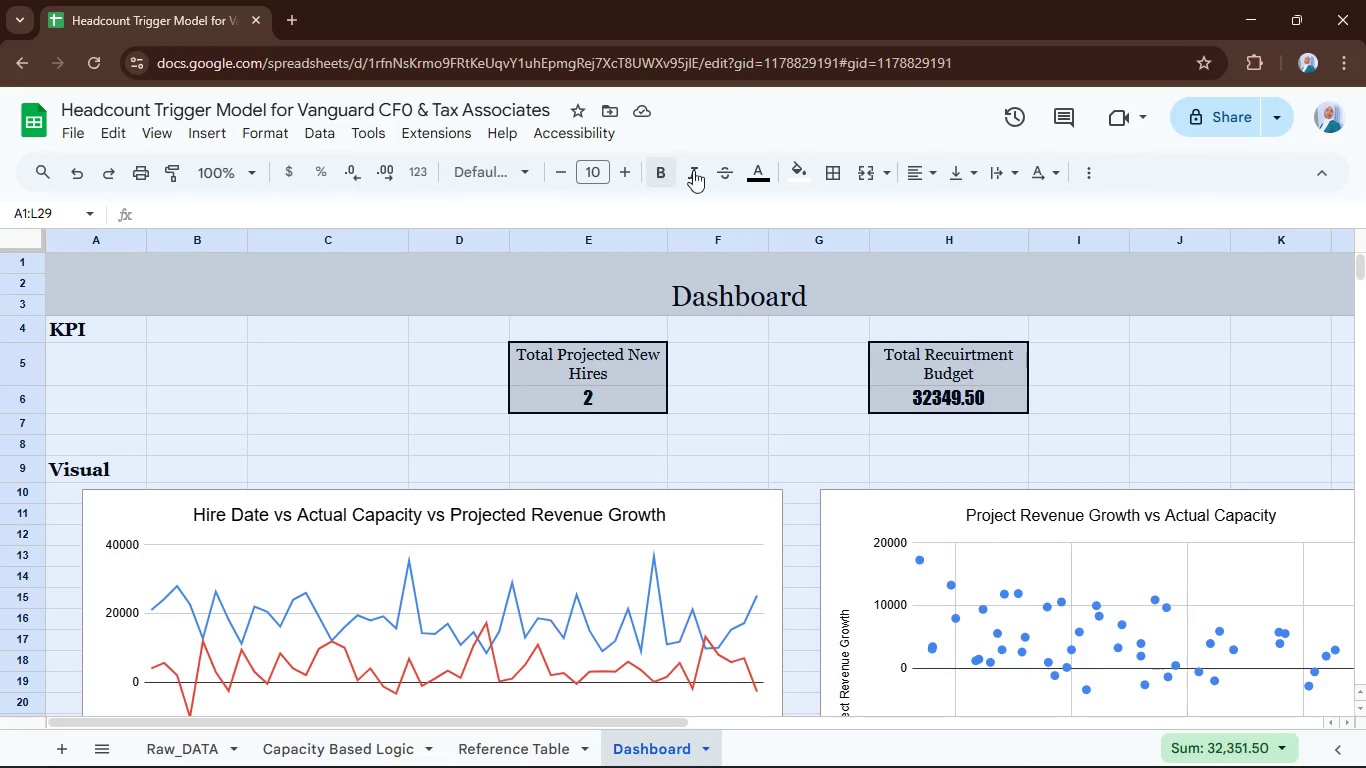 
mouse_move([797, 189])
 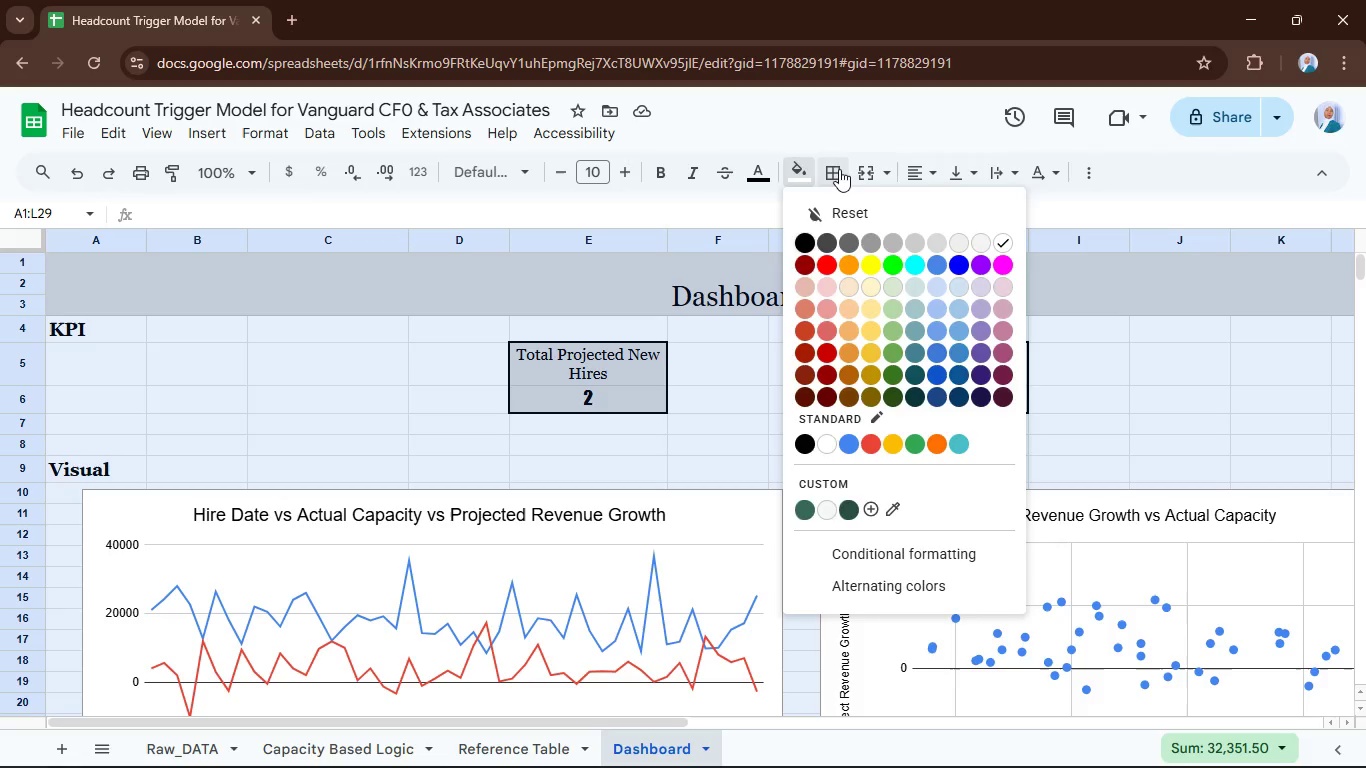 
left_click([835, 171])
 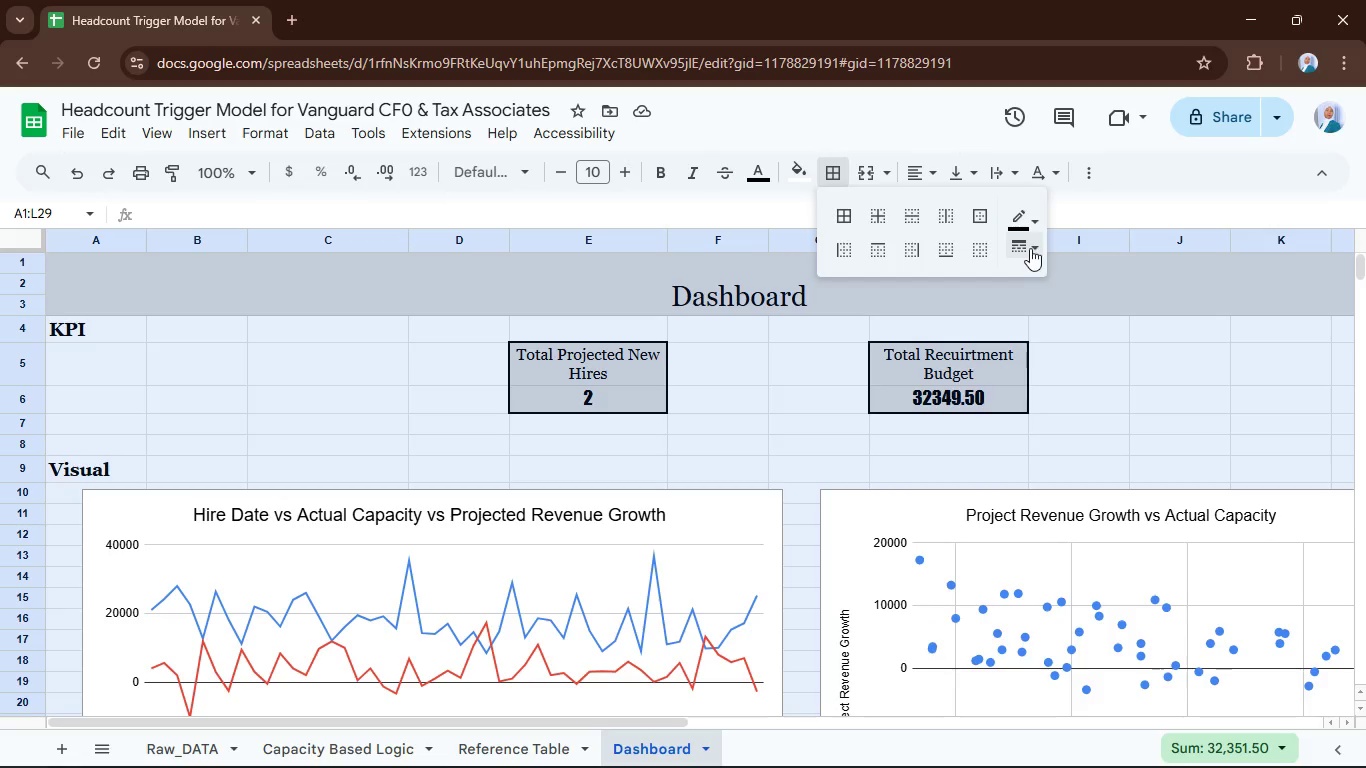 
left_click([1026, 247])
 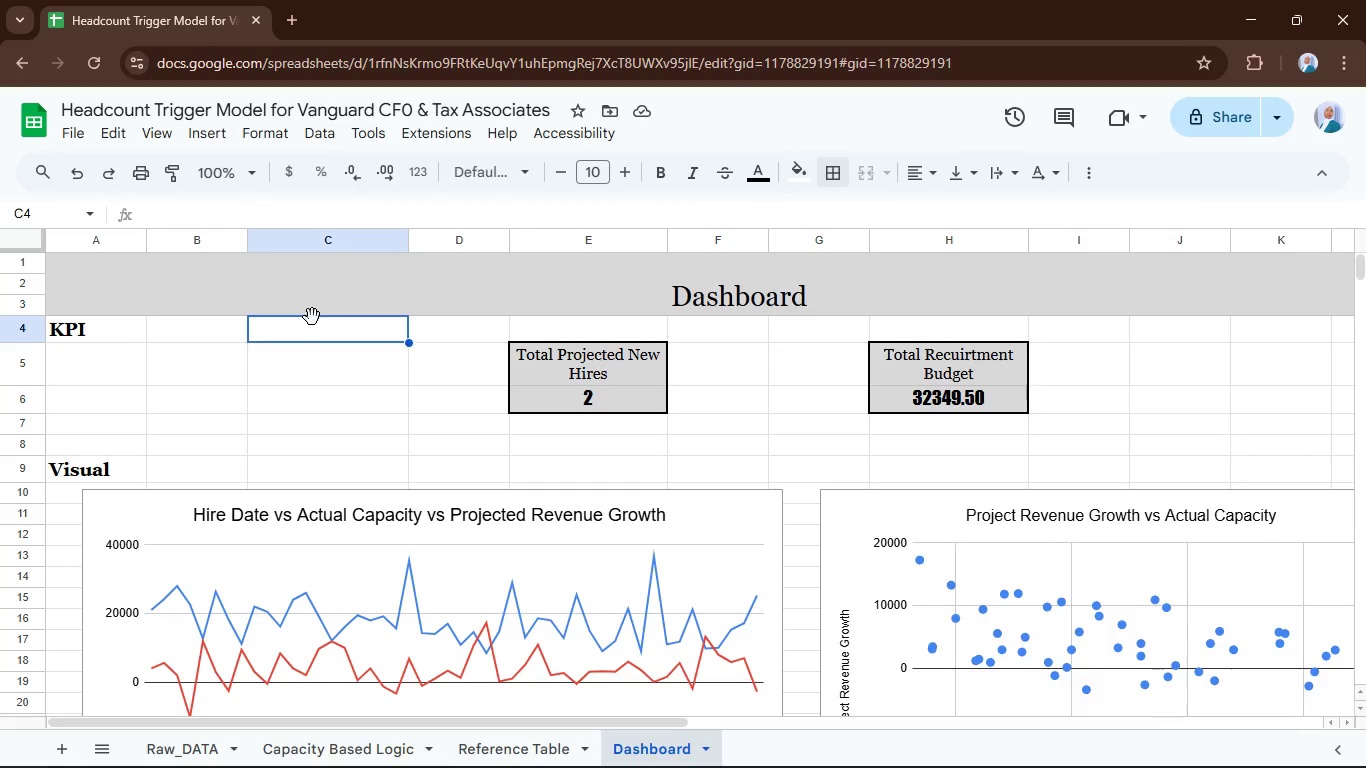 
wait(5.34)
 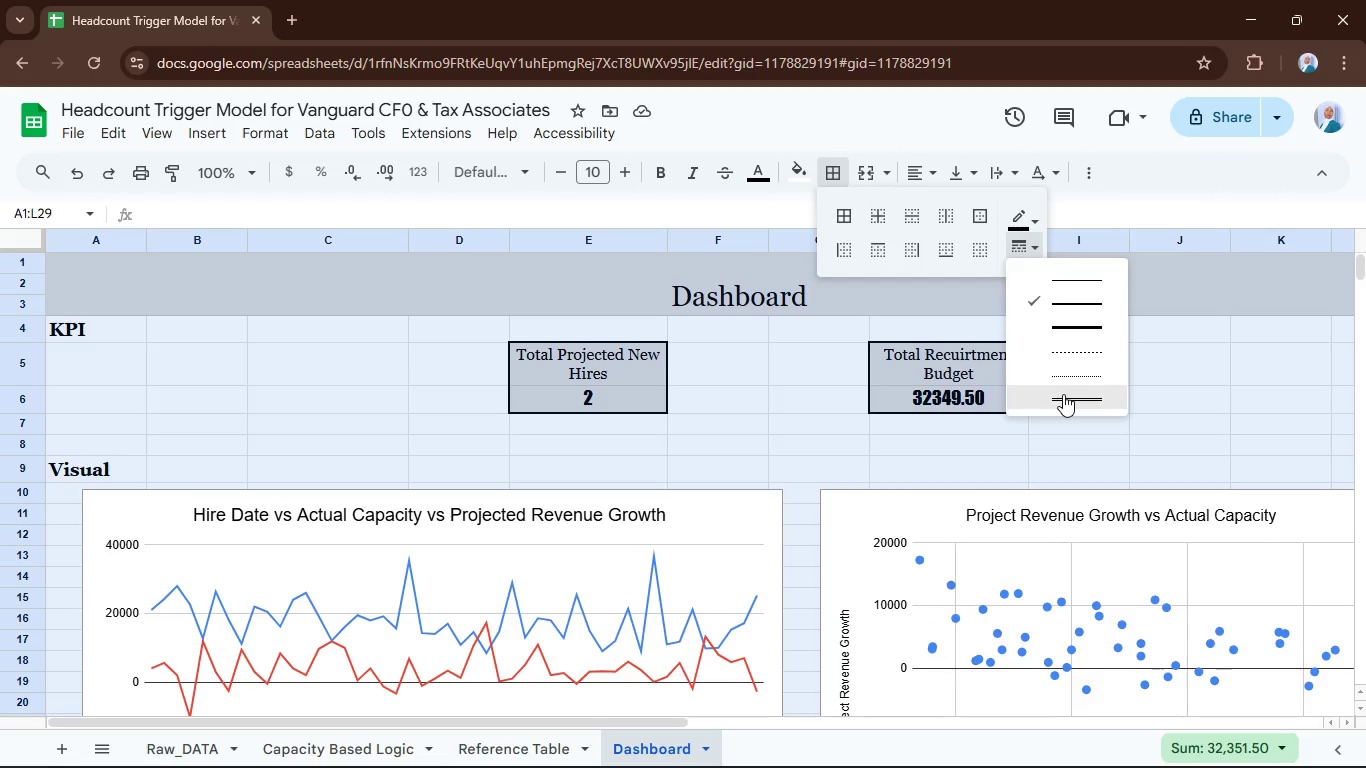 
scroll: coordinate [473, 470], scroll_direction: down, amount: 1.0
 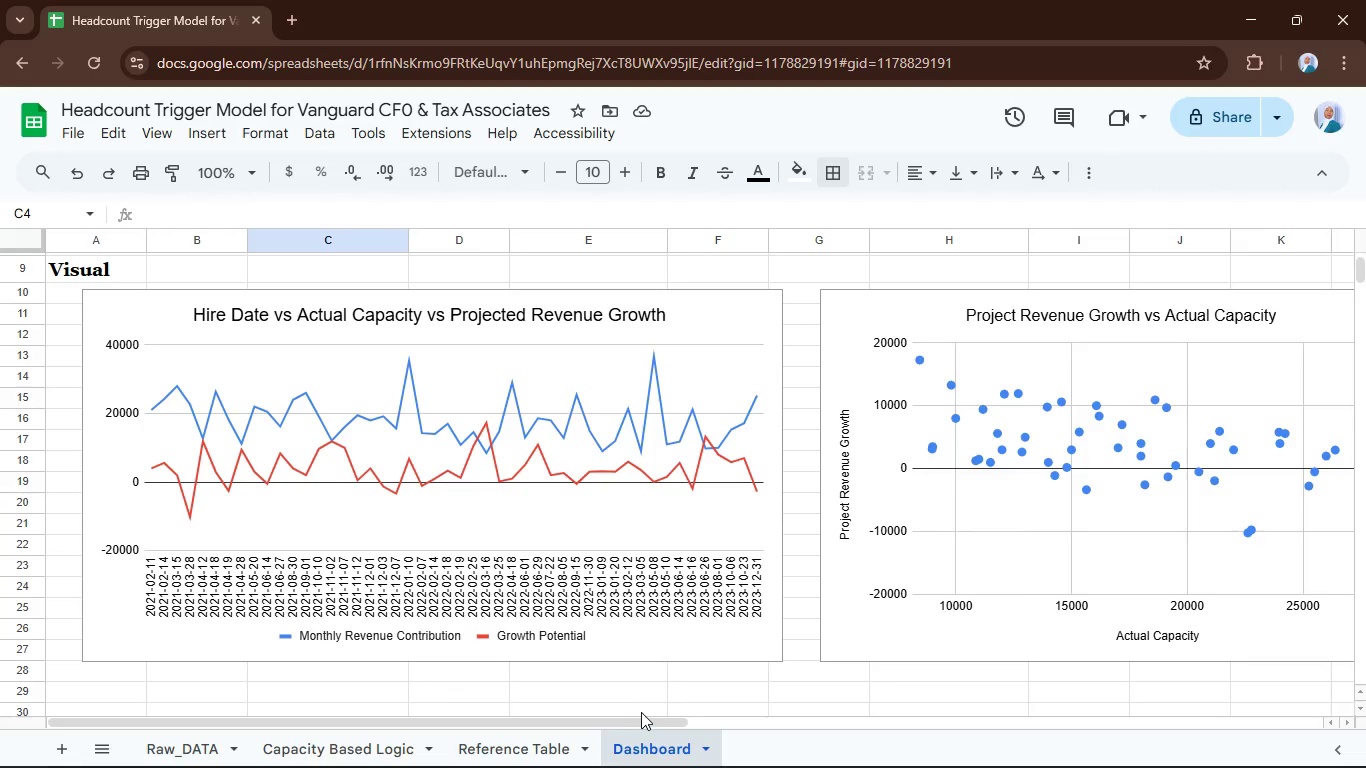 
left_click_drag(start_coordinate=[644, 718], to_coordinate=[897, 729])
 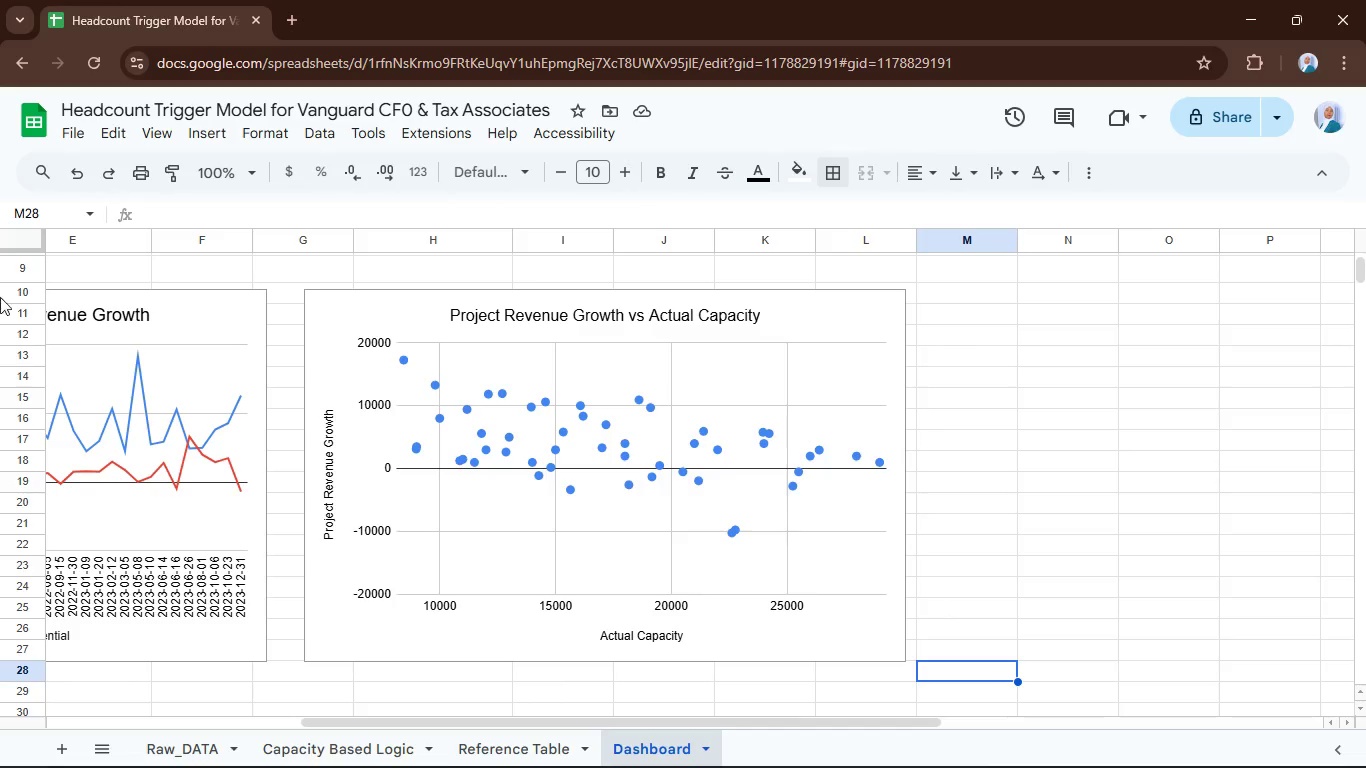 
scroll: coordinate [176, 440], scroll_direction: up, amount: 4.0
 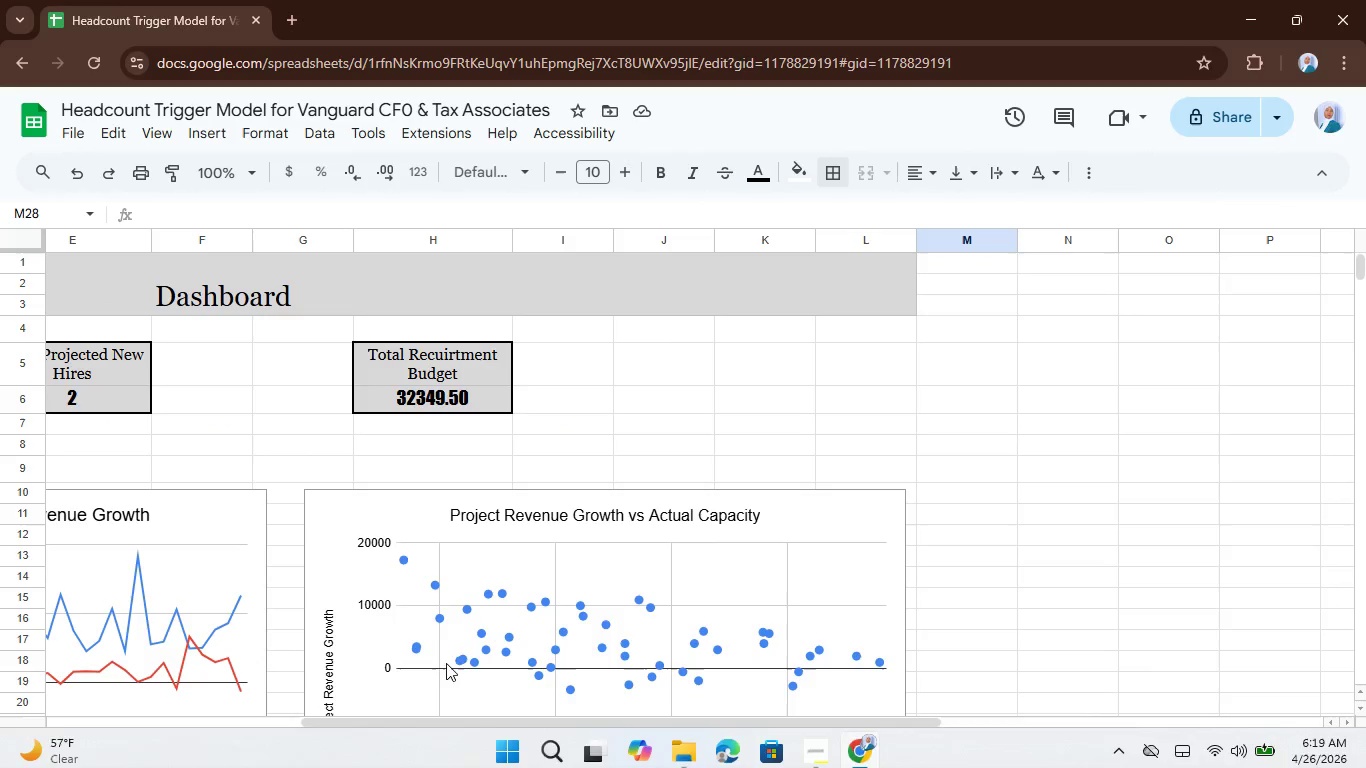 
left_click_drag(start_coordinate=[454, 720], to_coordinate=[168, 707])
 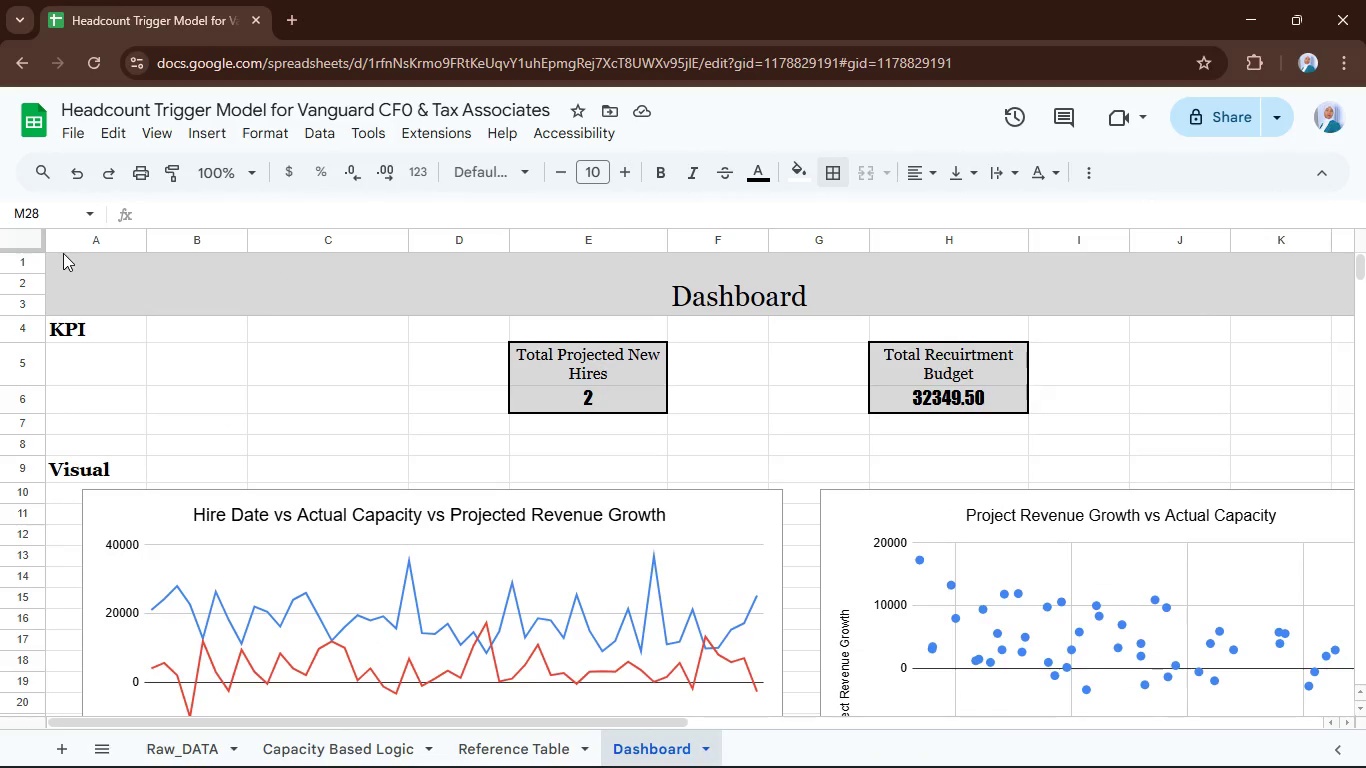 
hold_key(key=ControlLeft, duration=1.12)
hold_key(key=ShiftLeft, duration=0.81)
left_click([63, 259])
 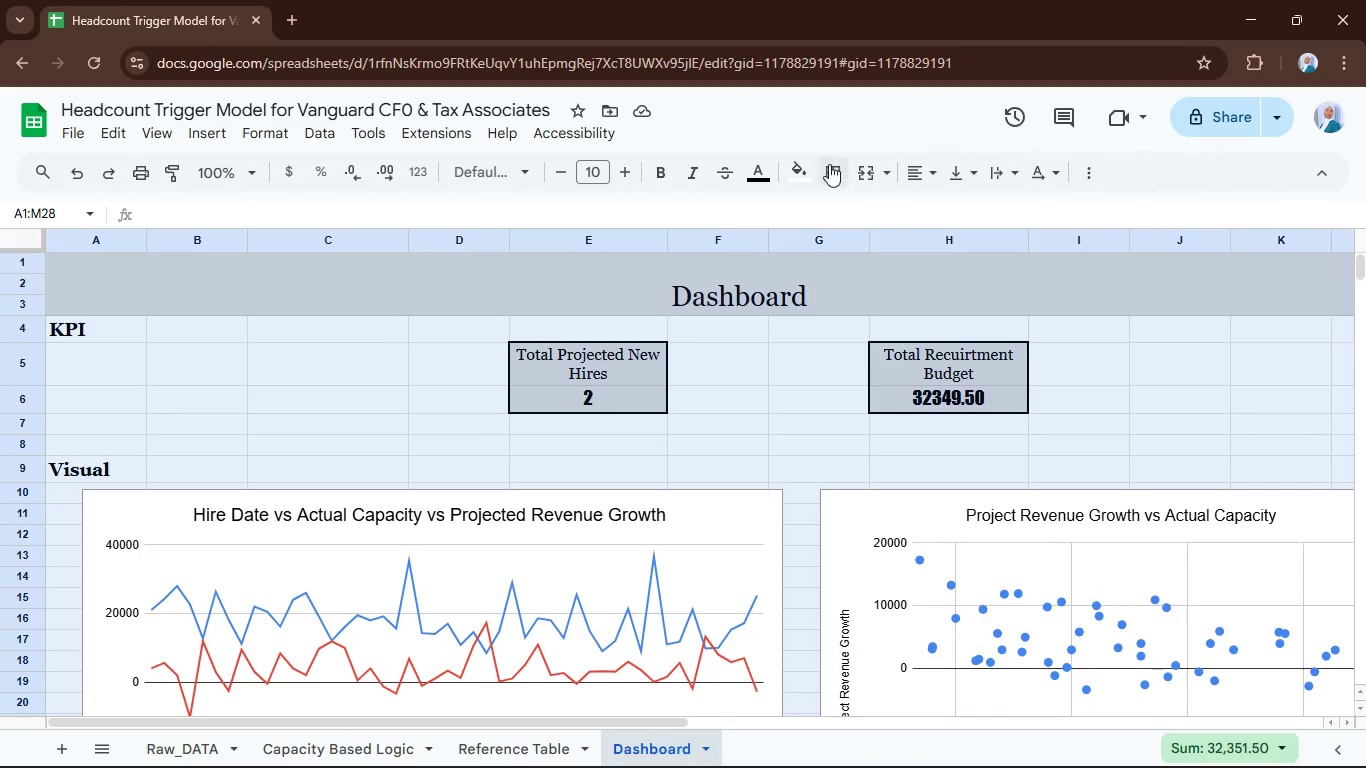 
left_click([820, 161])
 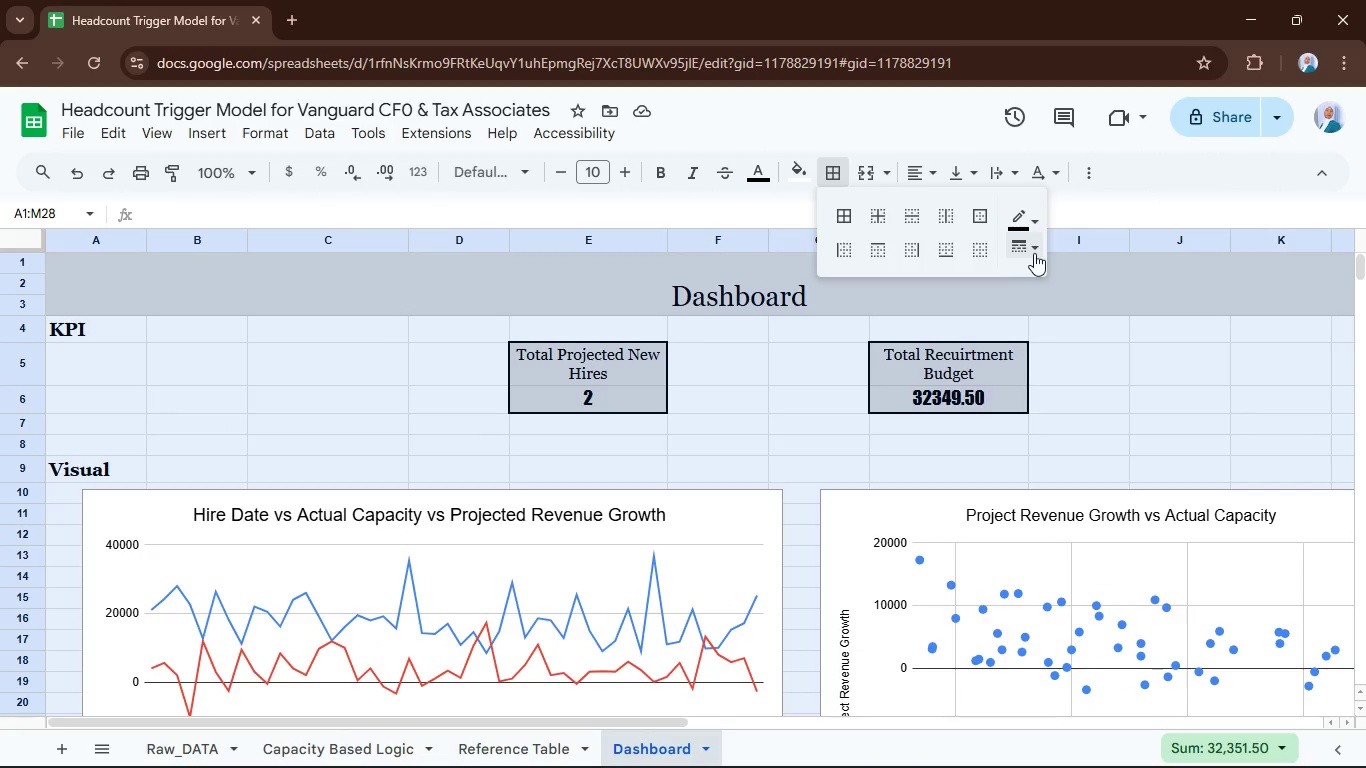 
left_click([1034, 248])
 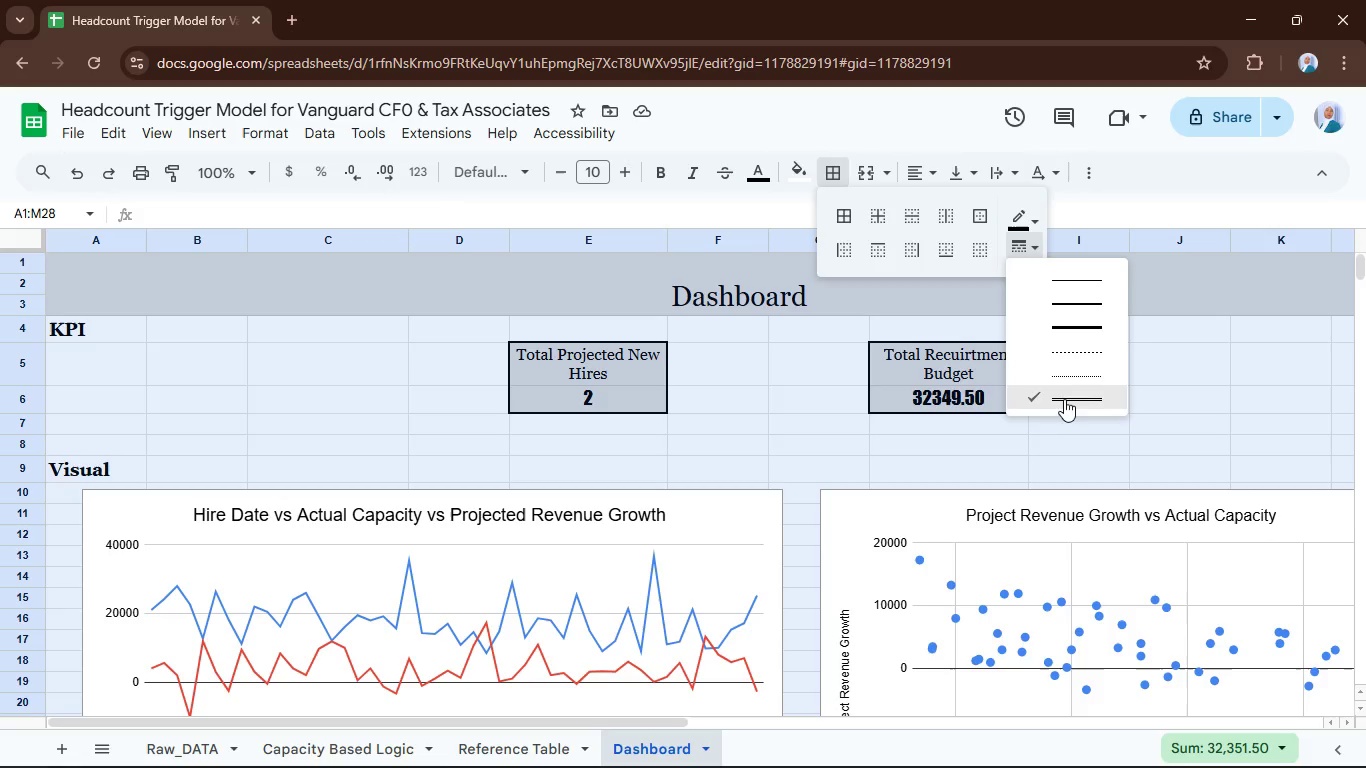 
left_click([1064, 395])
 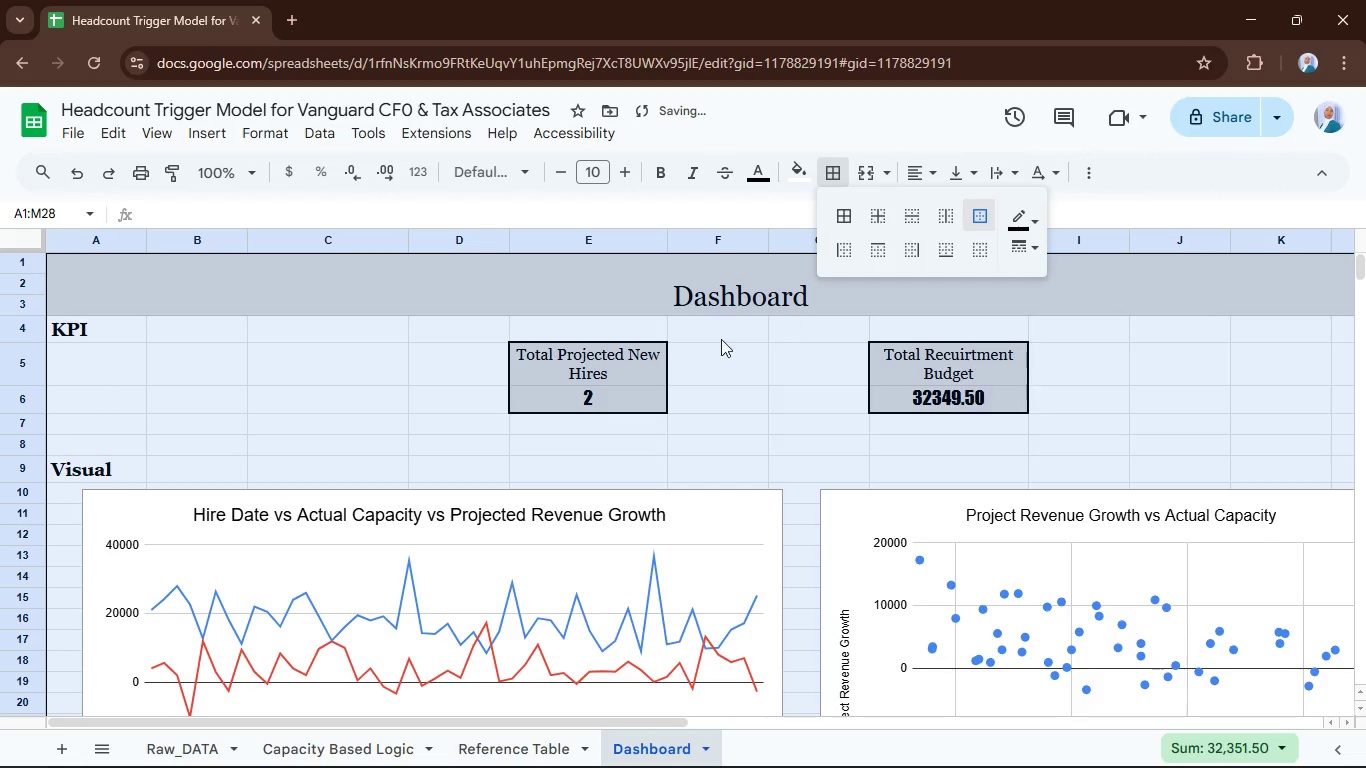 
left_click([403, 285])
 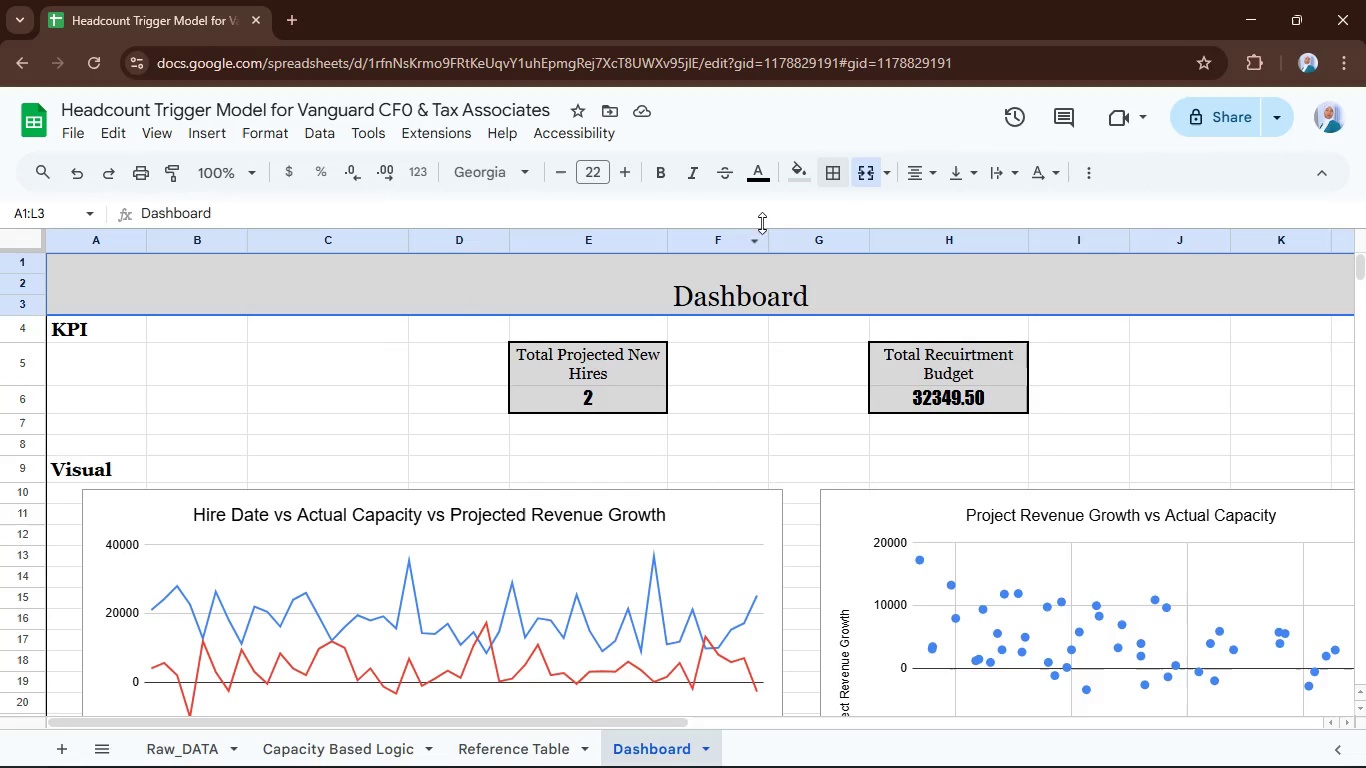 
left_click([838, 179])
 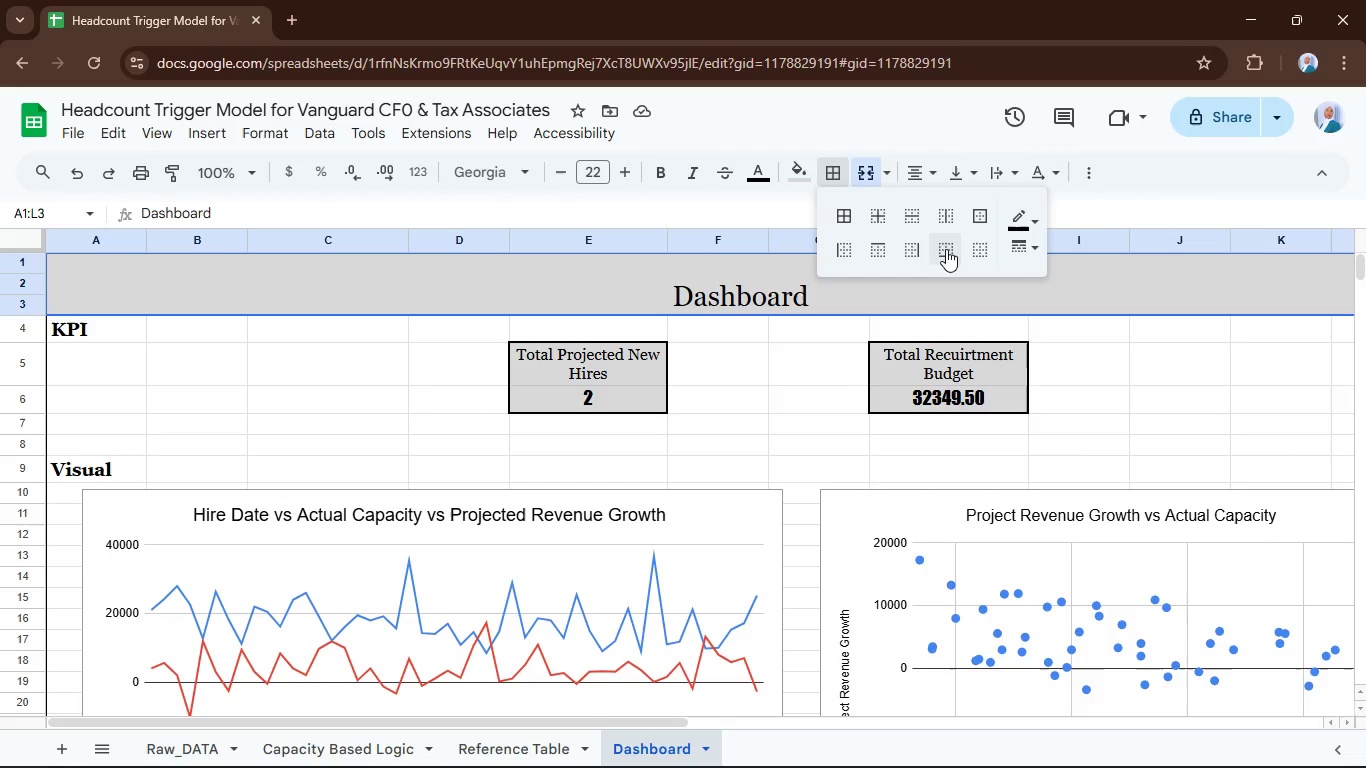 
left_click([946, 249])
 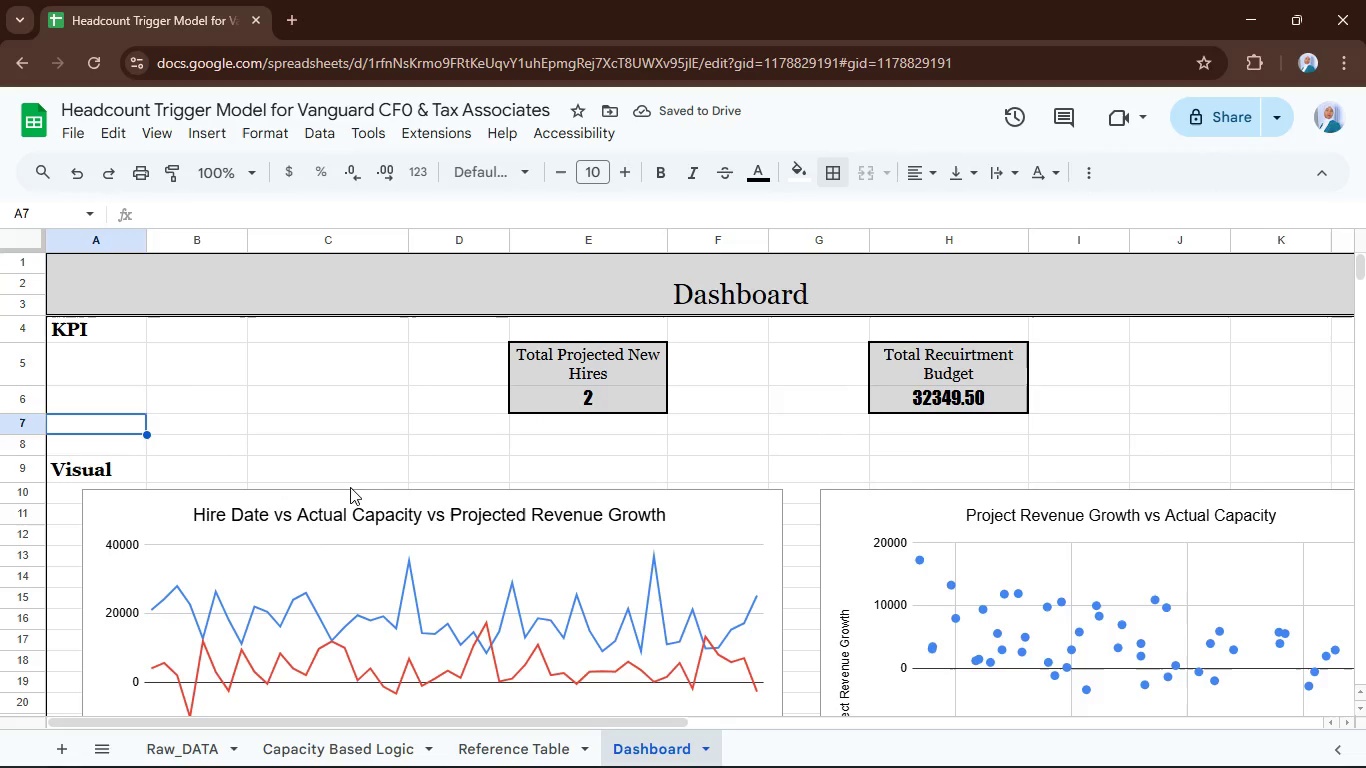 
wait(5.73)
 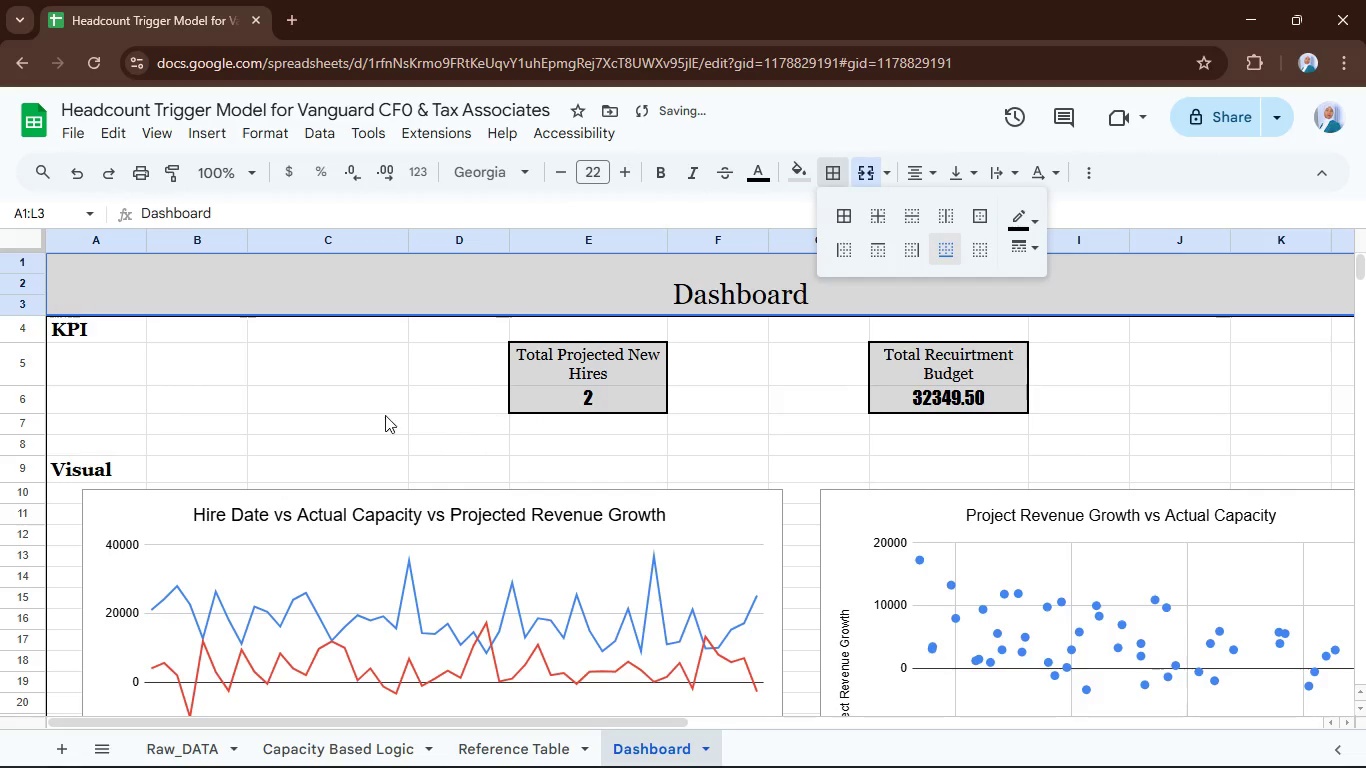 
left_click_drag(start_coordinate=[318, 724], to_coordinate=[470, 767])
 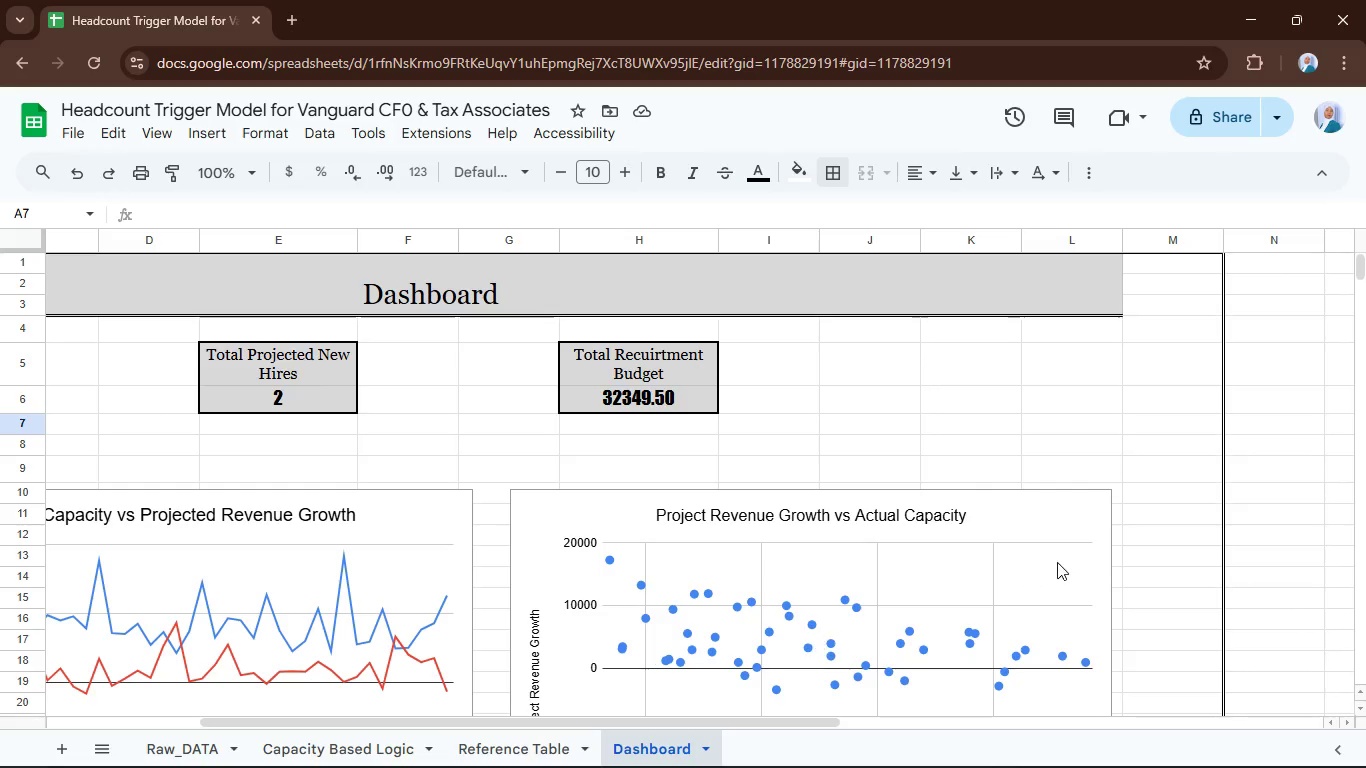 
hold_key(key=ControlLeft, duration=2.27)
 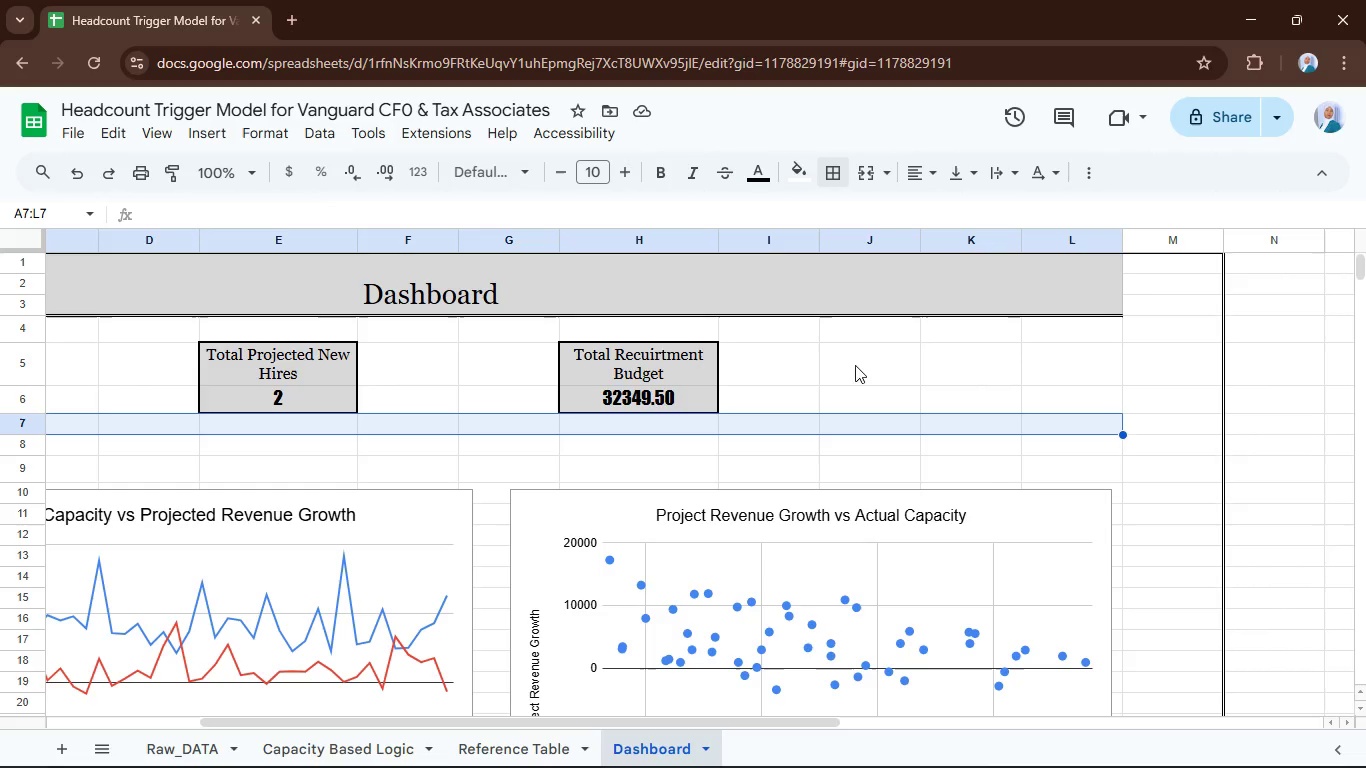 
hold_key(key=ShiftLeft, duration=0.92)
 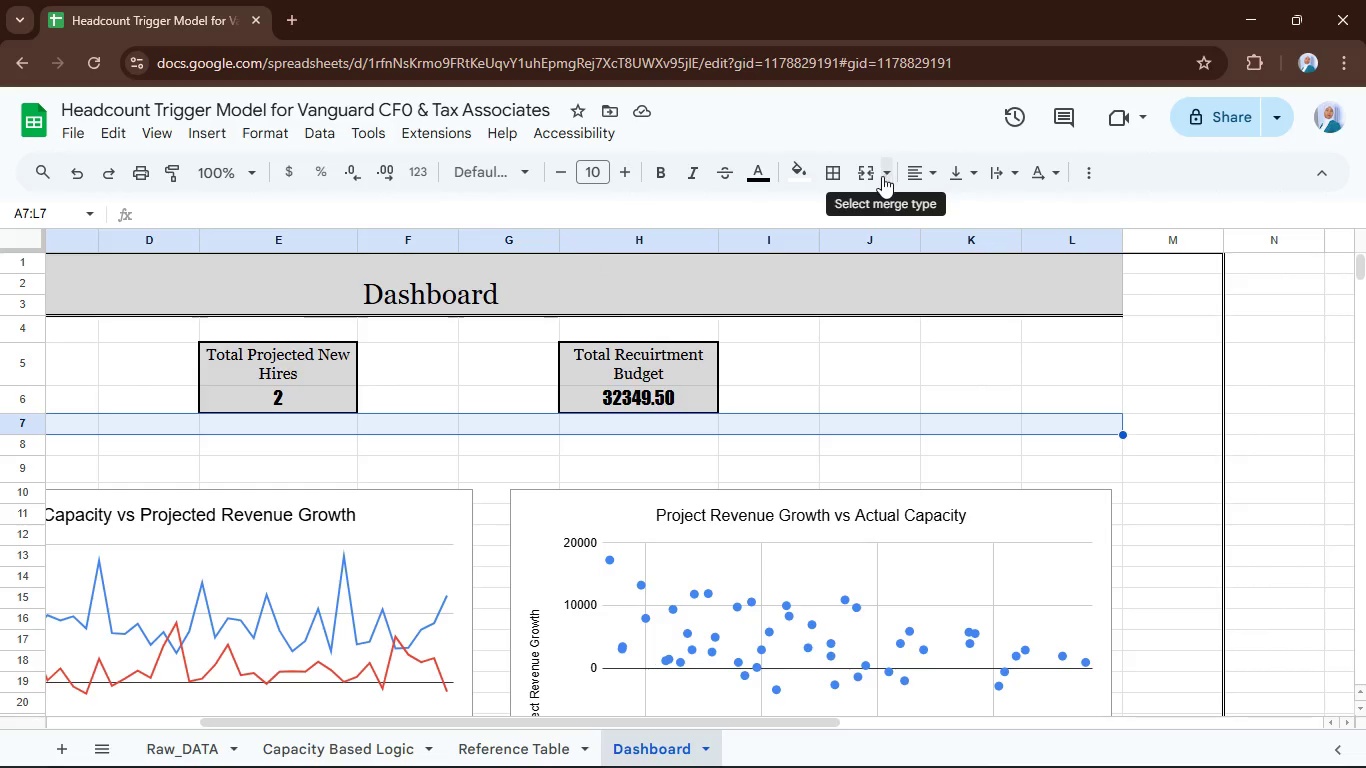 
left_click([841, 178])
 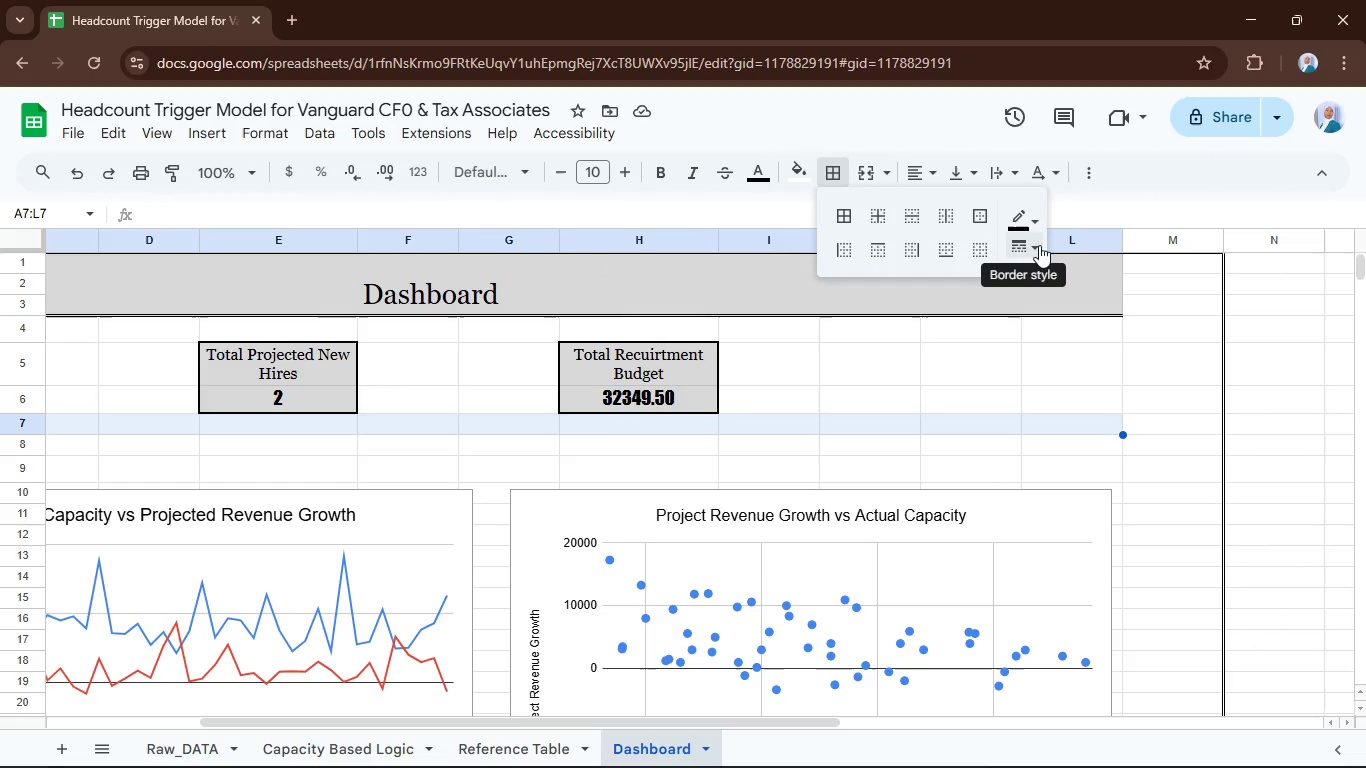 
left_click([1039, 245])
 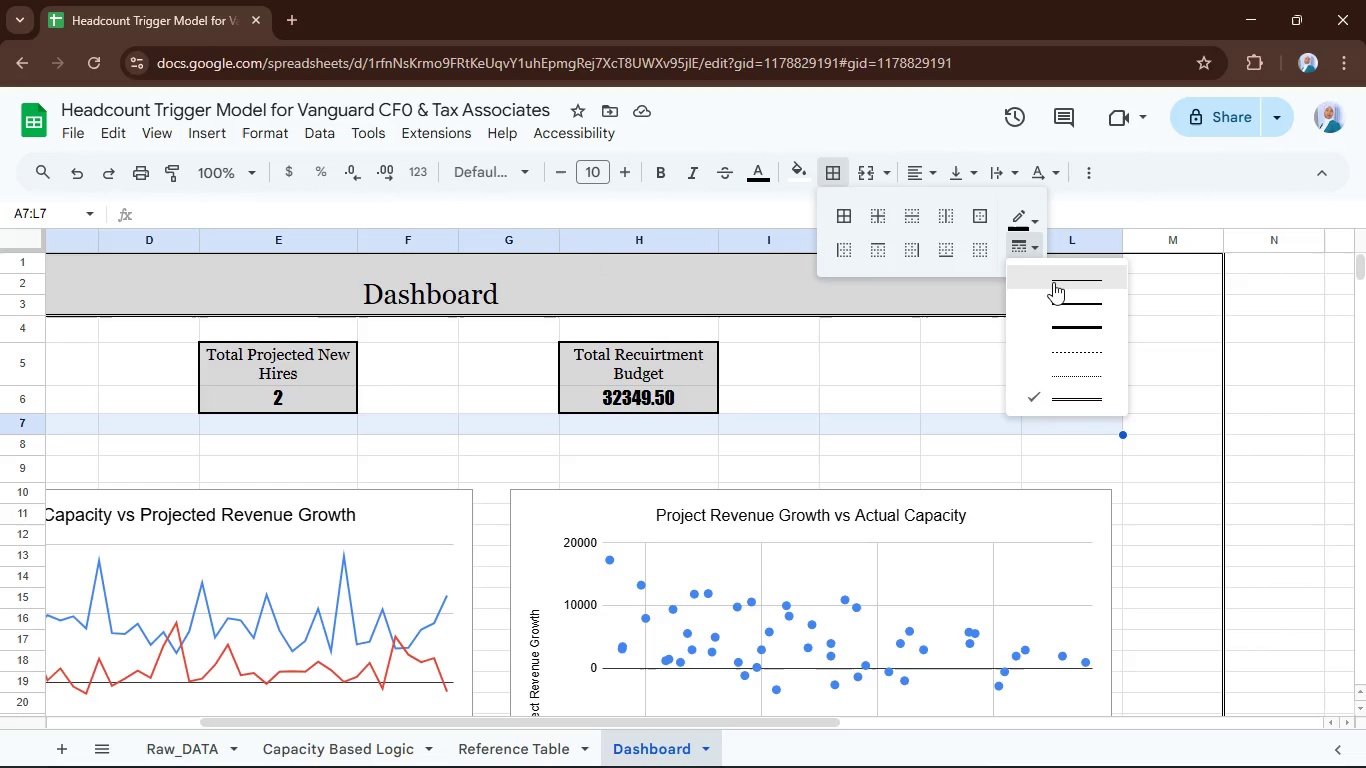 
left_click([1053, 281])
 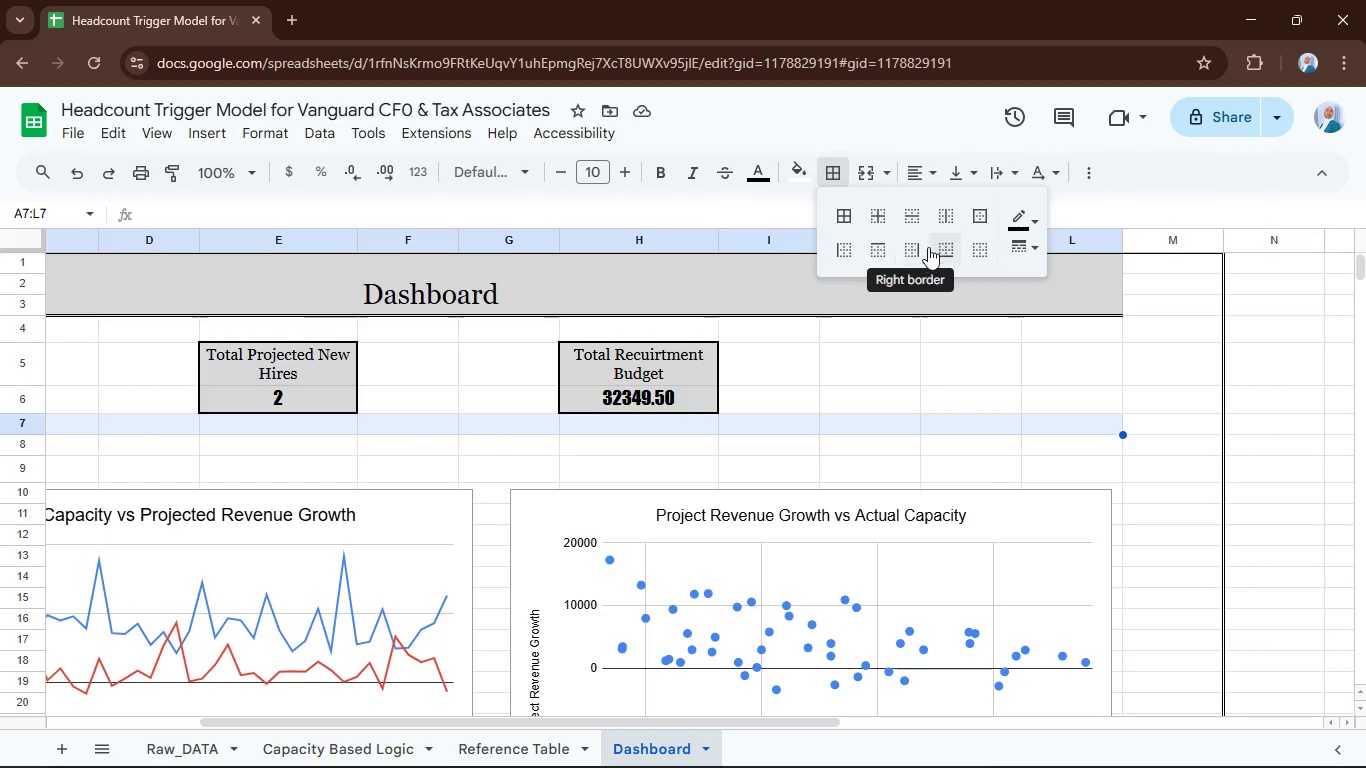 
left_click([944, 253])
 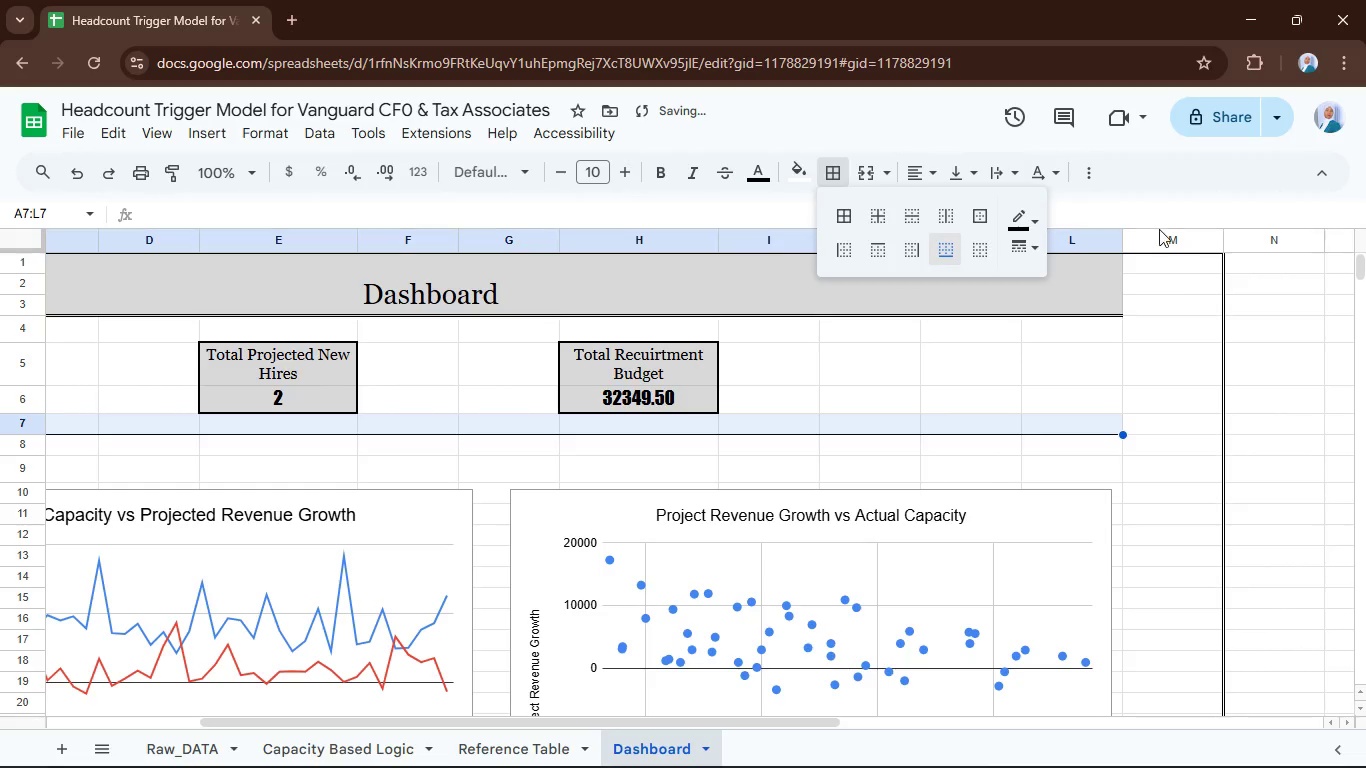 
left_click([1161, 233])
 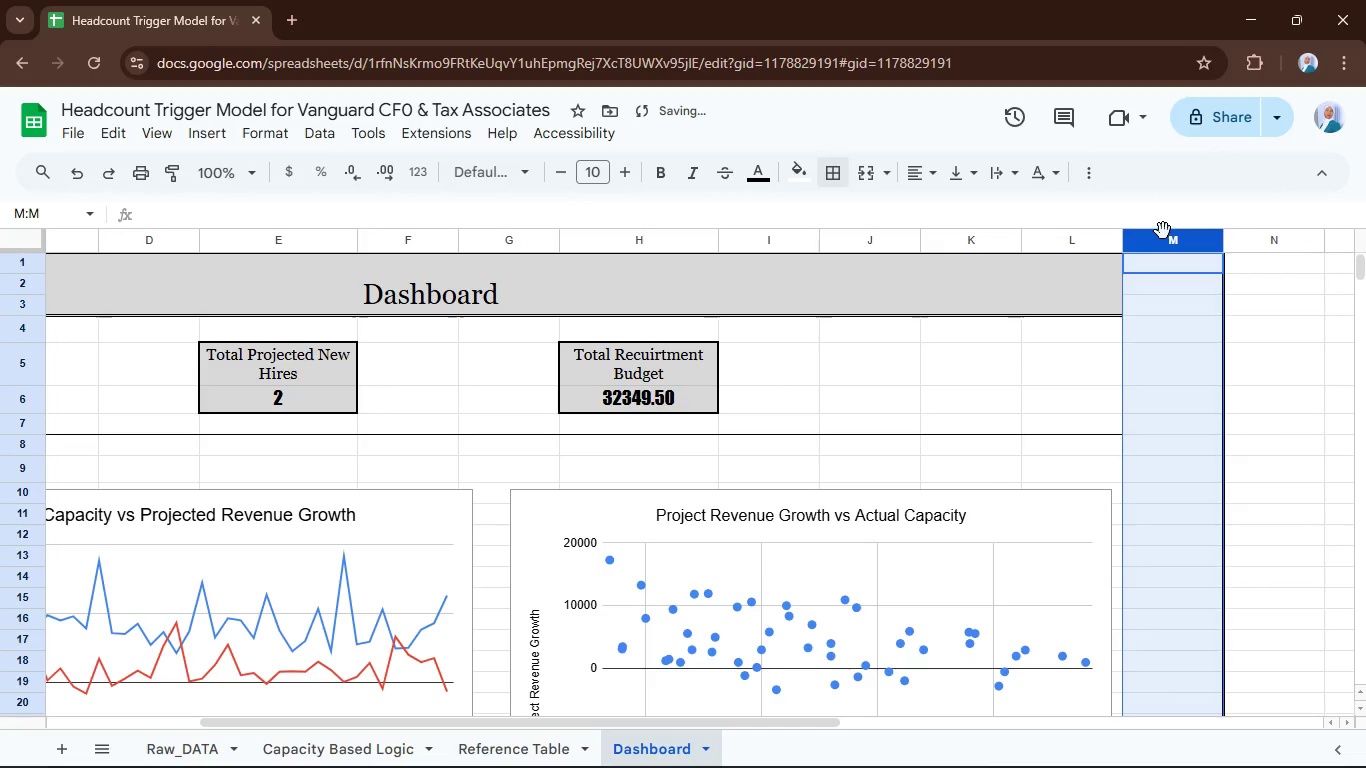 
right_click([1162, 230])
 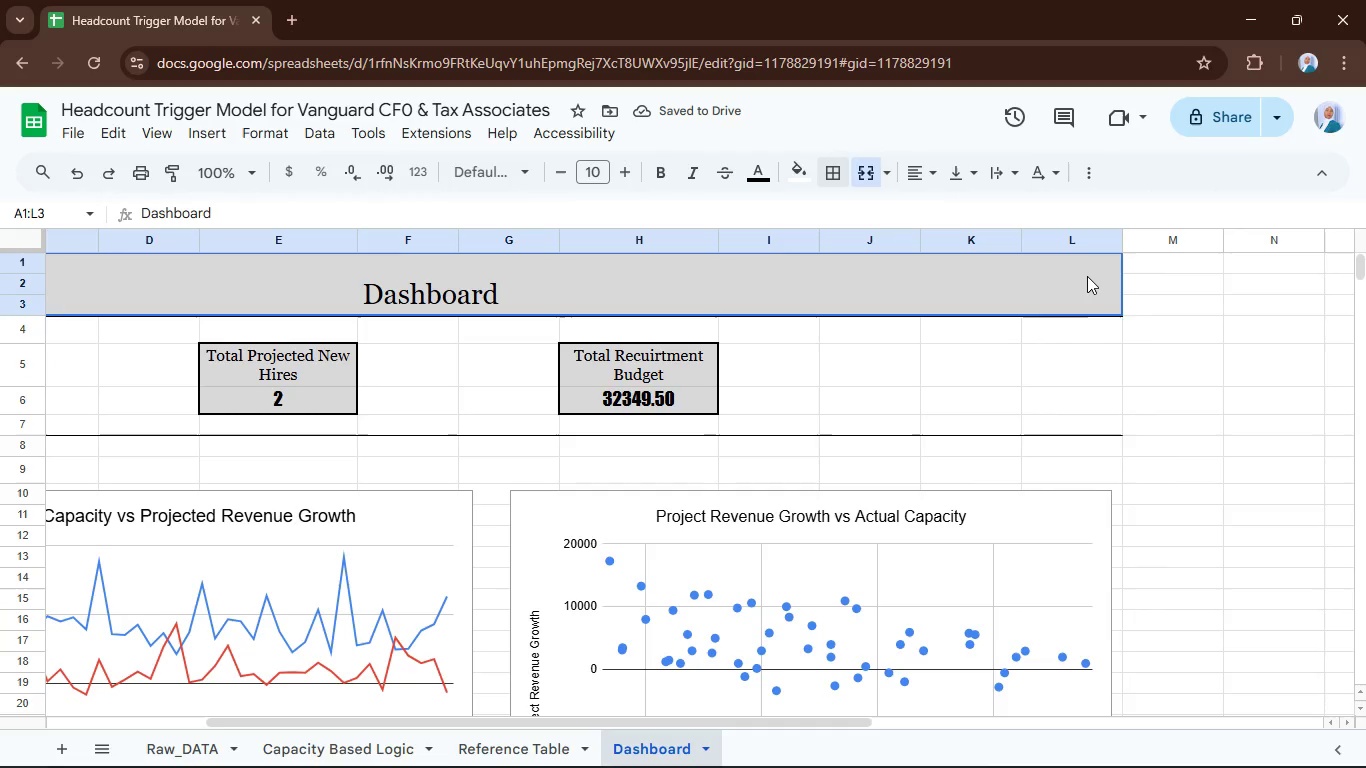 
wait(8.31)
 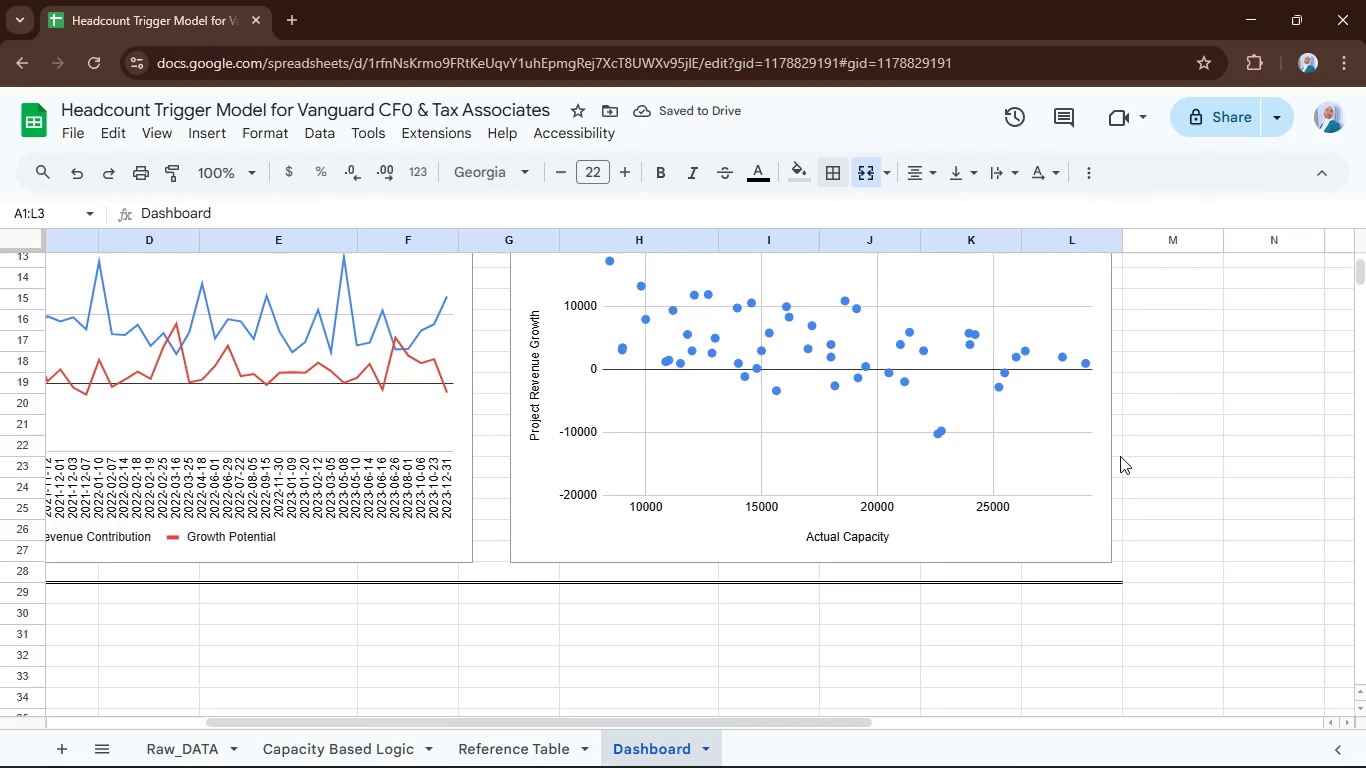 
hold_key(key=ControlLeft, duration=1.3)
 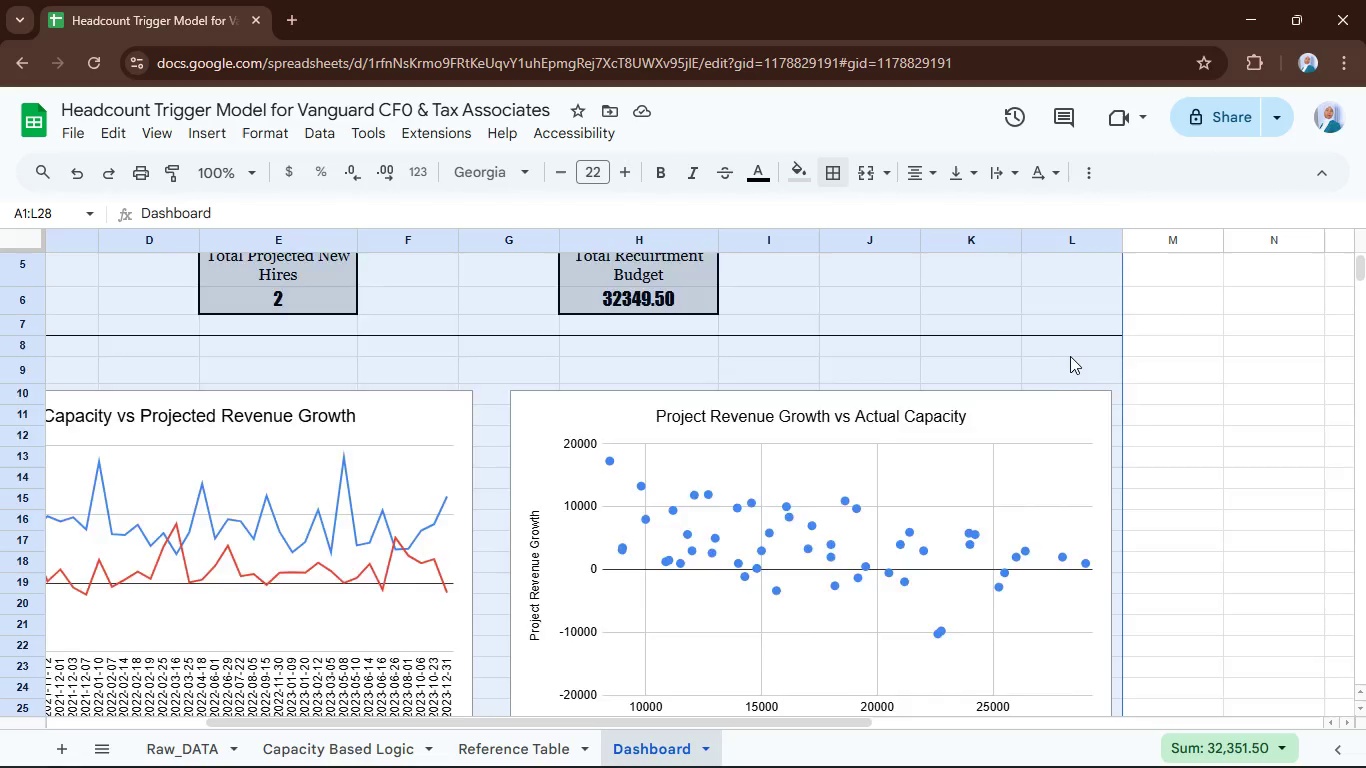 
scroll: coordinate [1109, 416], scroll_direction: down, amount: 2.0
 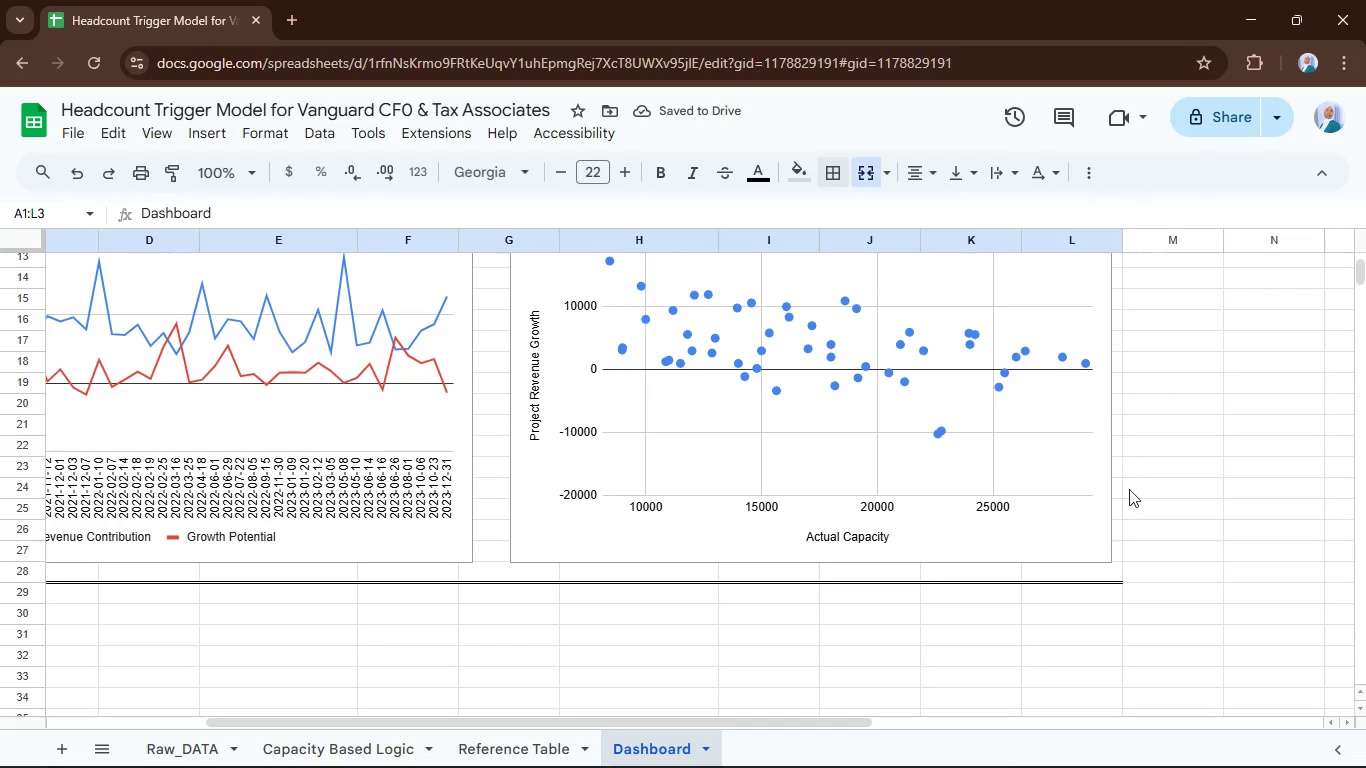 
hold_key(key=ShiftLeft, duration=0.73)
 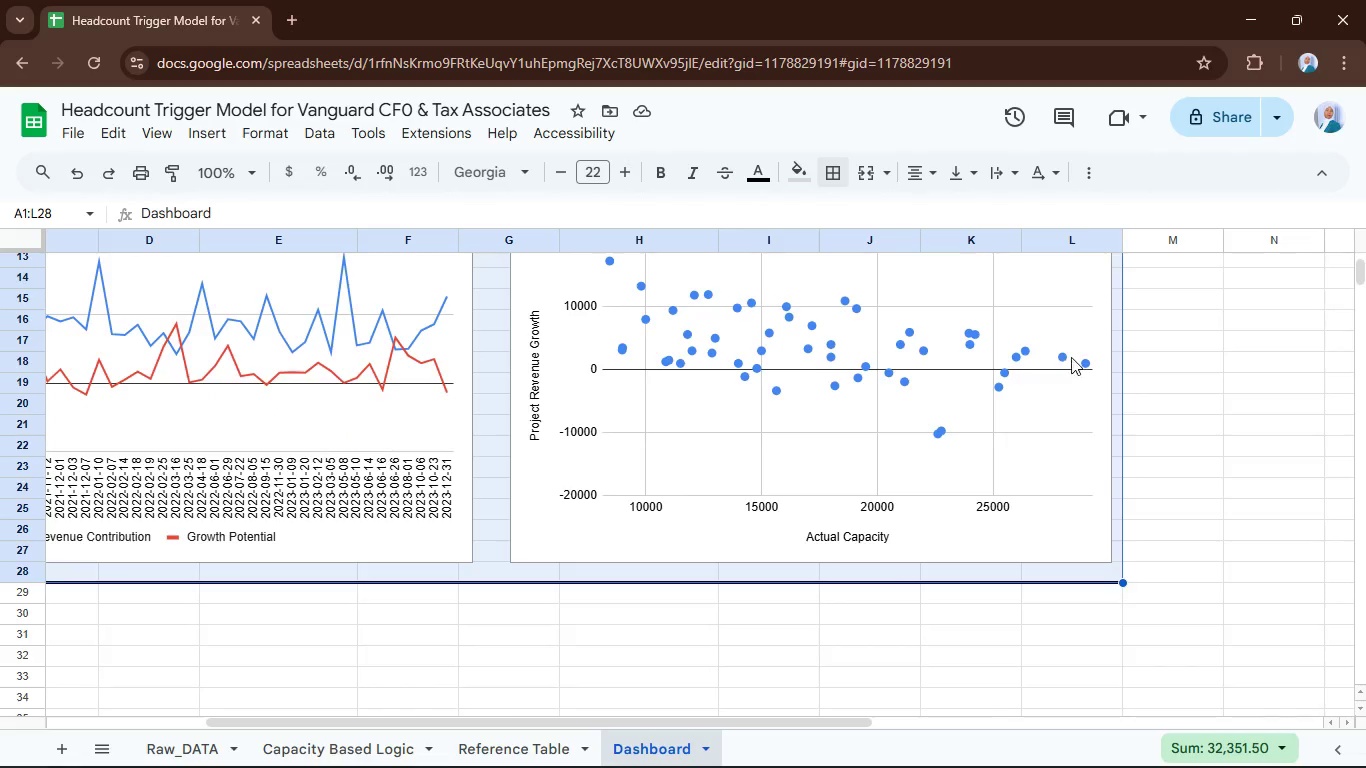 
scroll: coordinate [1070, 356], scroll_direction: up, amount: 3.0
 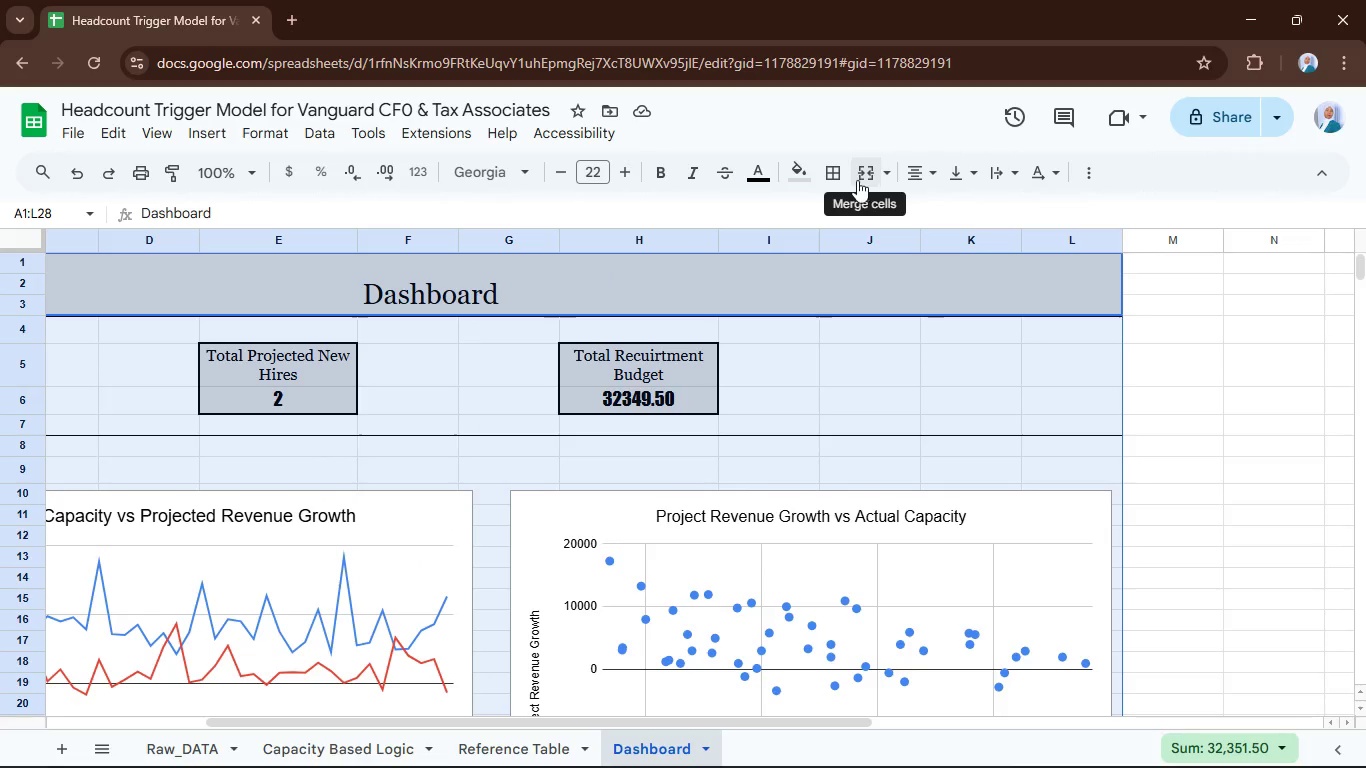 
left_click([837, 184])
 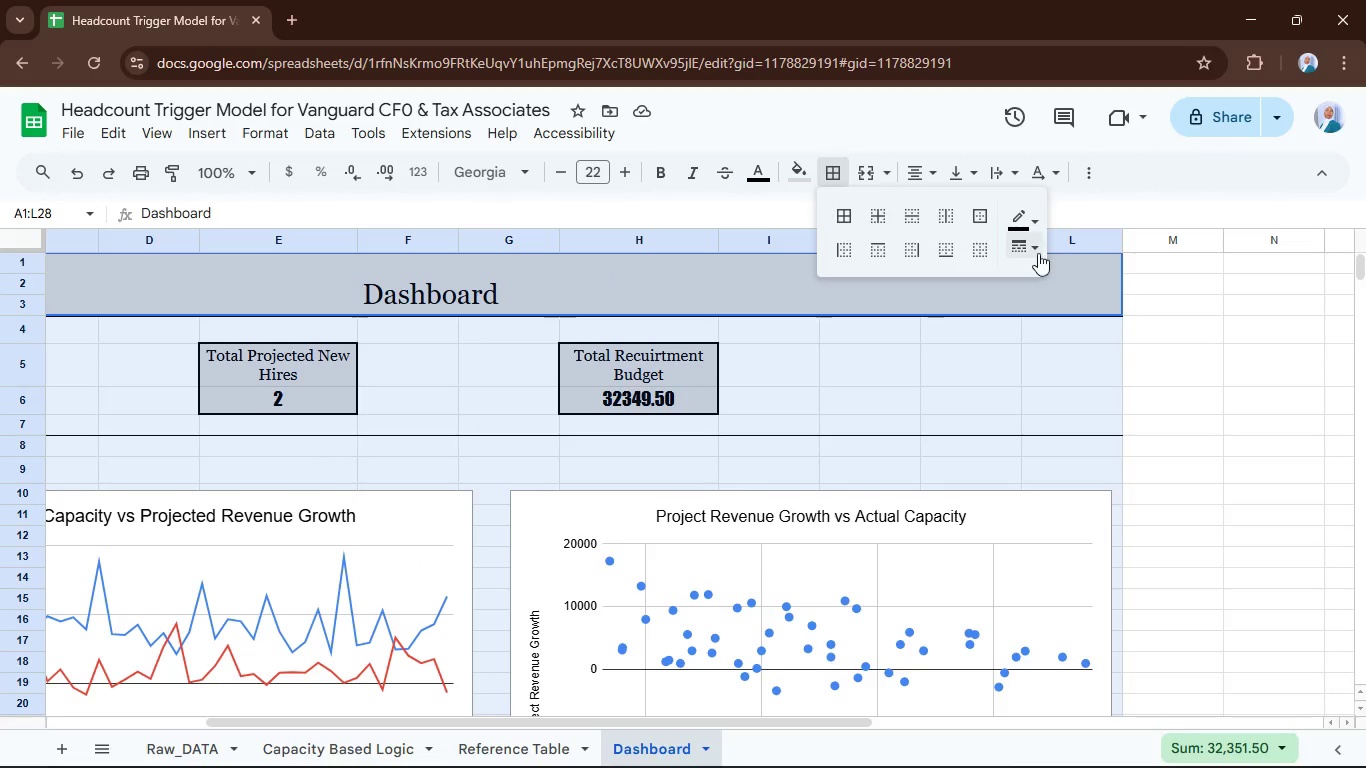 
left_click([1033, 248])
 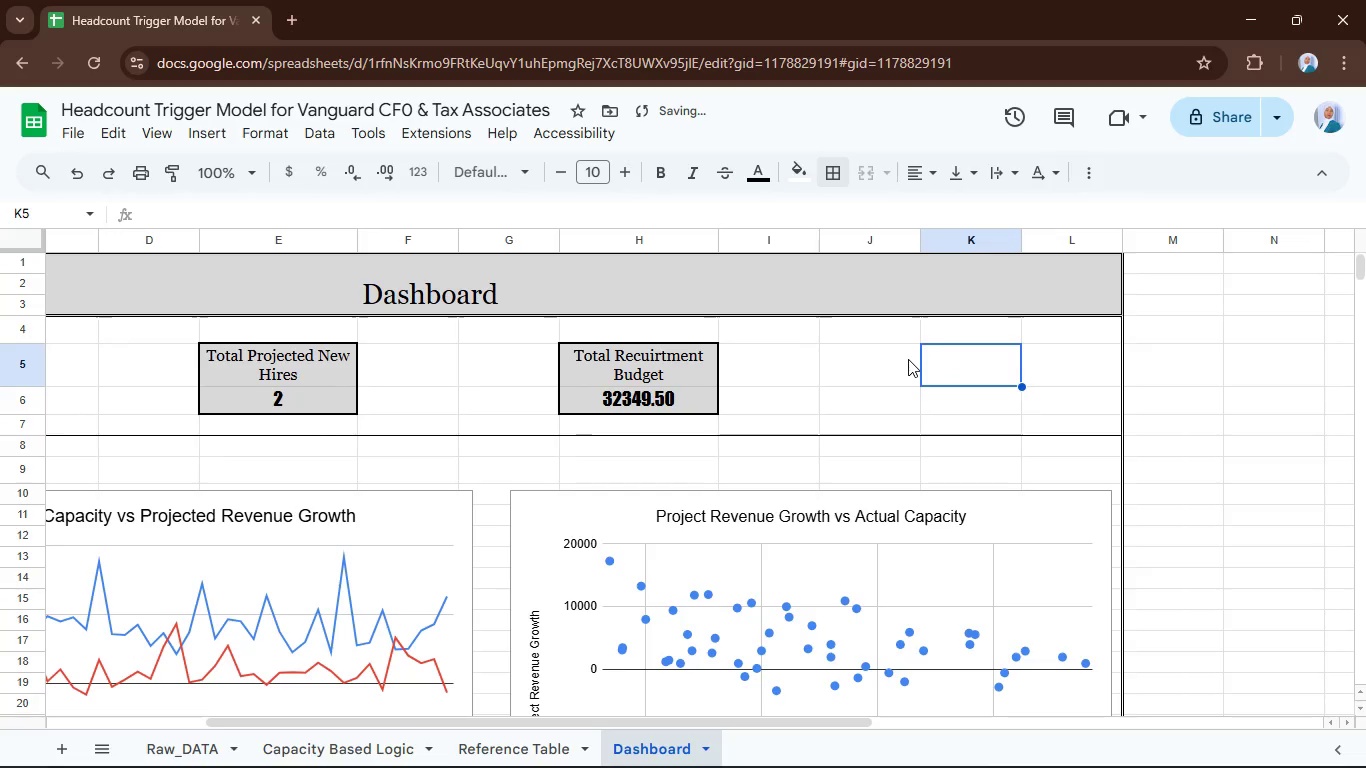 
wait(5.69)
 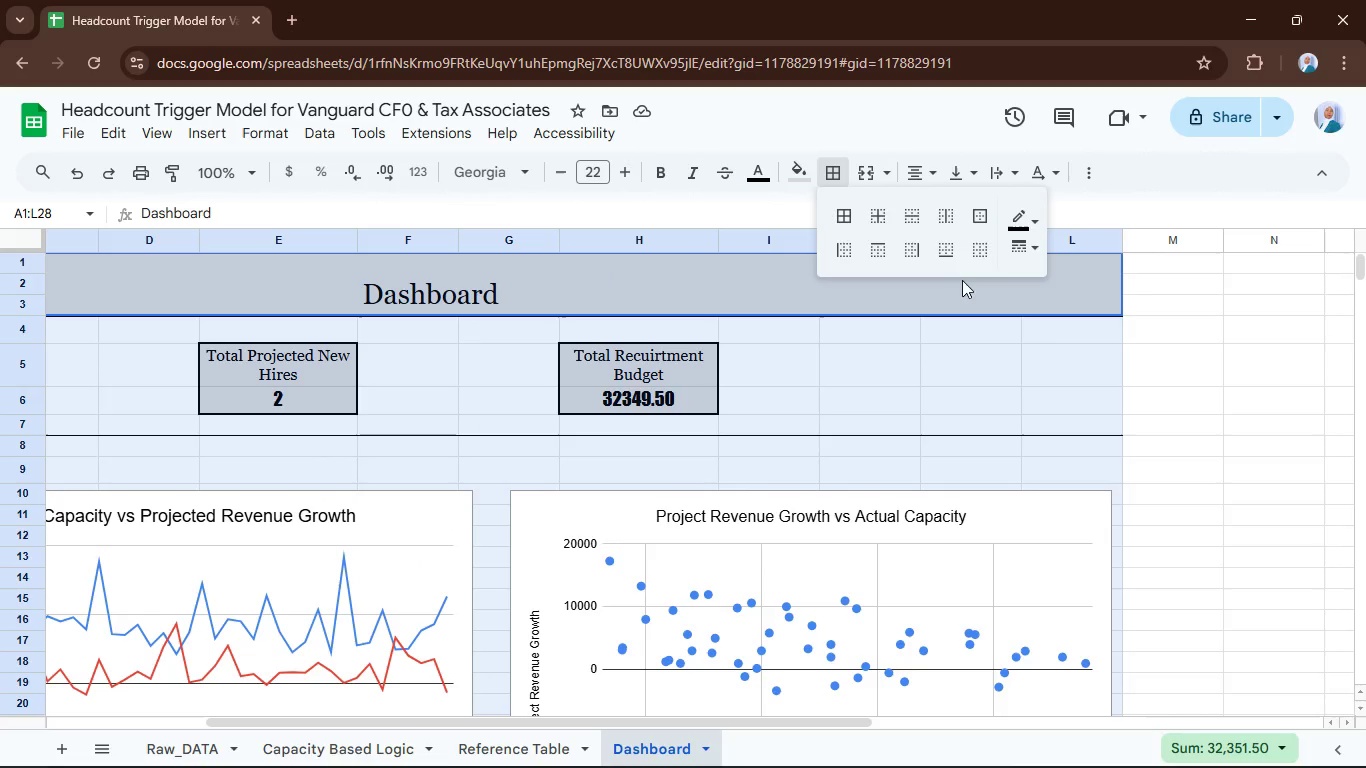 
scroll: coordinate [711, 386], scroll_direction: up, amount: 1.0
 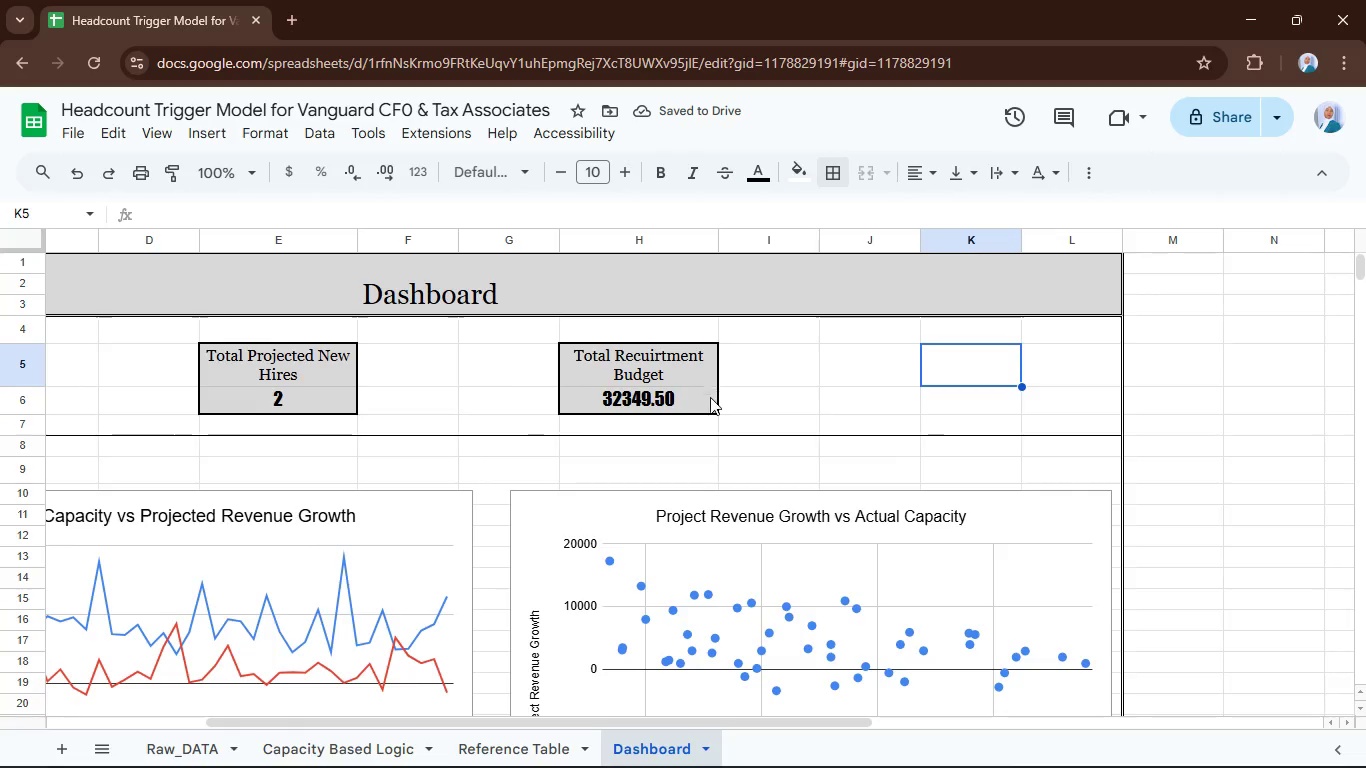 
scroll: coordinate [713, 413], scroll_direction: down, amount: 1.0
 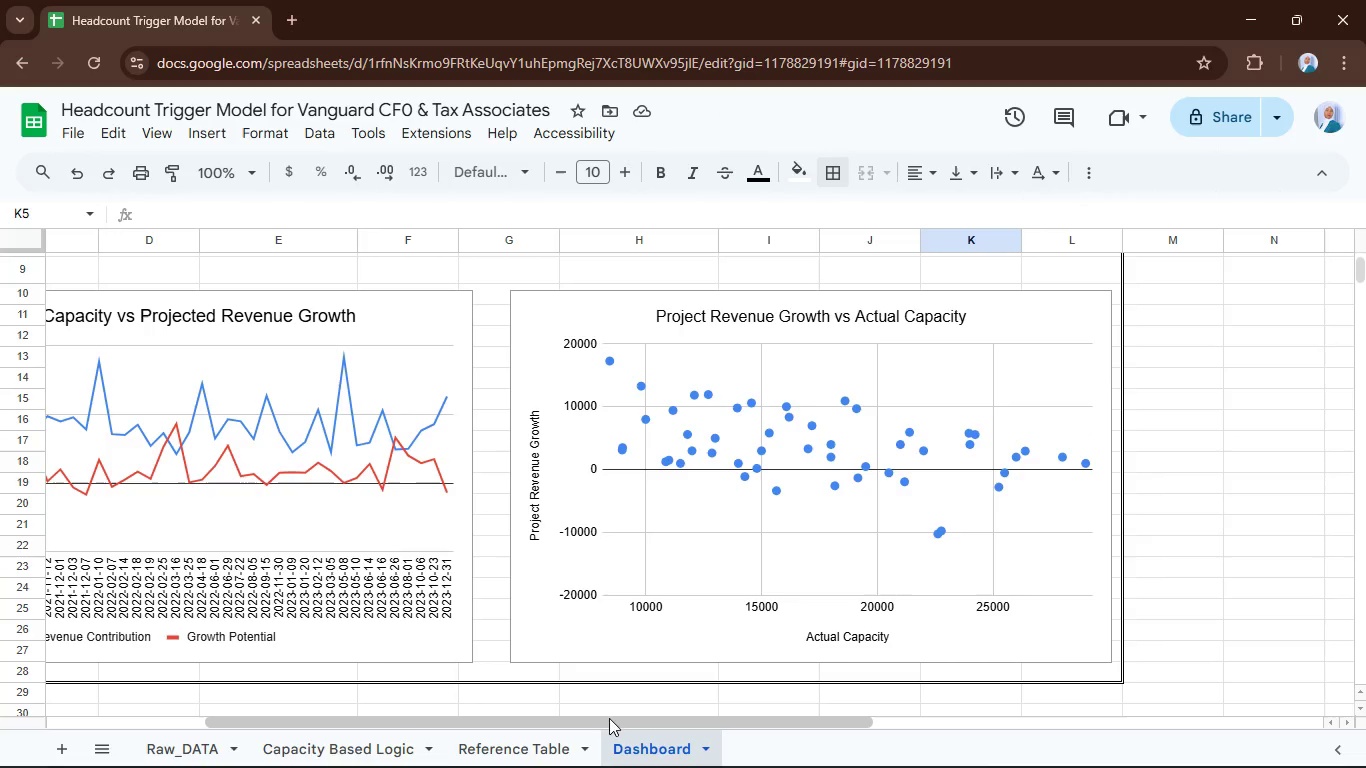 
left_click_drag(start_coordinate=[605, 727], to_coordinate=[333, 676])
 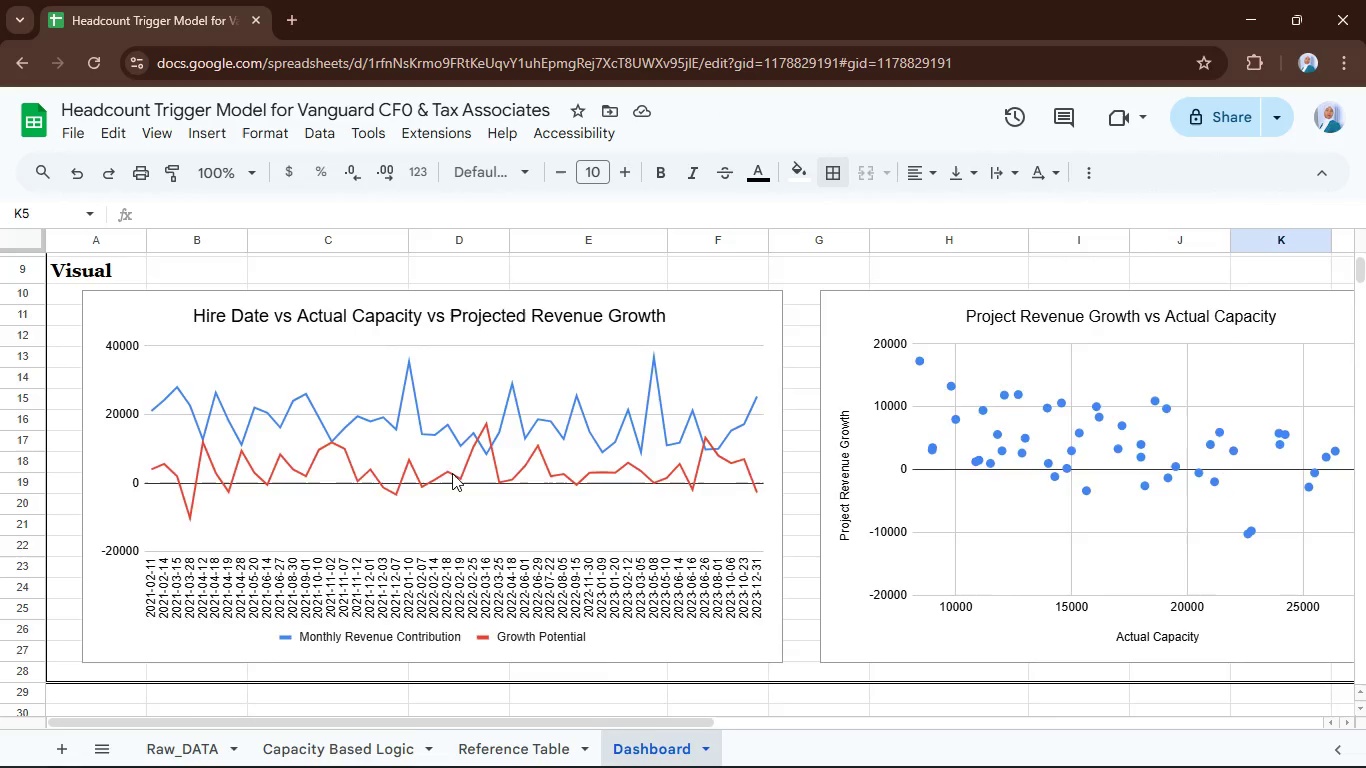 
scroll: coordinate [456, 474], scroll_direction: up, amount: 1.0
 